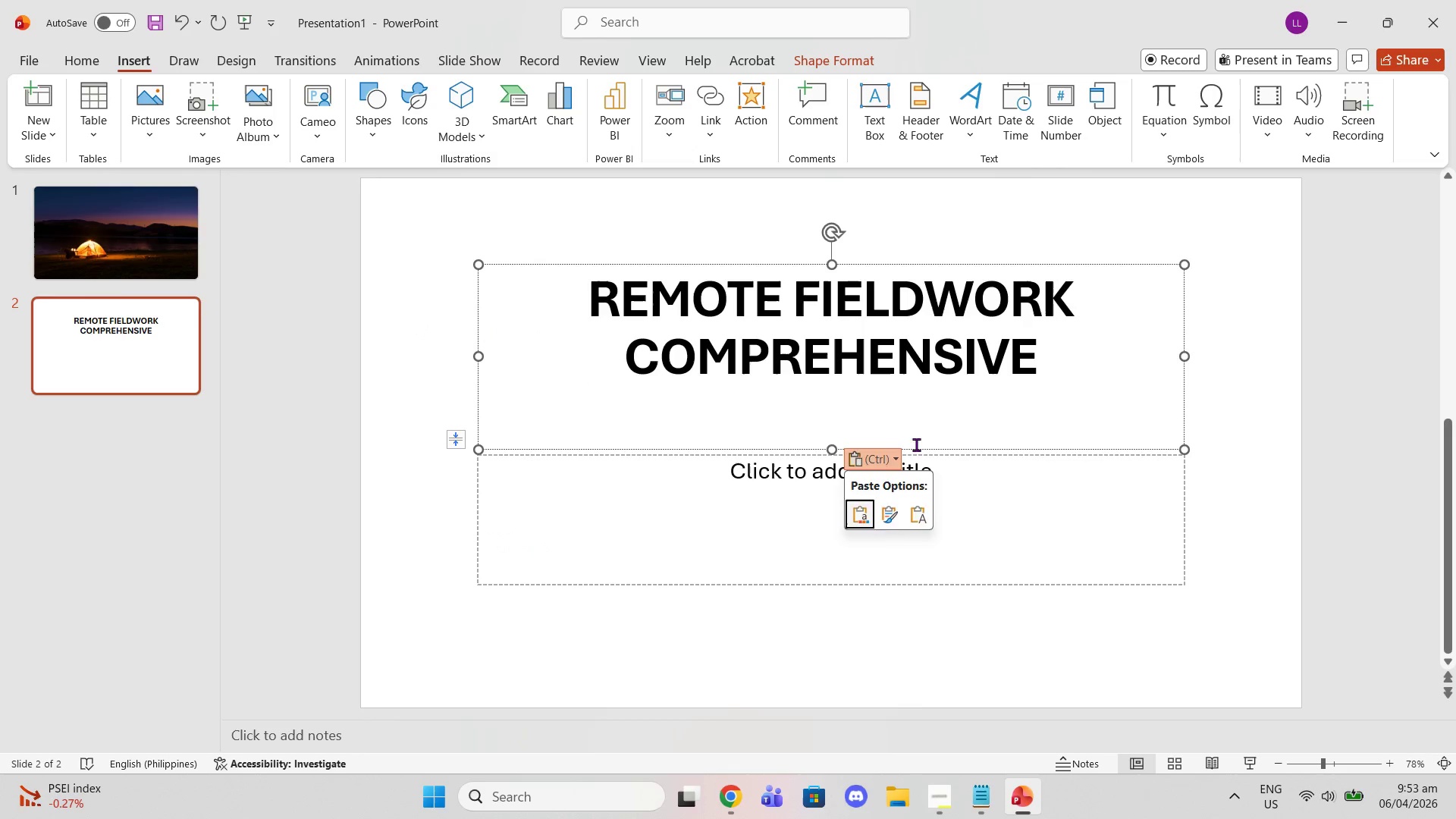 
left_click([916, 444])
 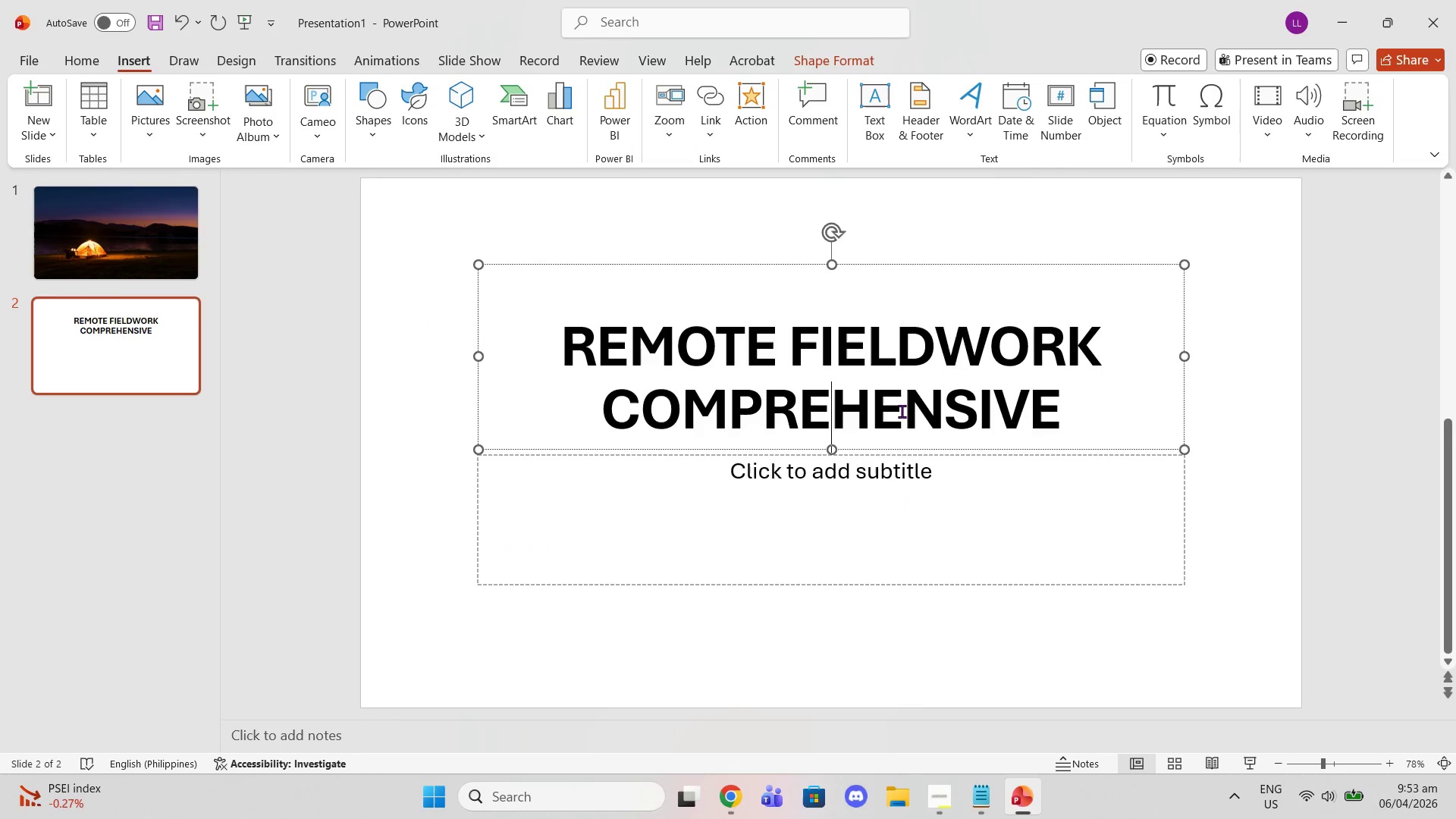 
key(Backspace)
 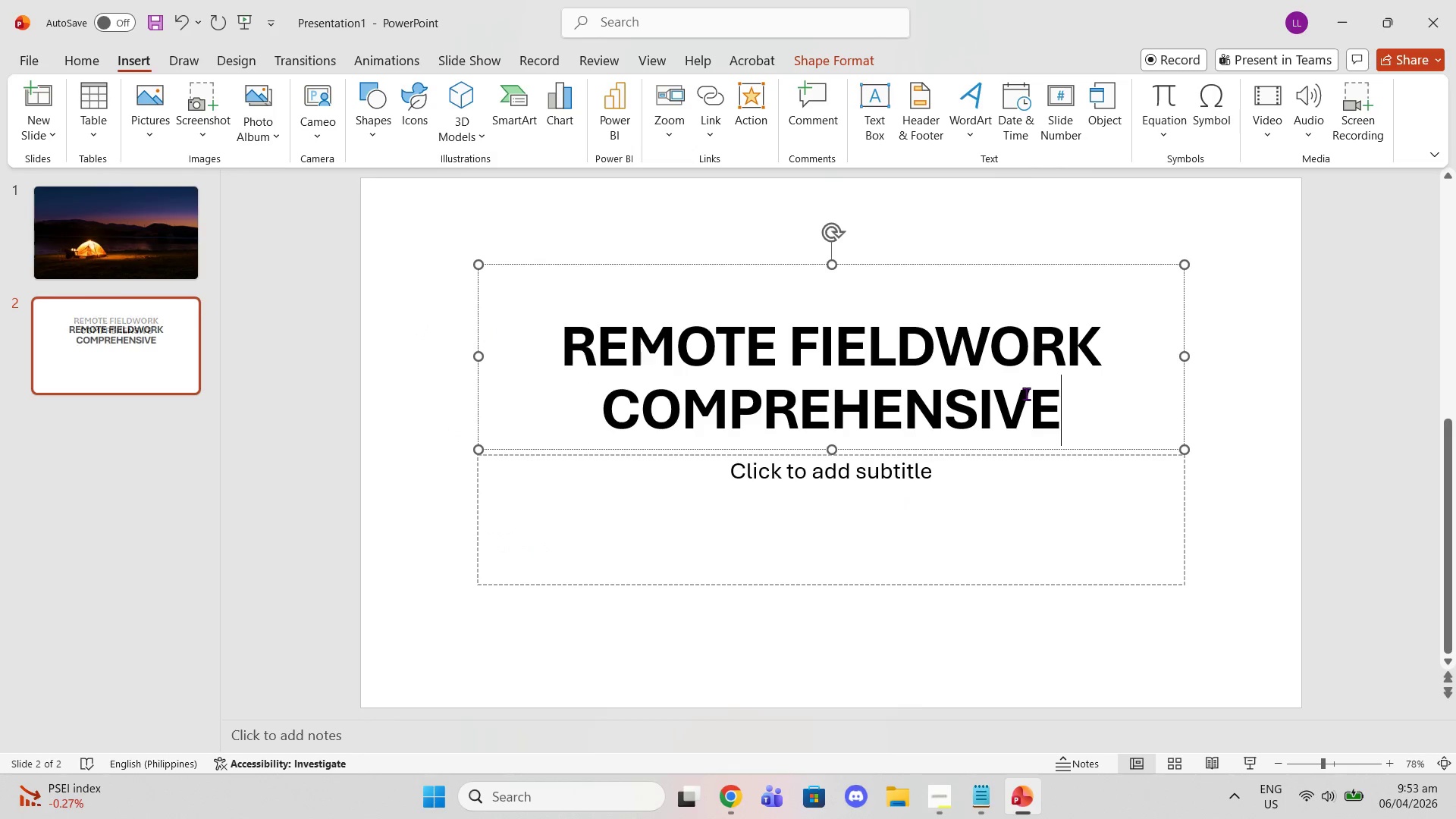 
left_click_drag(start_coordinate=[1026, 394], to_coordinate=[344, 375])
 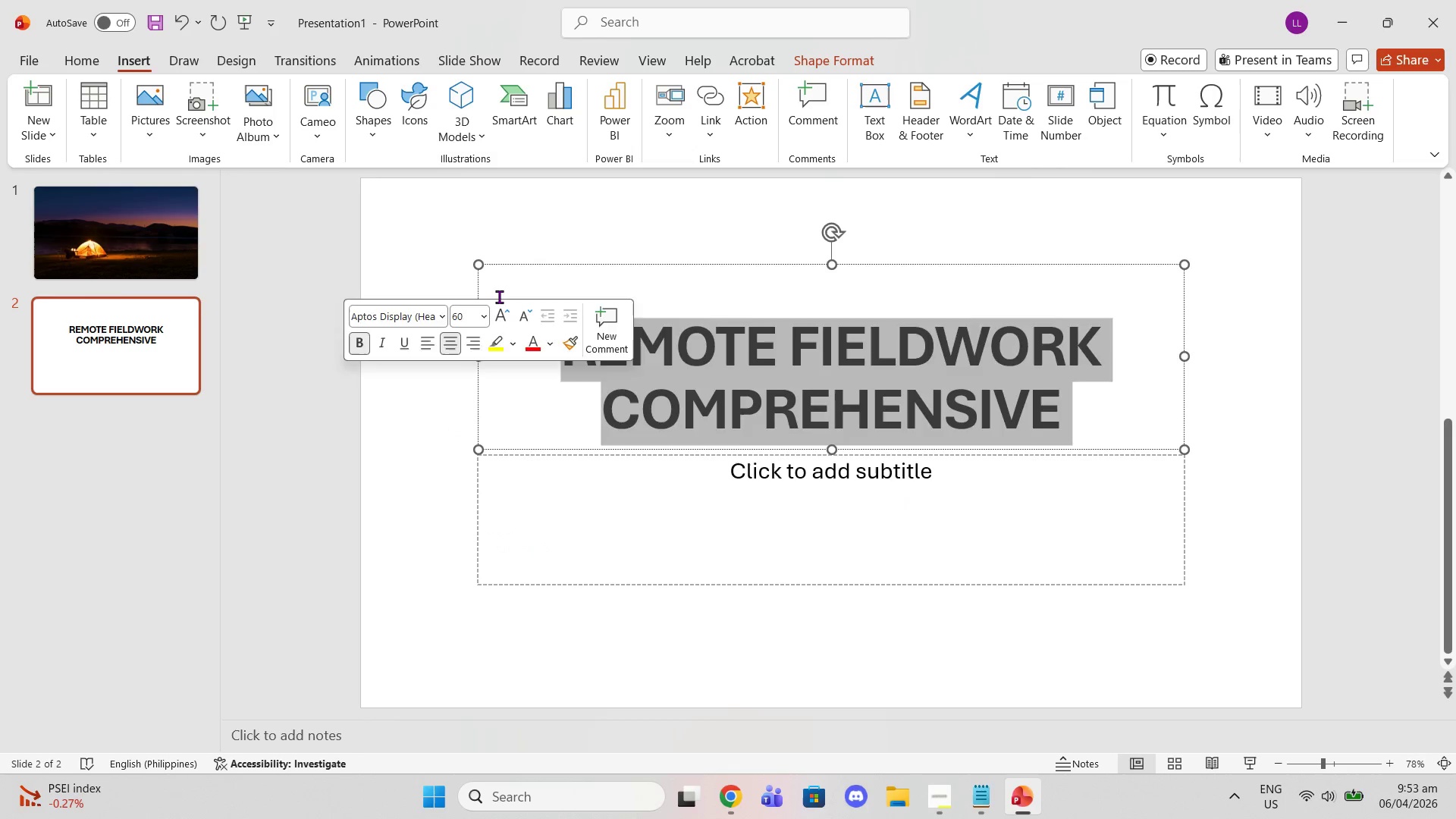 
left_click([499, 296])
 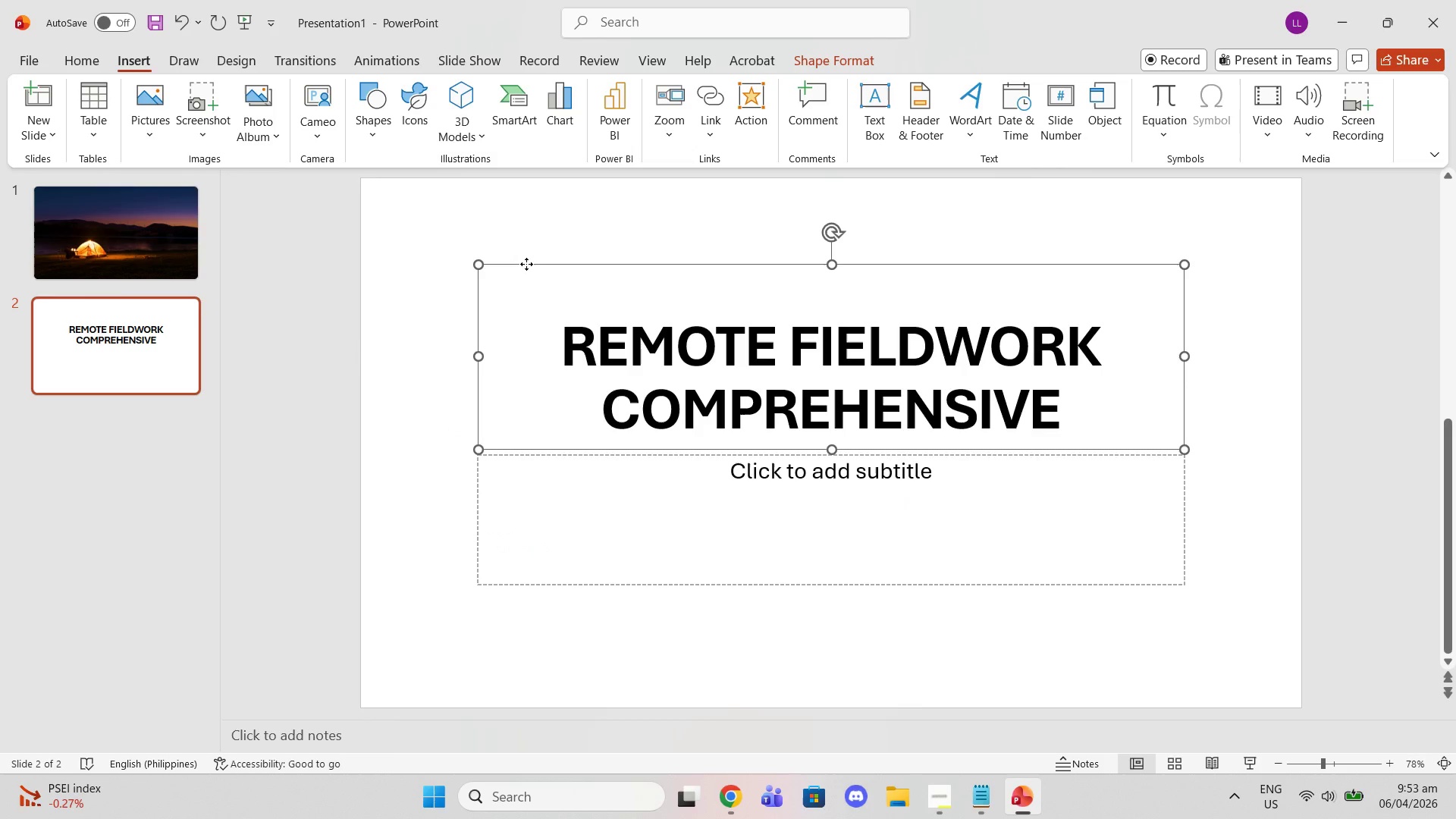 
left_click([526, 264])
 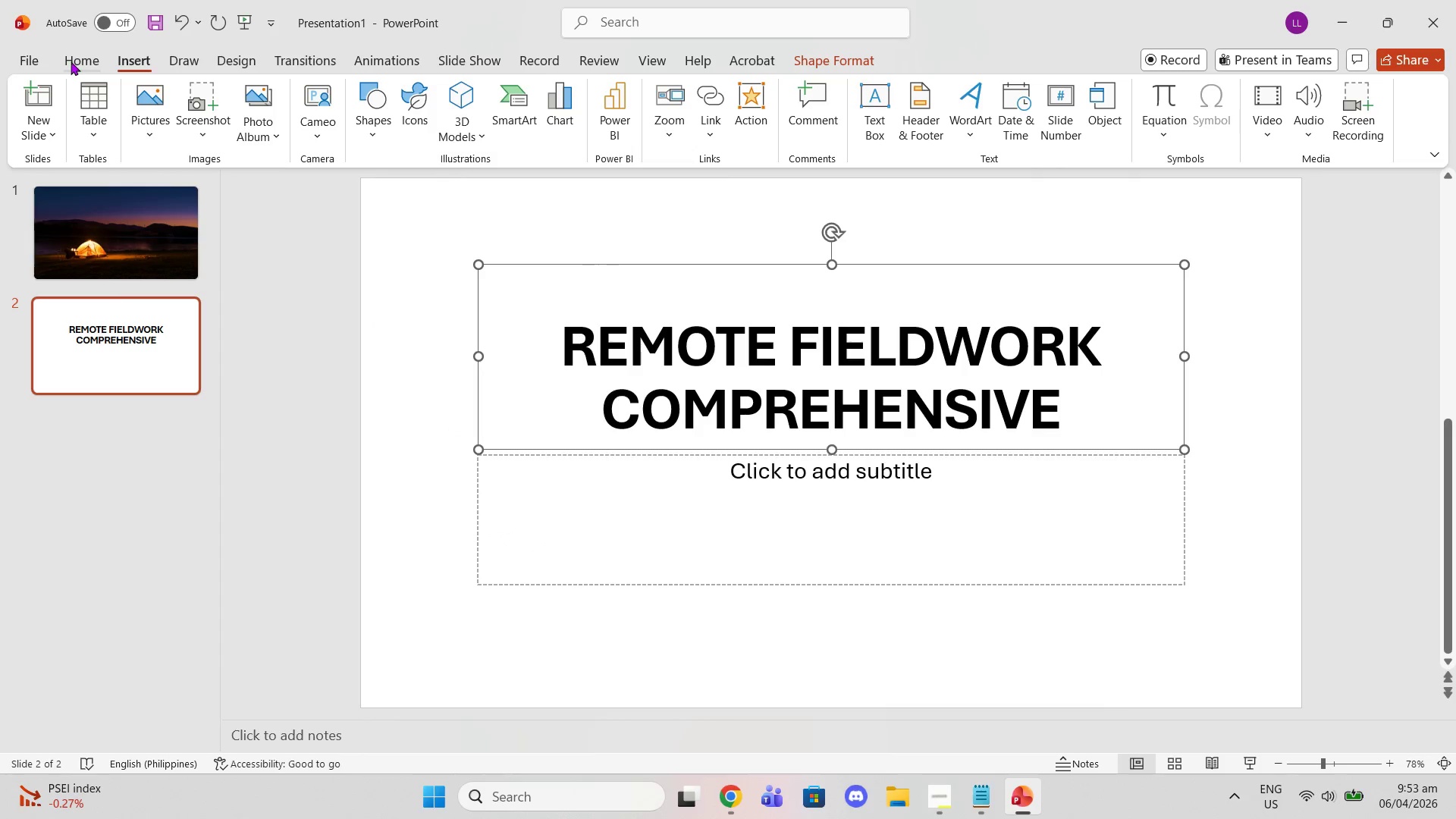 
left_click([71, 61])
 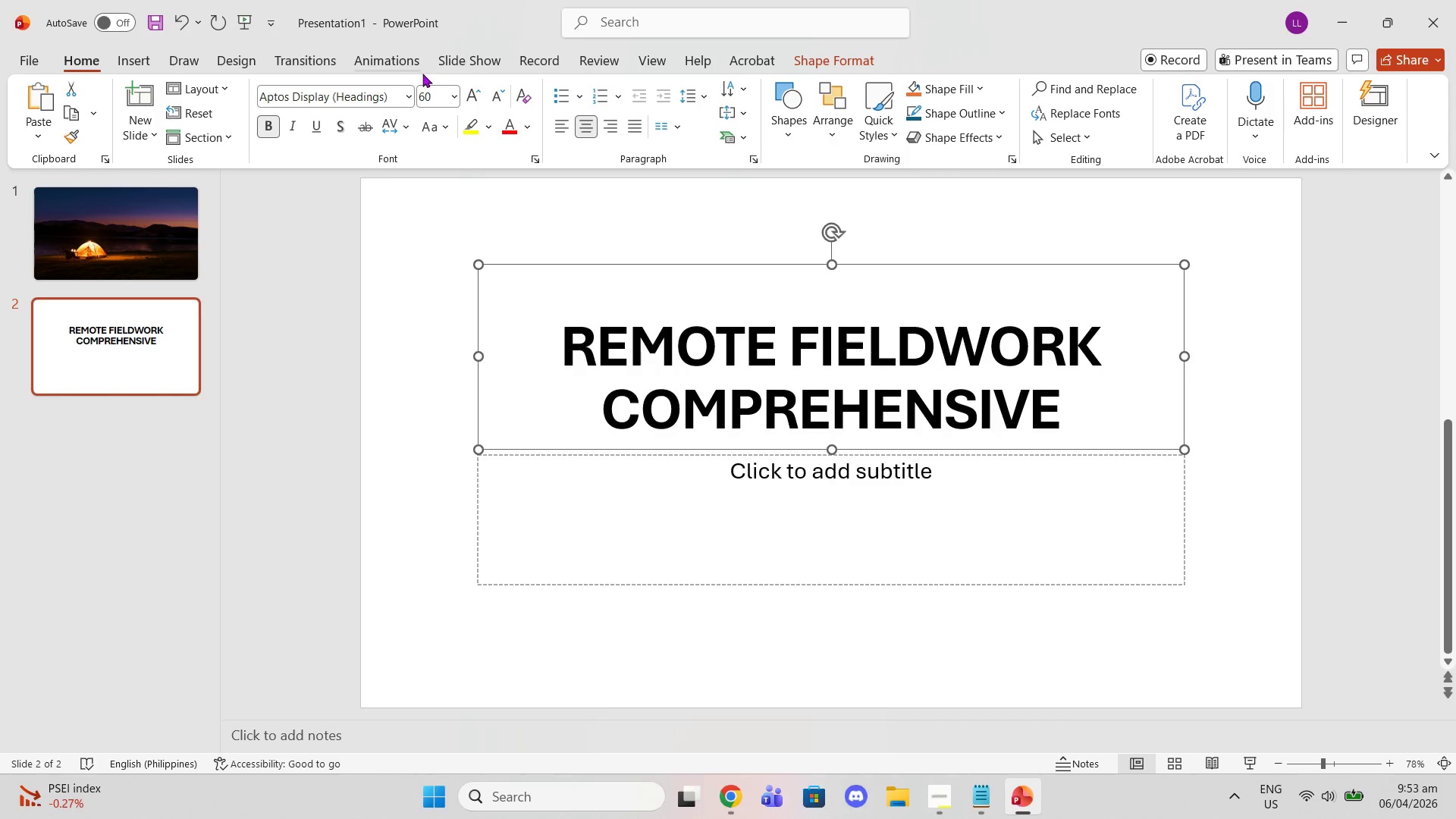 
left_click([407, 99])
 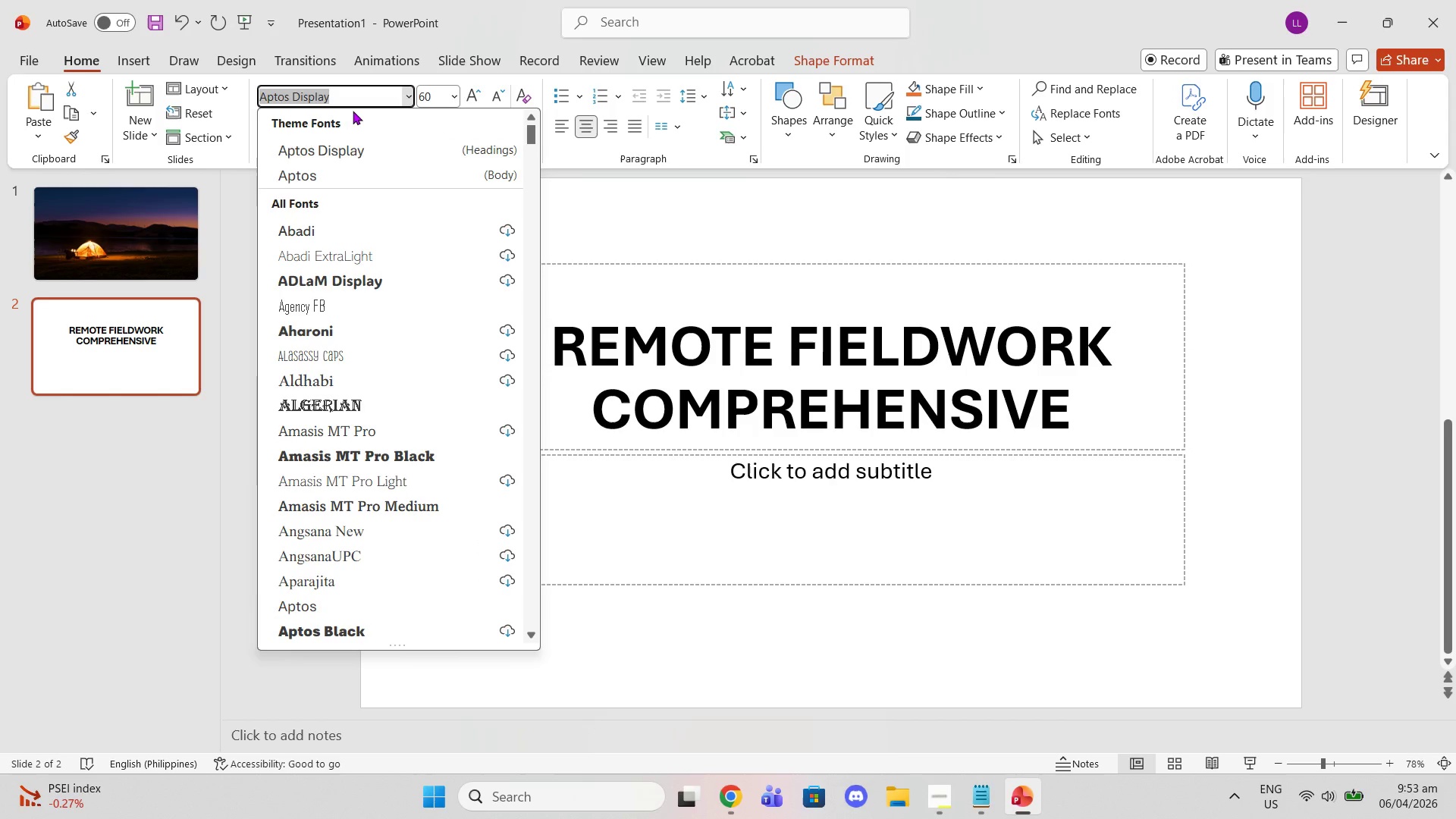 
type(montserrat)
 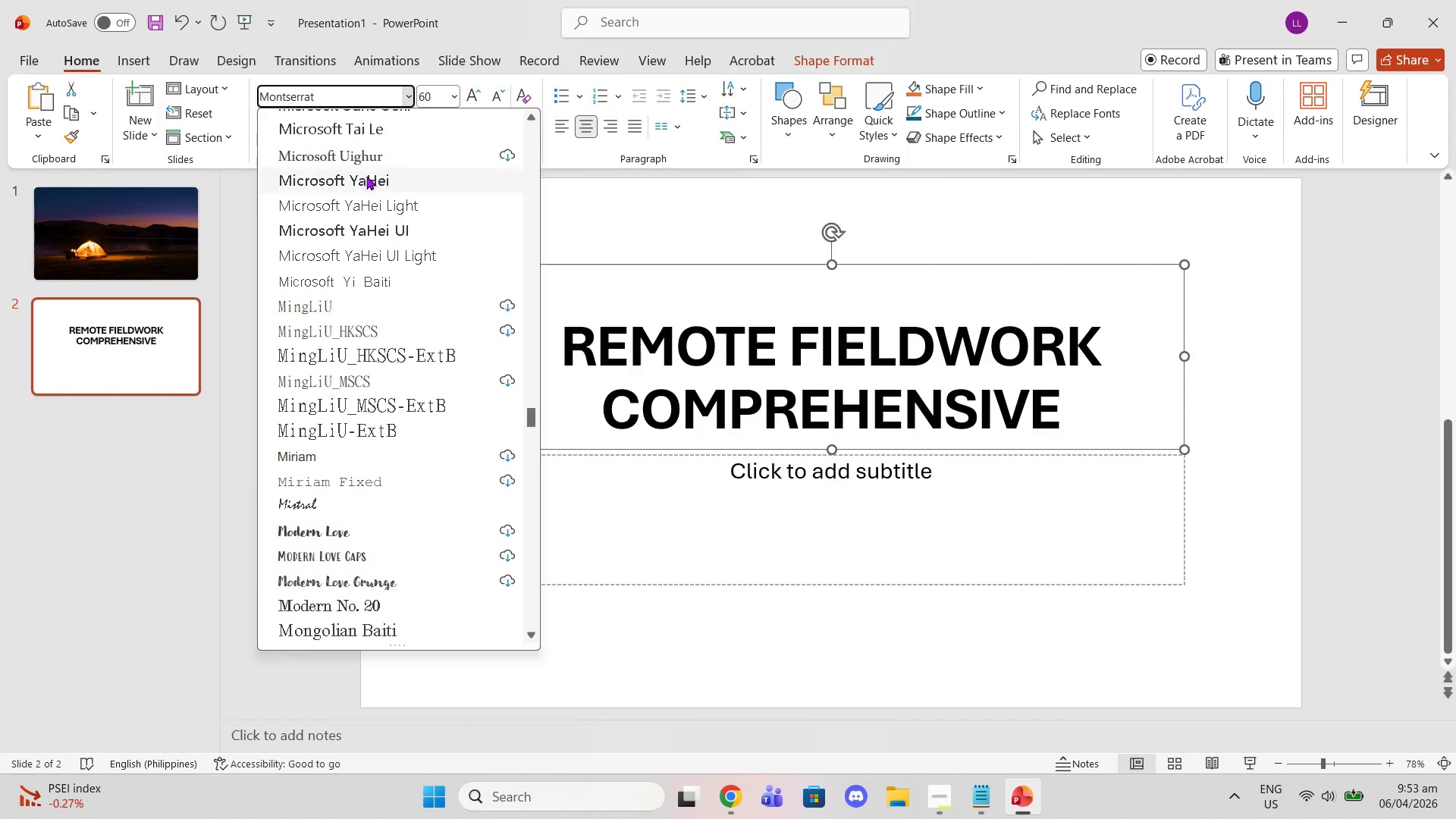 
key(Enter)
 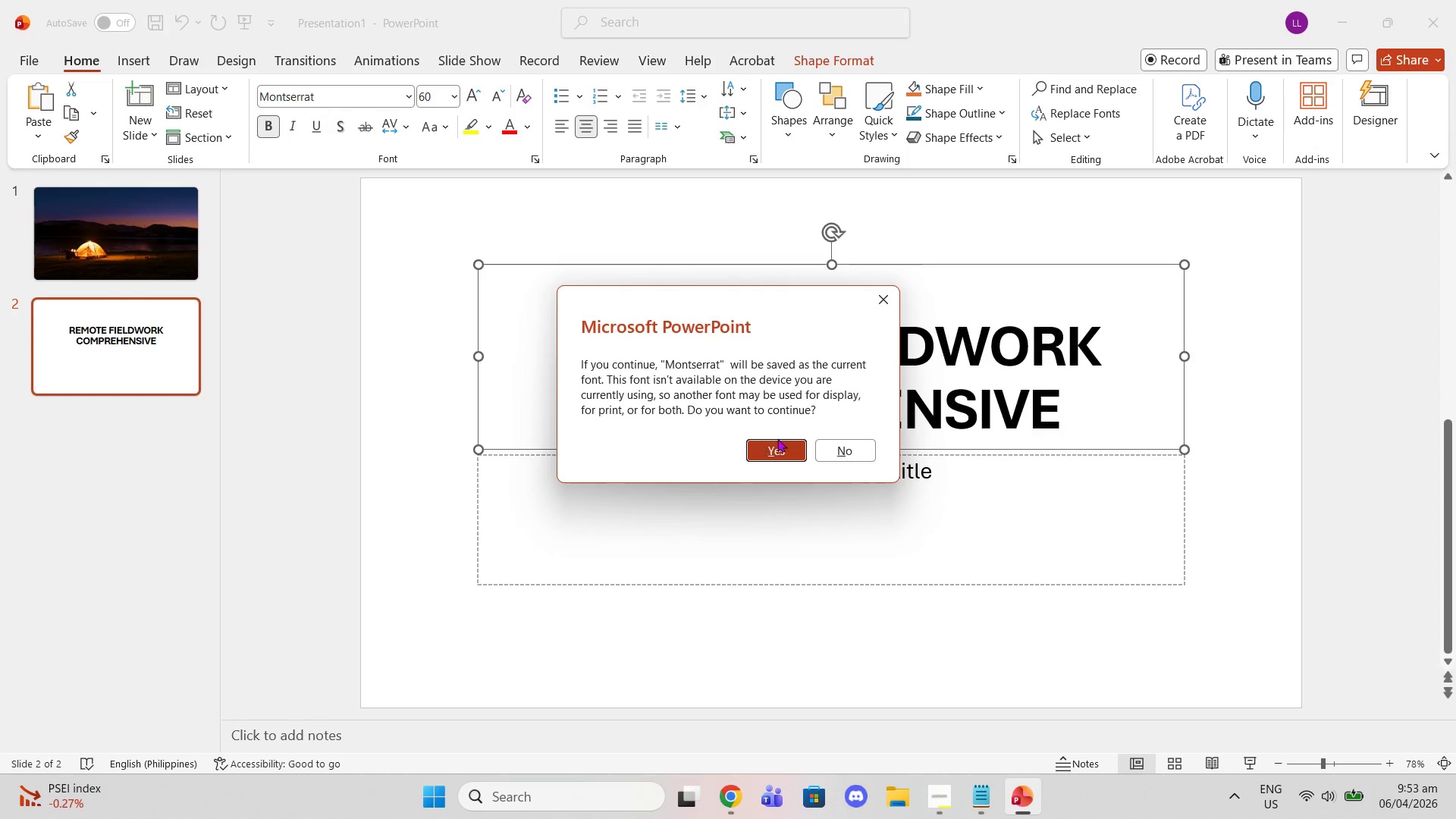 
left_click([784, 450])
 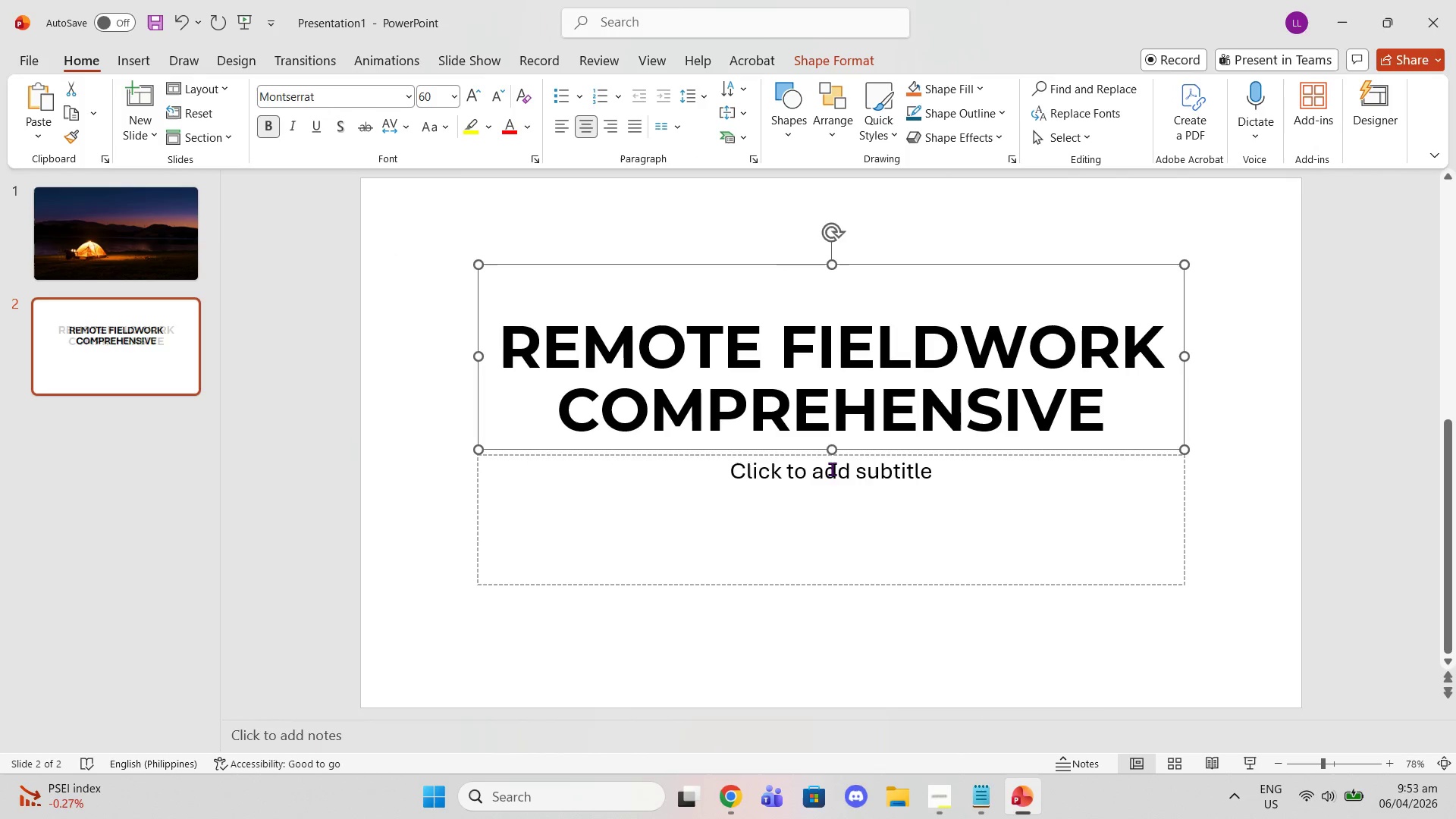 
left_click([834, 469])
 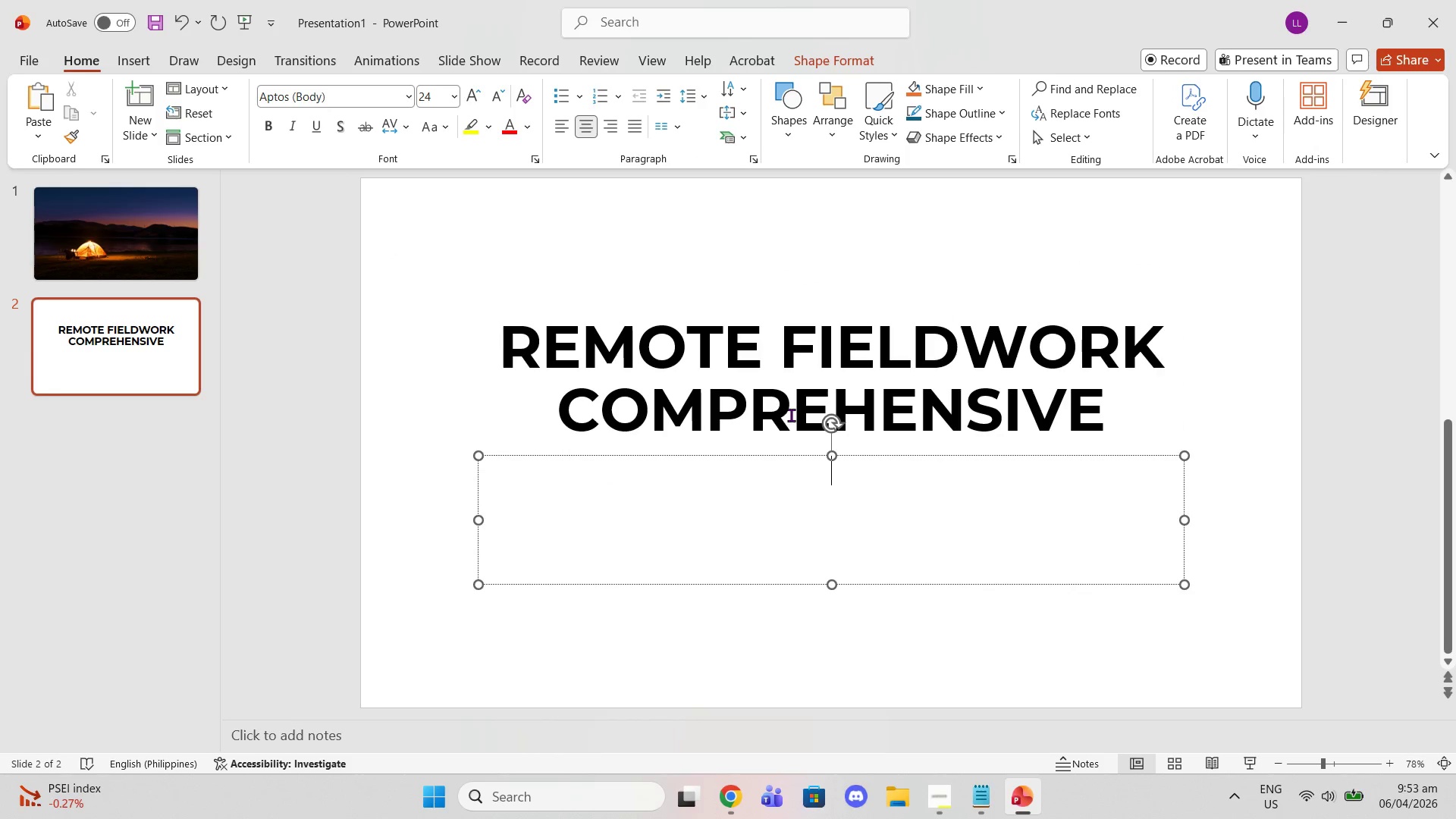 
left_click([791, 415])
 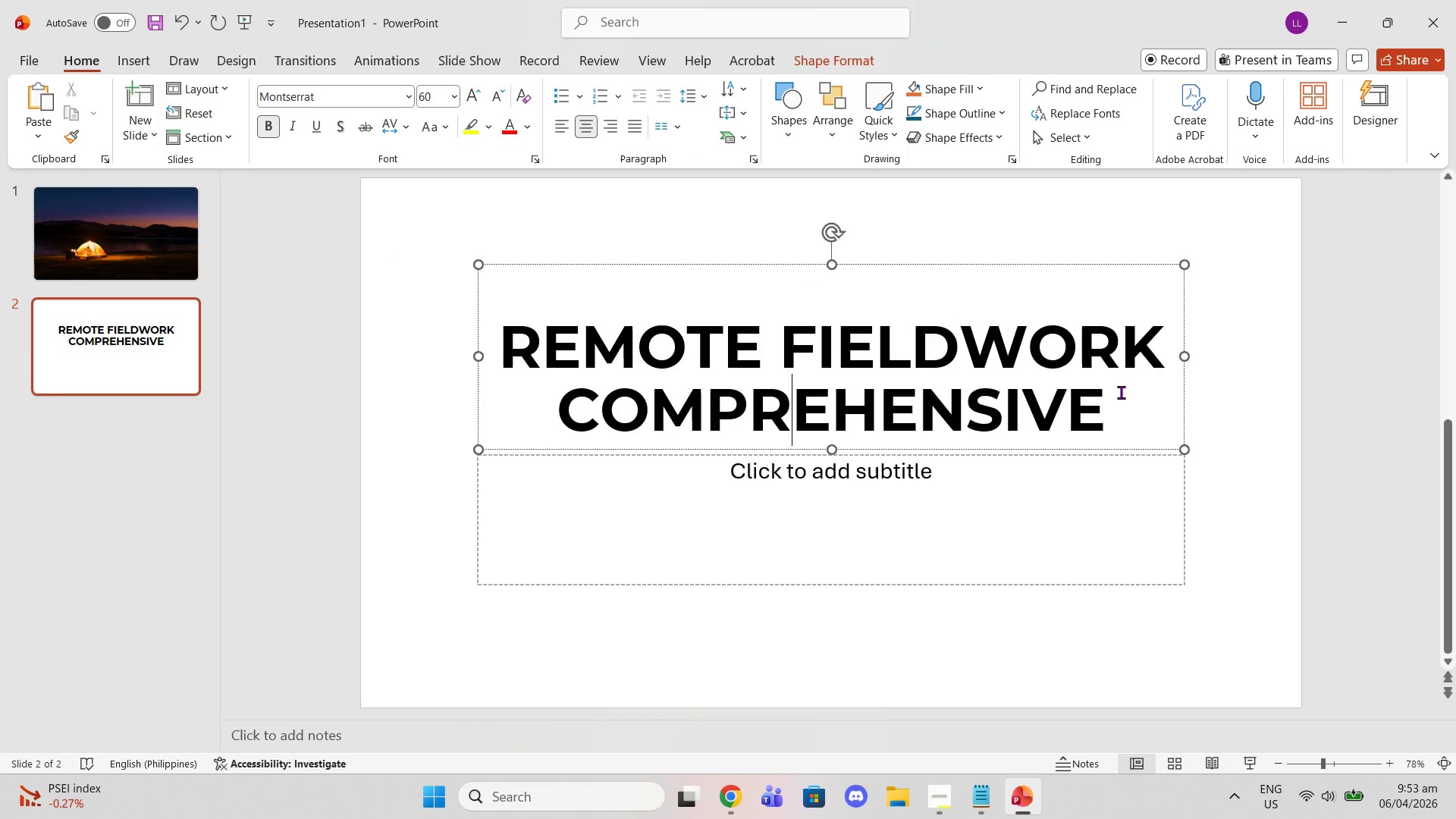 
left_click_drag(start_coordinate=[1113, 401], to_coordinate=[270, 369])
 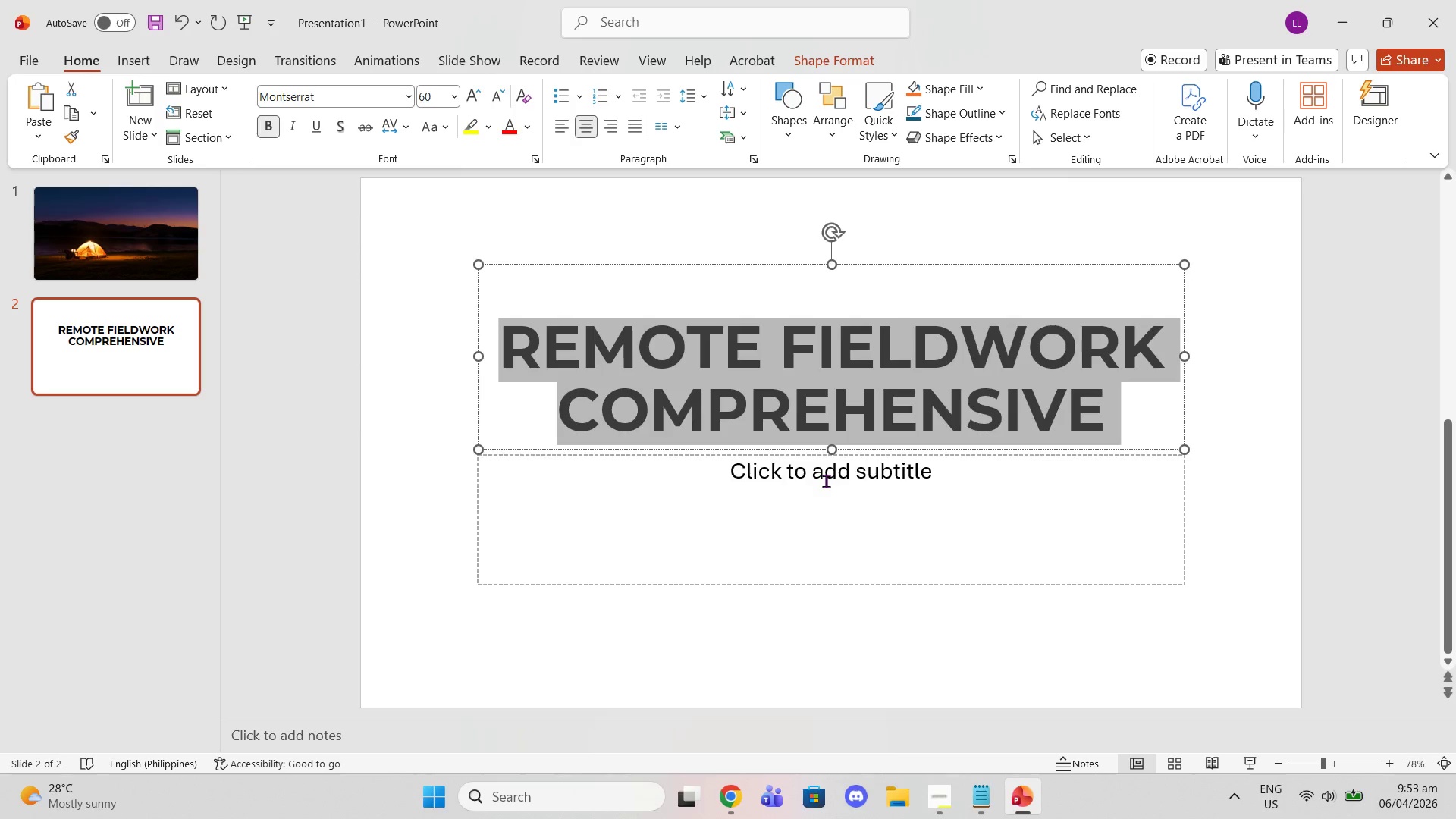 
left_click([826, 481])
 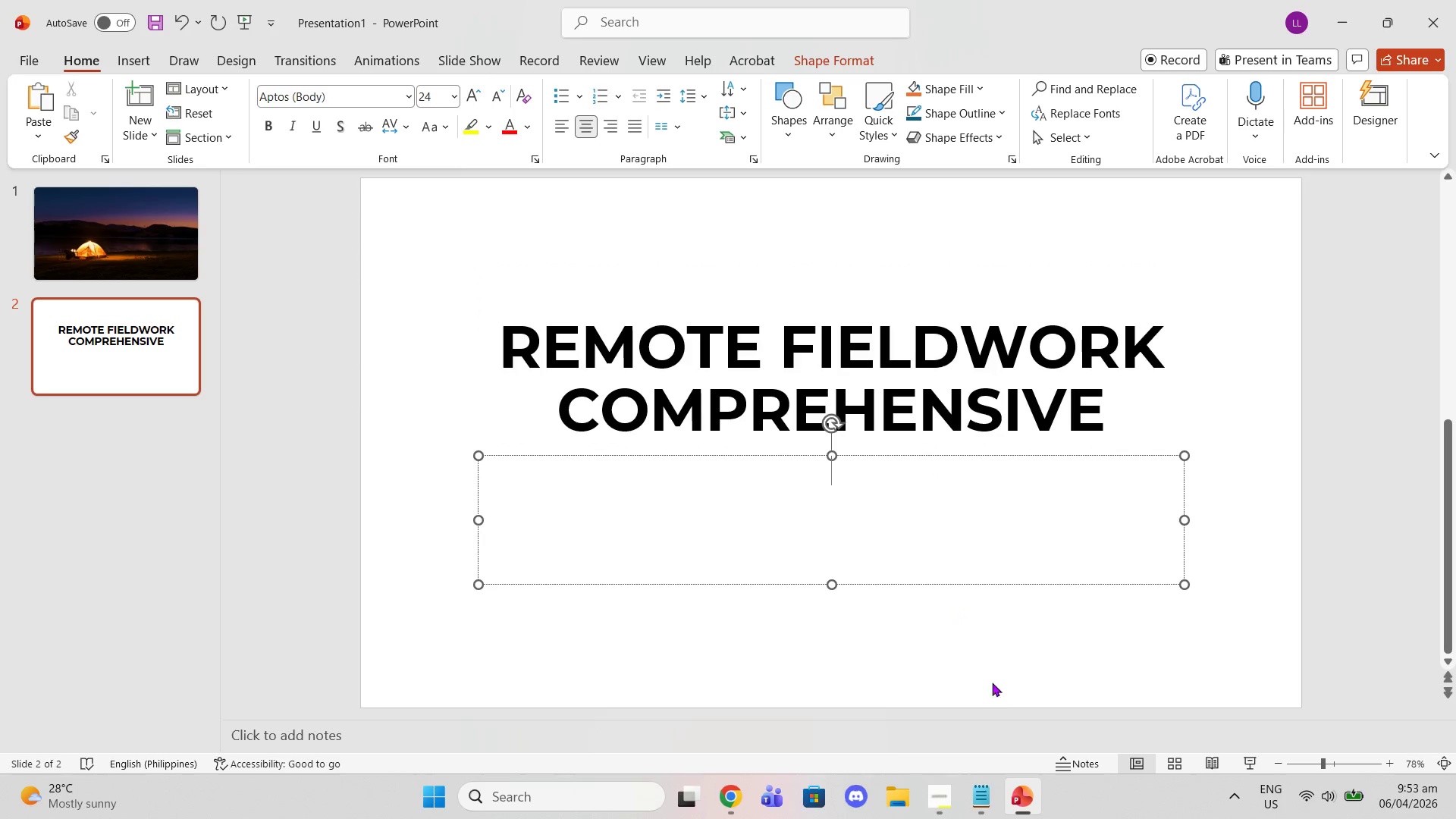 
left_click([987, 802])
 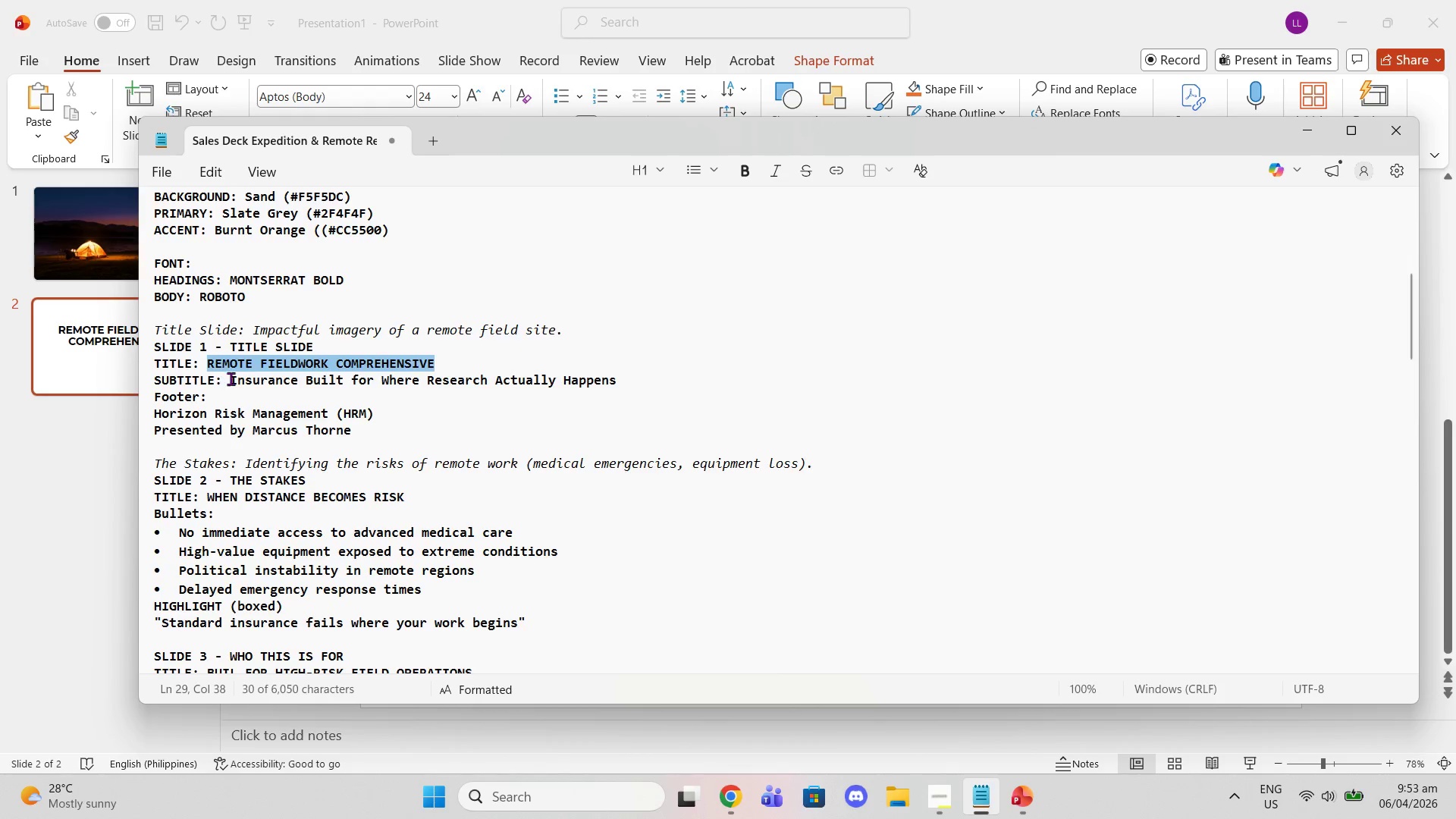 
left_click_drag(start_coordinate=[231, 378], to_coordinate=[634, 386])
 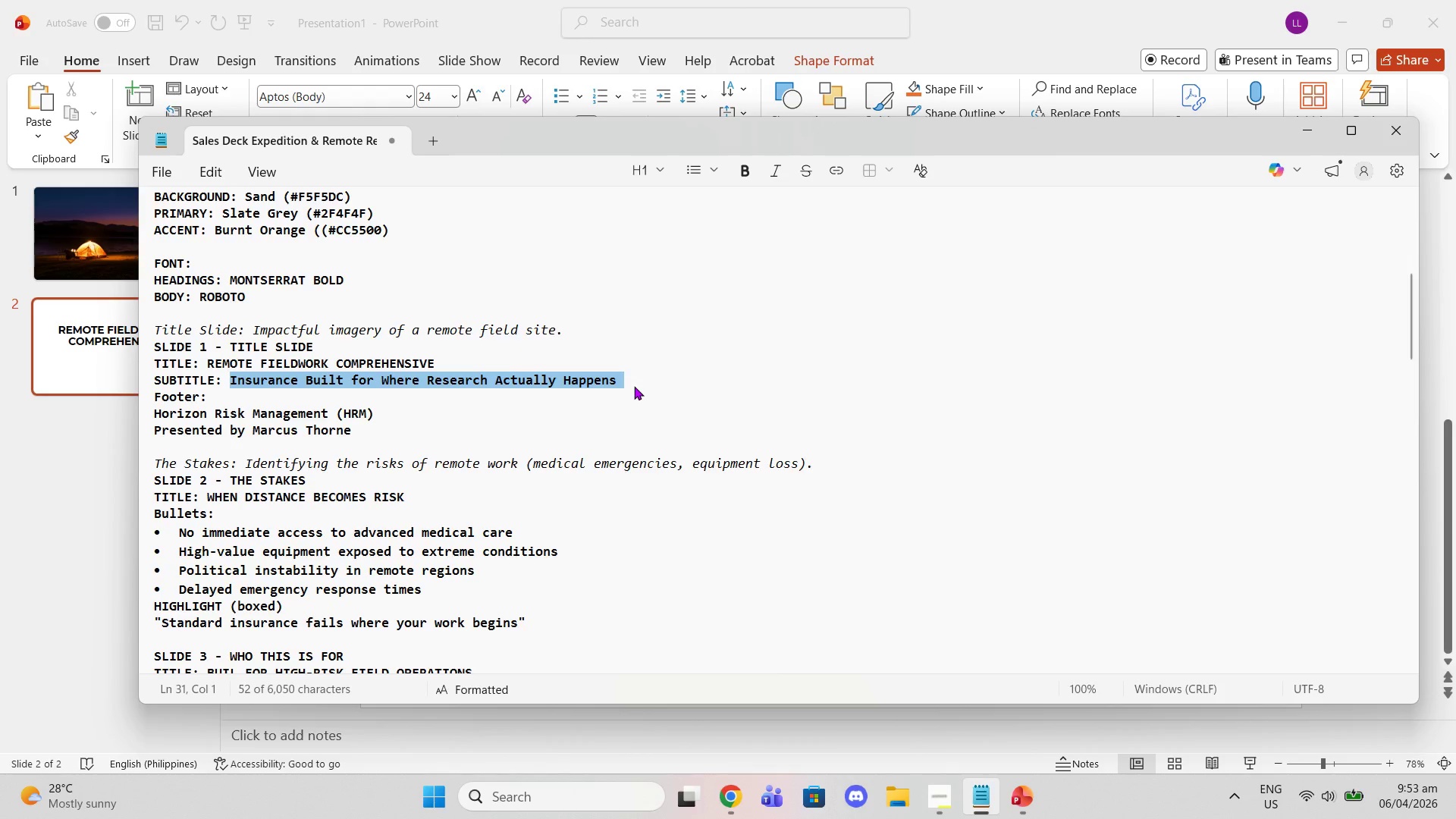 
key(Control+C)
 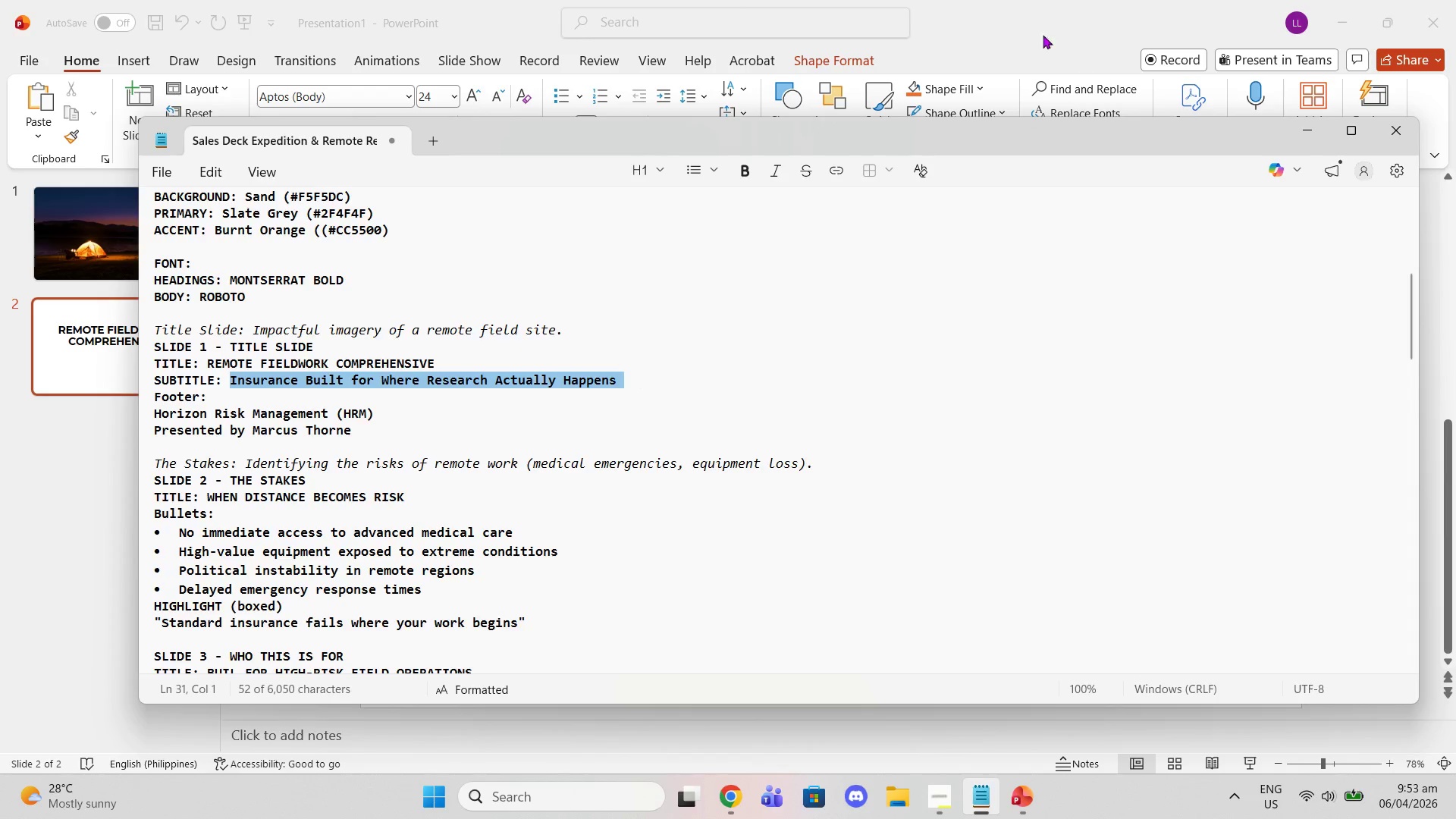 
left_click([1016, 18])
 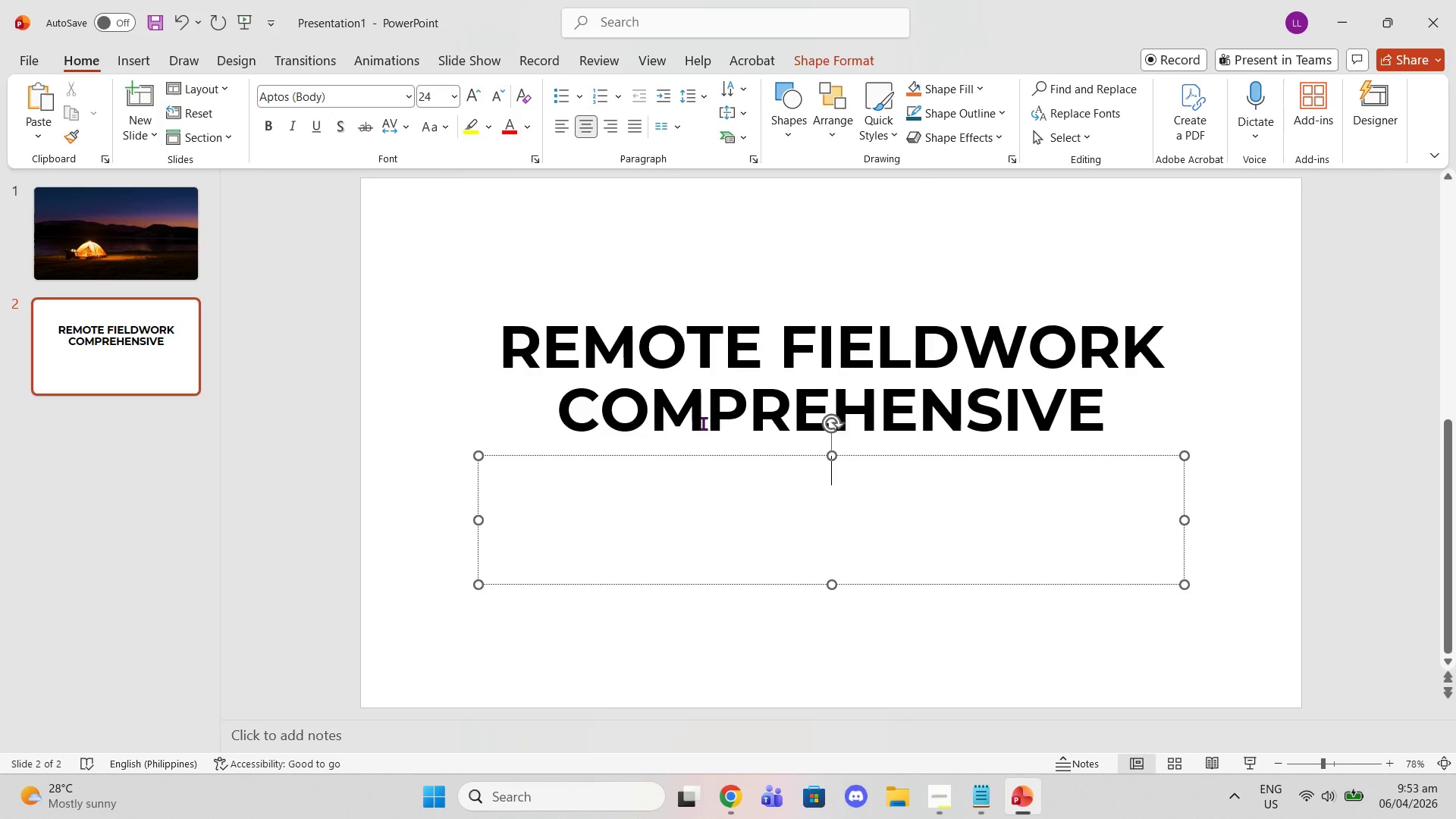 
key(Control+V)
 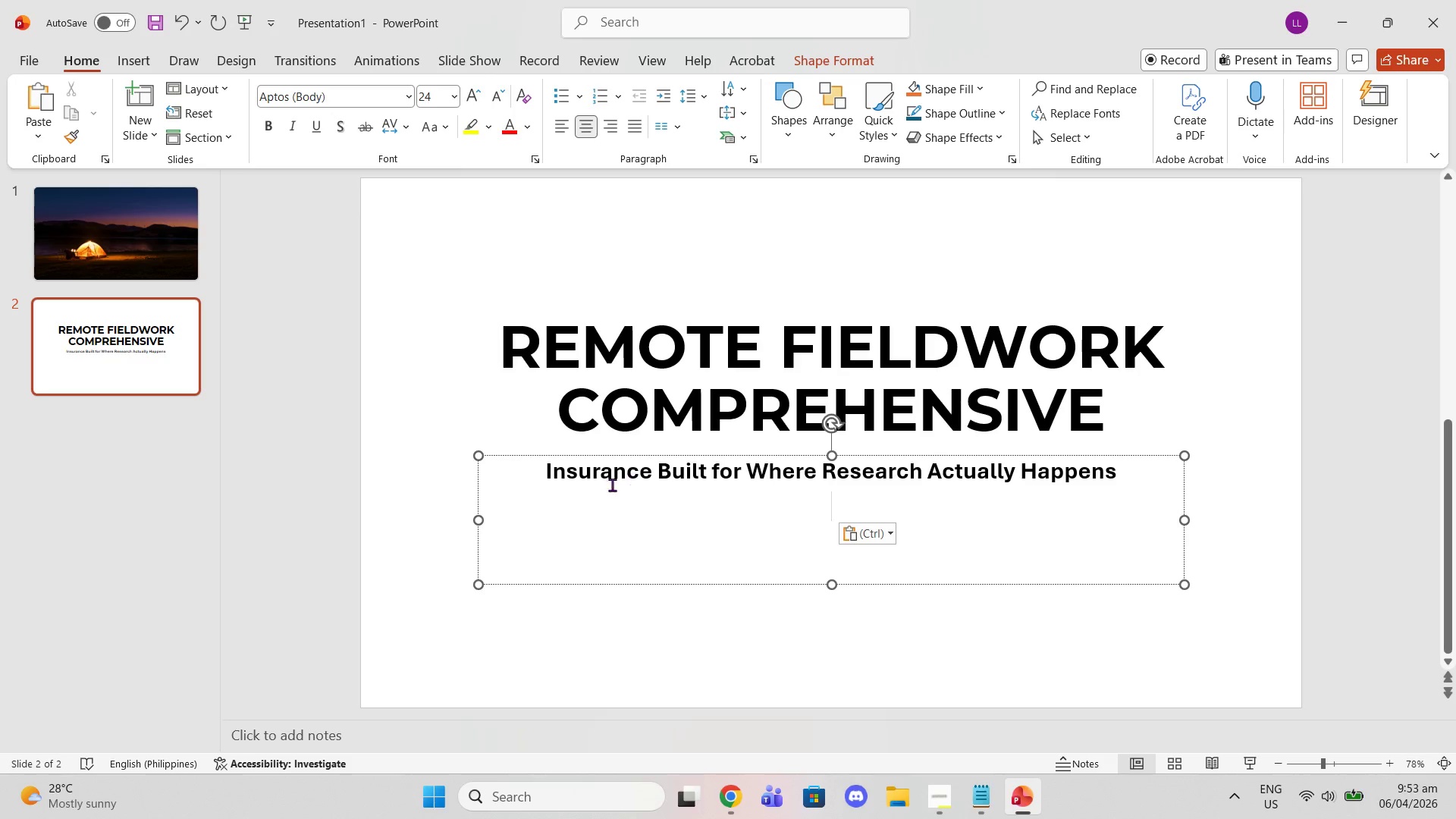 
left_click([542, 450])
 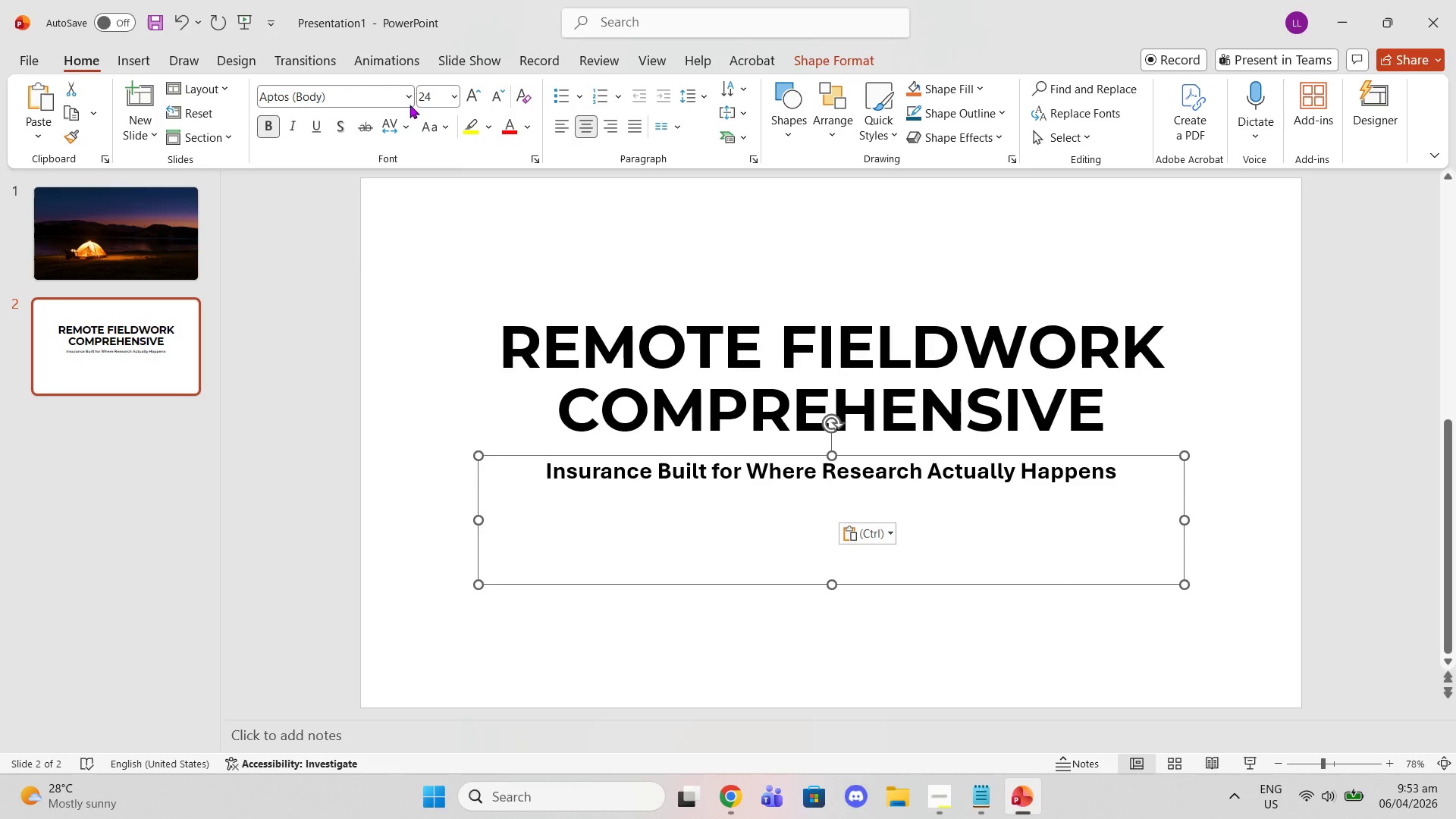 
left_click([400, 98])
 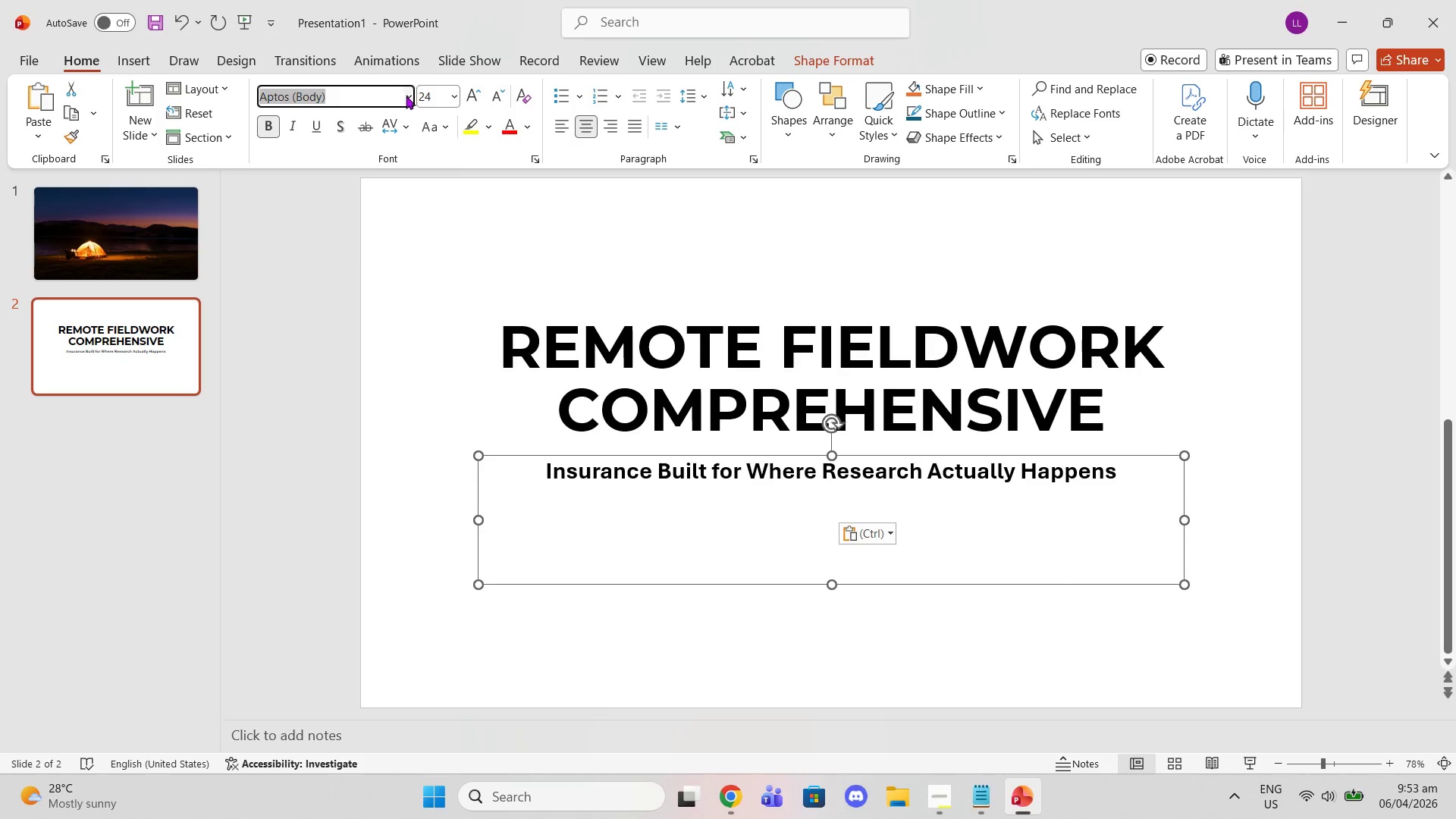 
left_click([406, 96])
 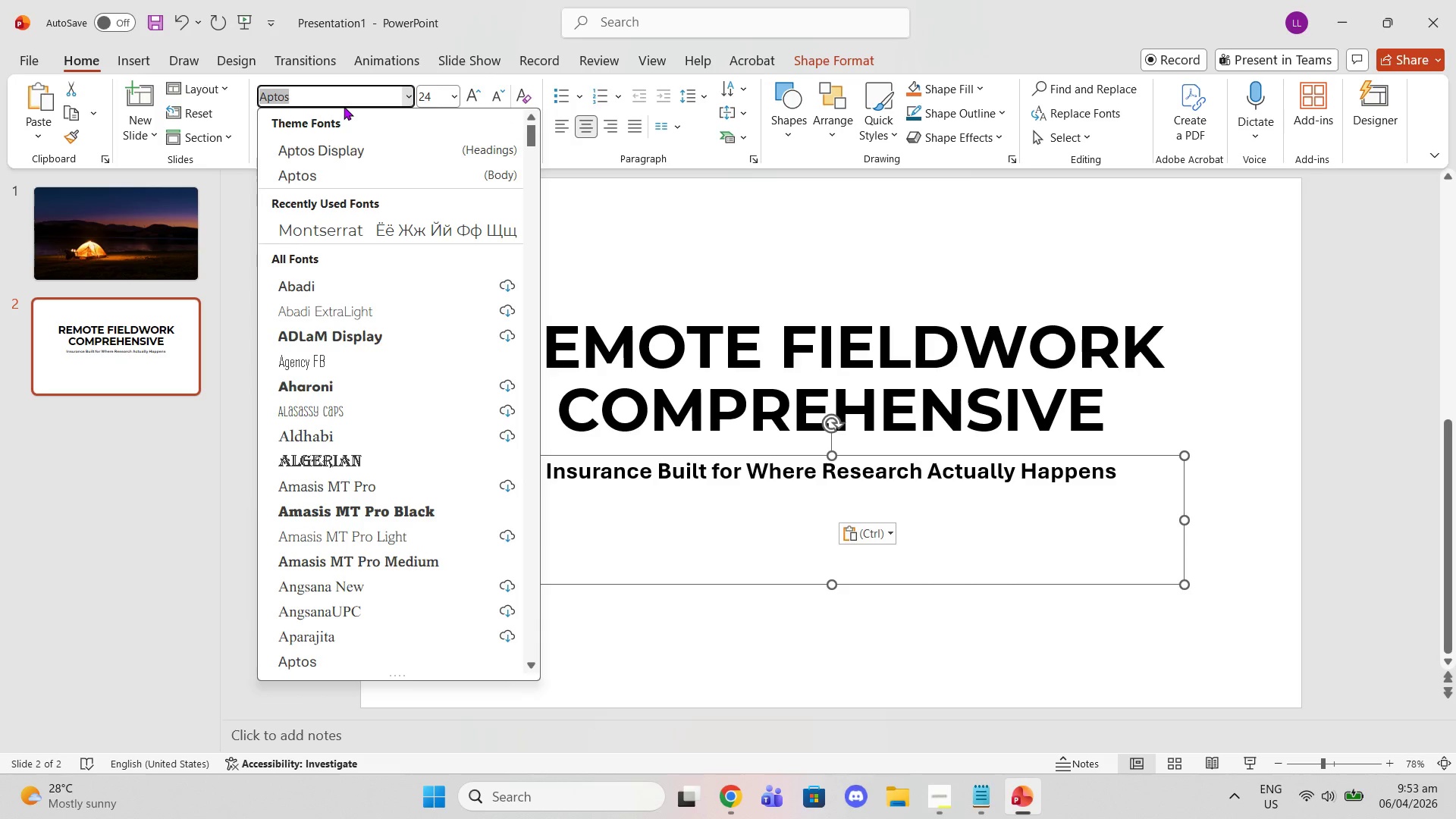 
type(roboto)
 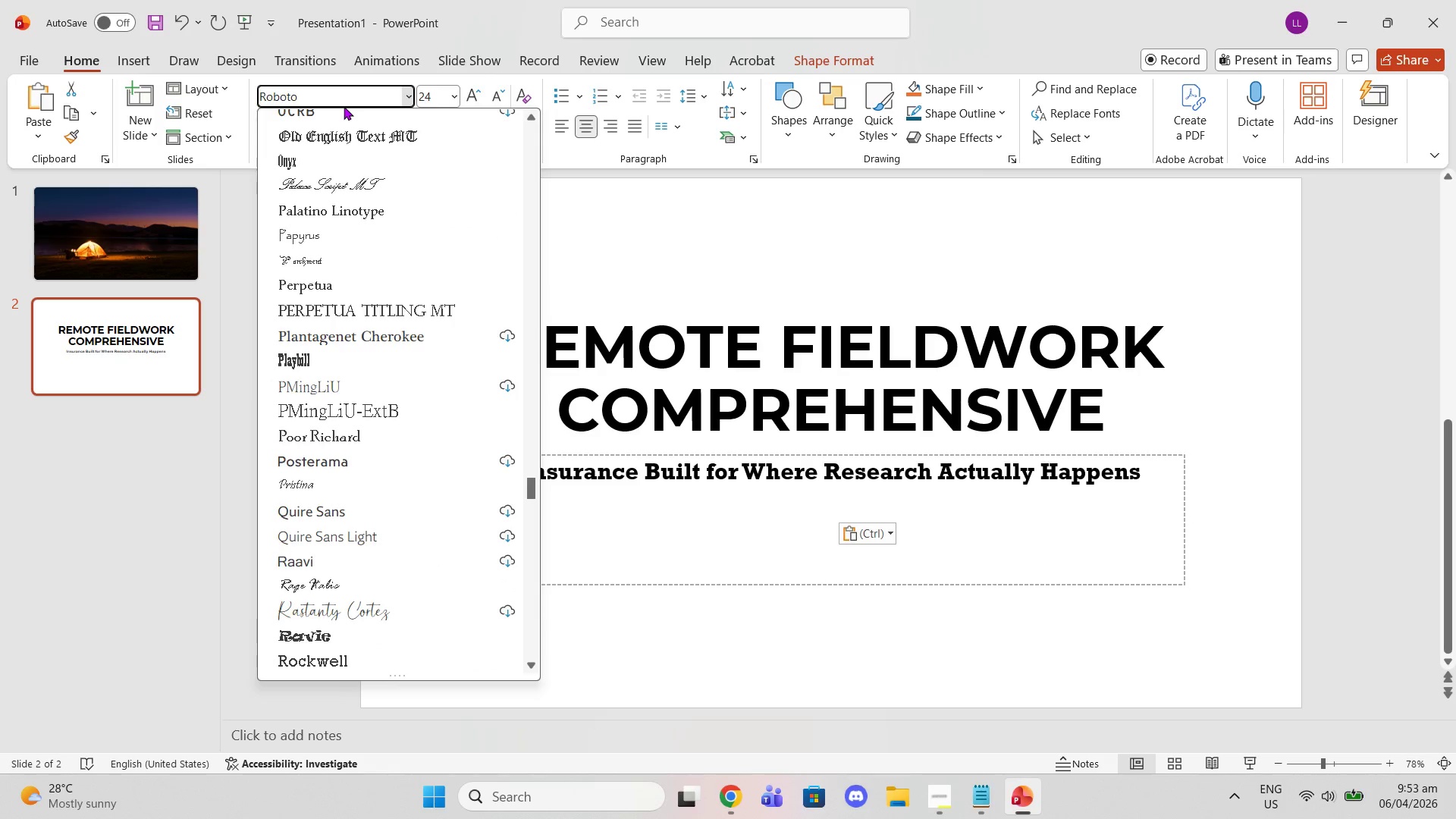 
key(Enter)
 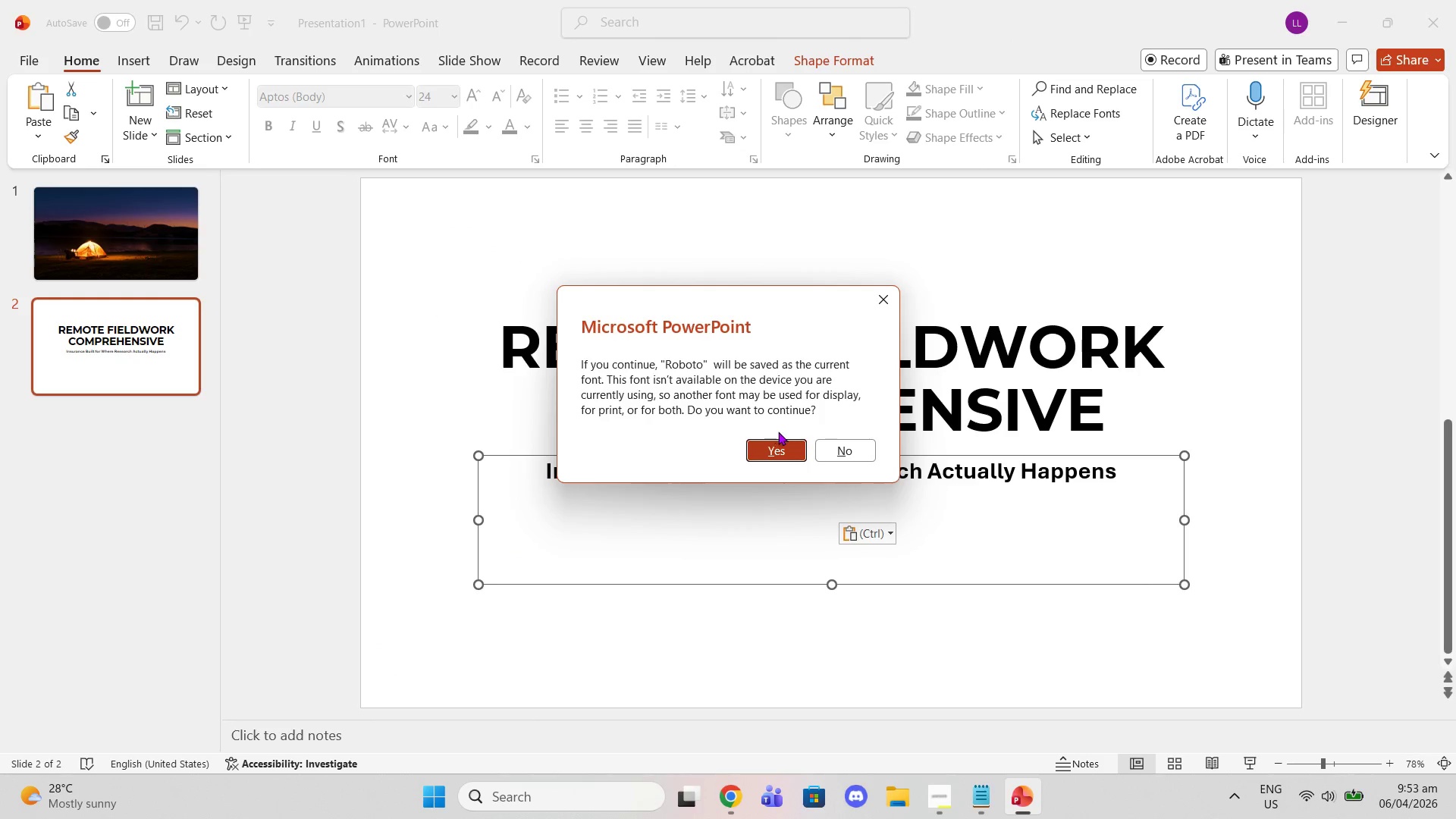 
left_click([783, 456])
 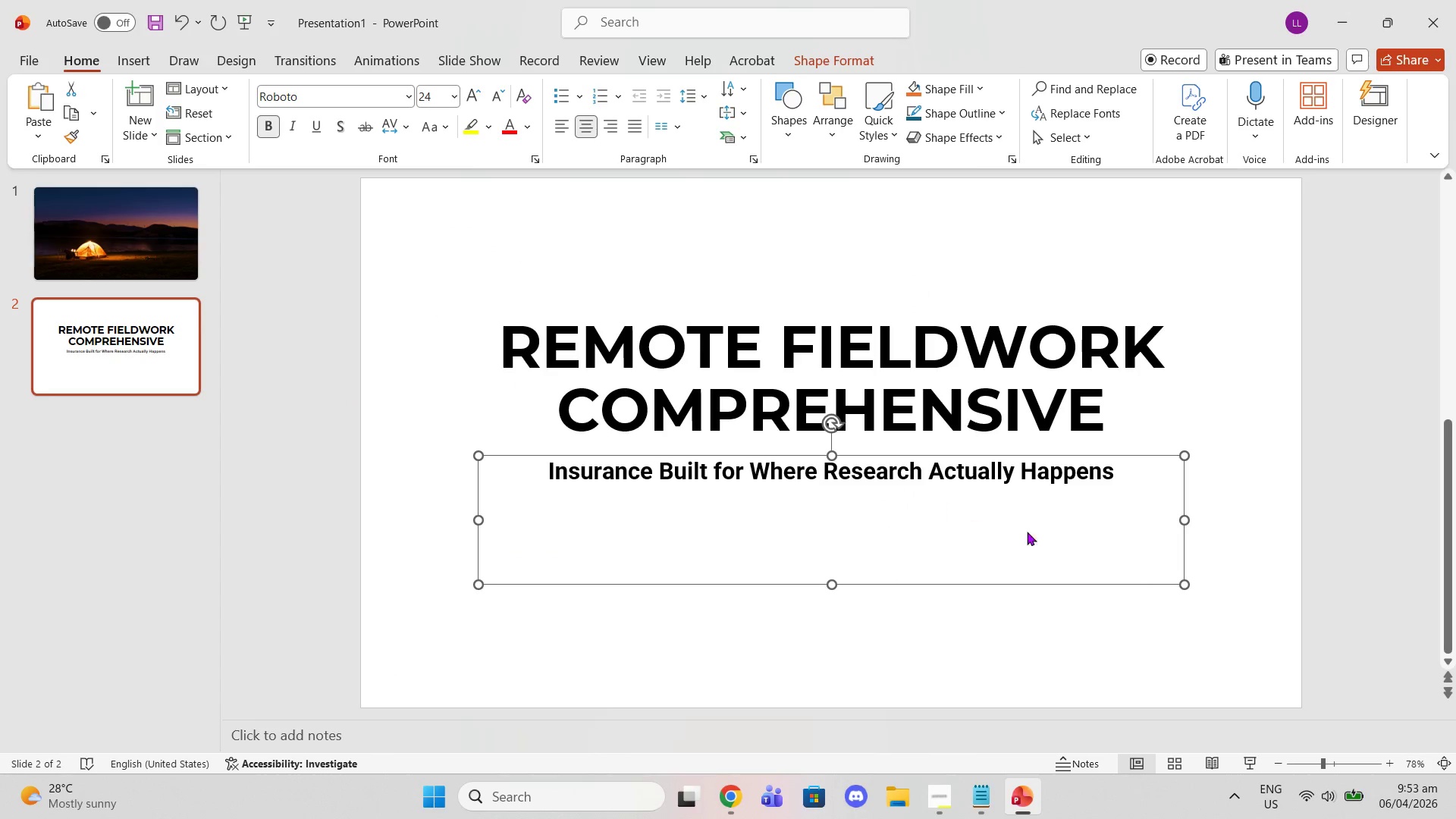 
left_click([1047, 534])
 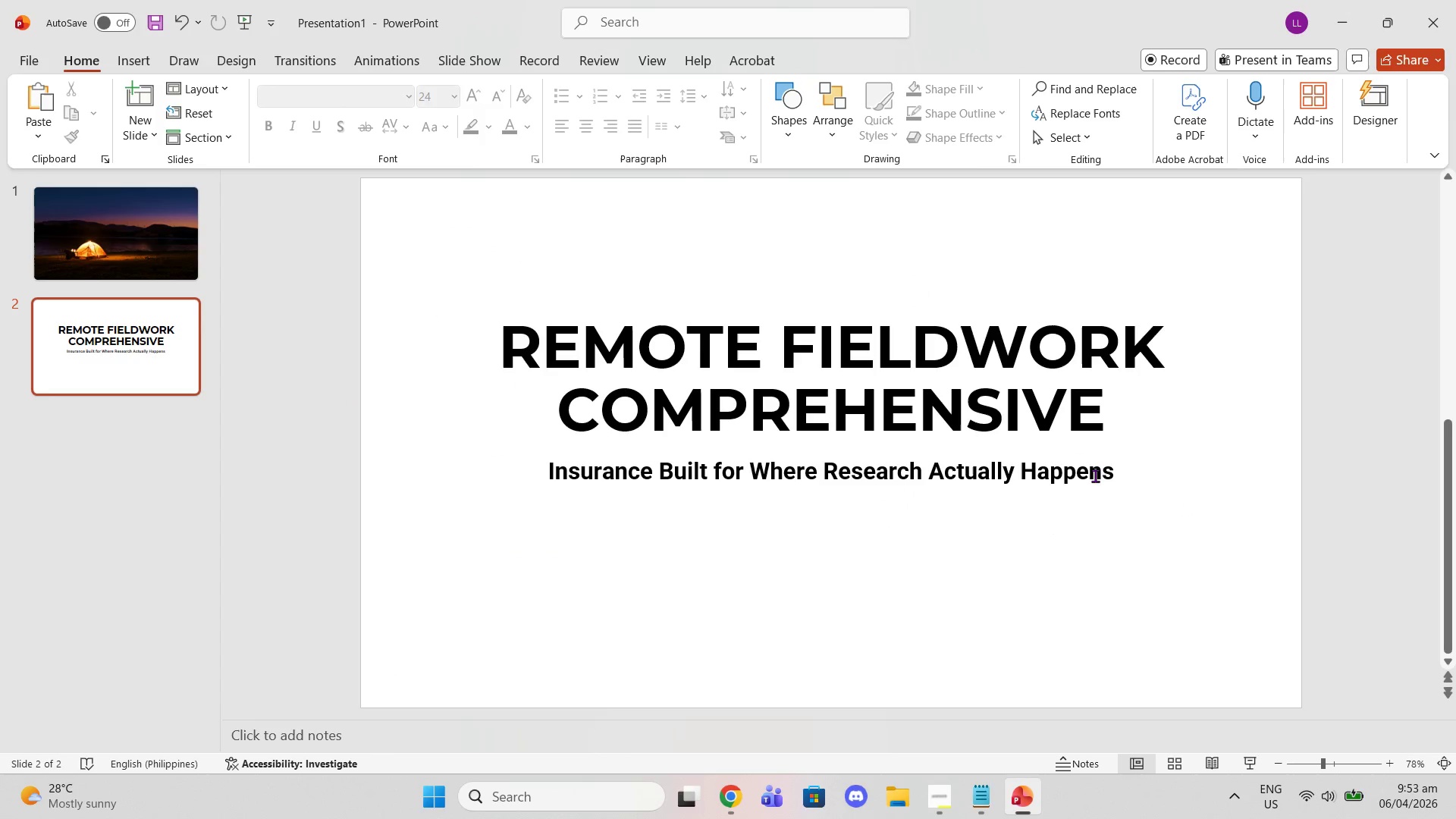 
left_click([1116, 474])
 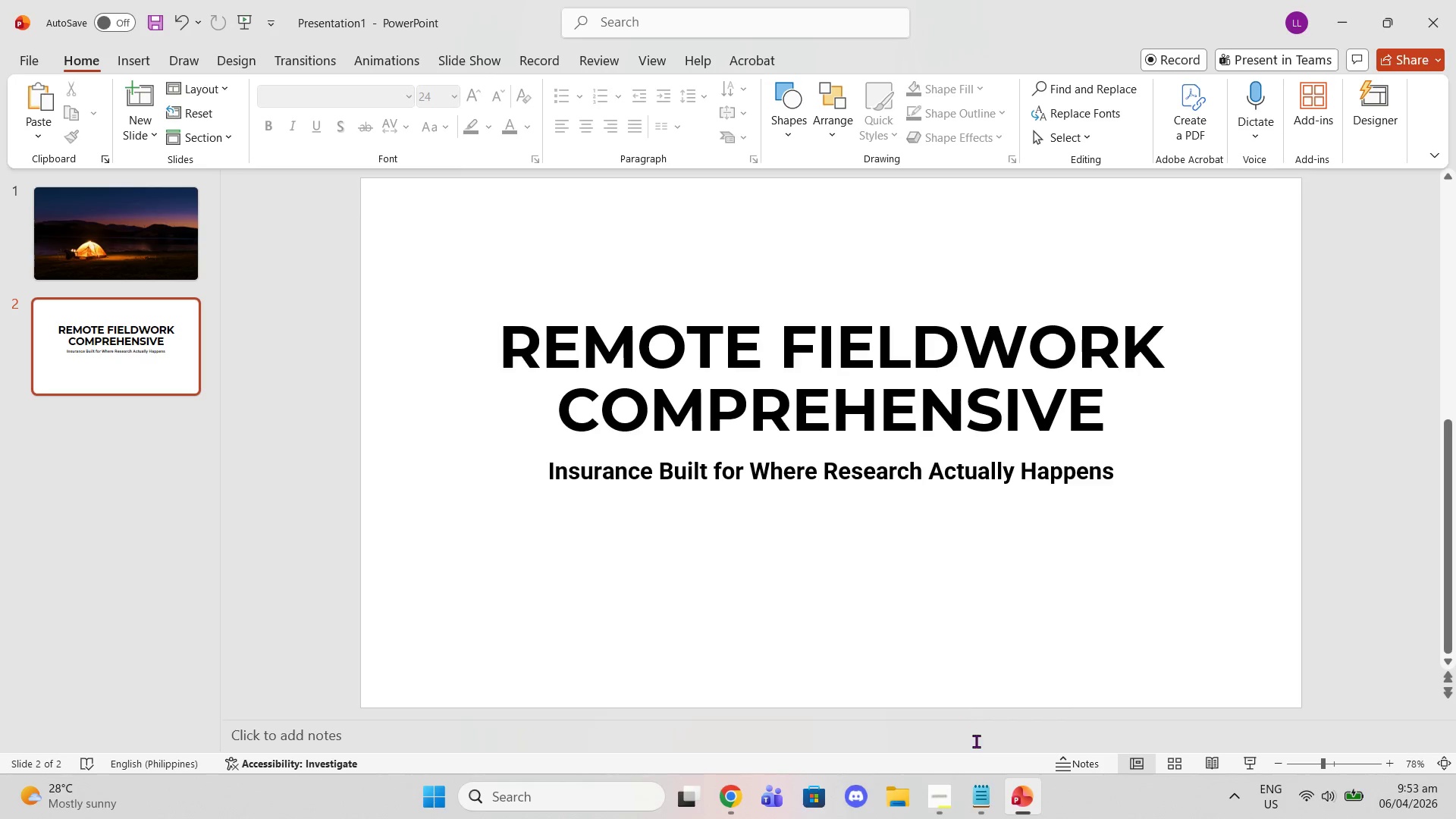 
scroll: coordinate [776, 405], scroll_direction: up, amount: 6.0
 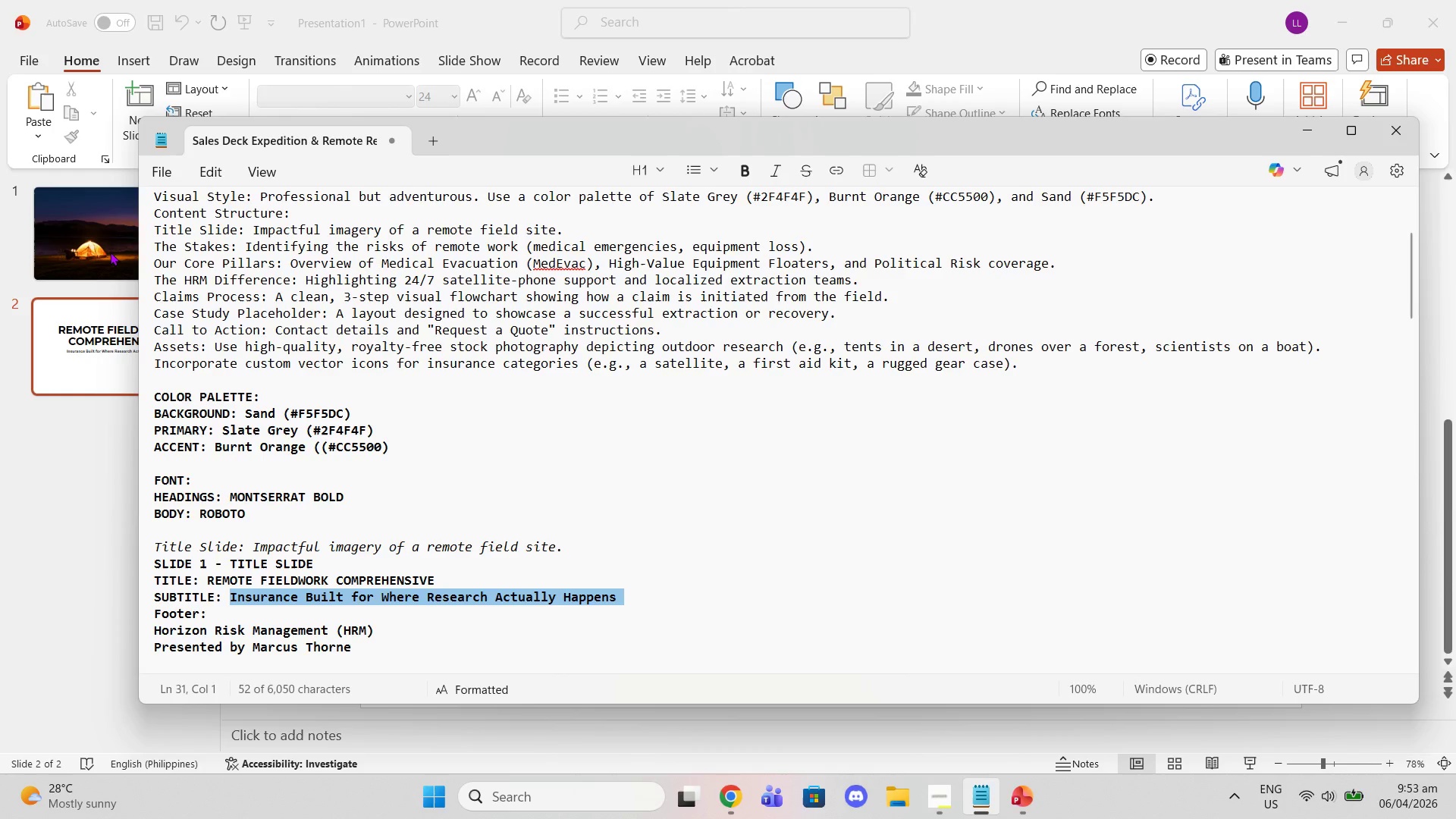 
wait(12.92)
 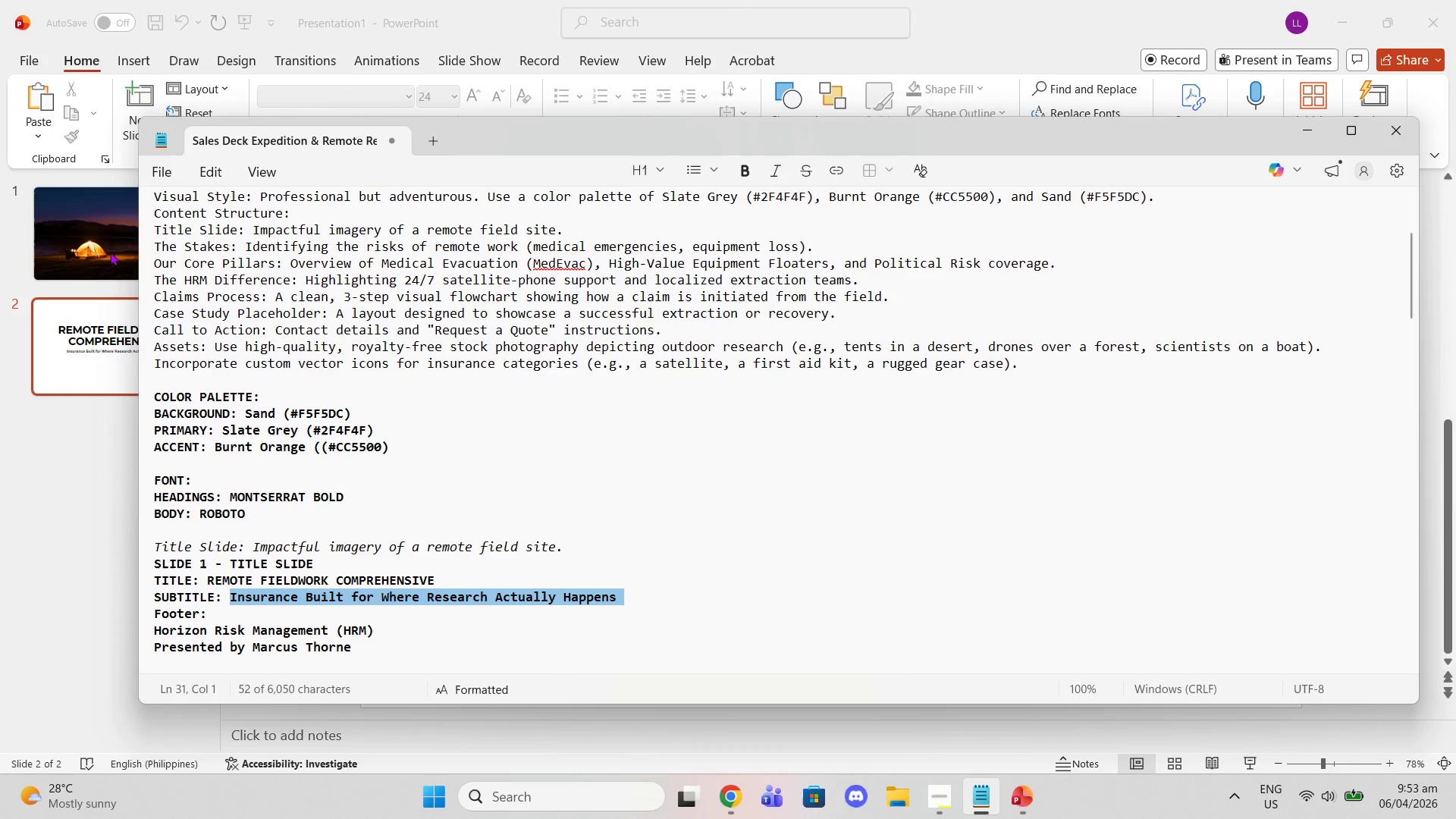 
left_click([320, 450])
 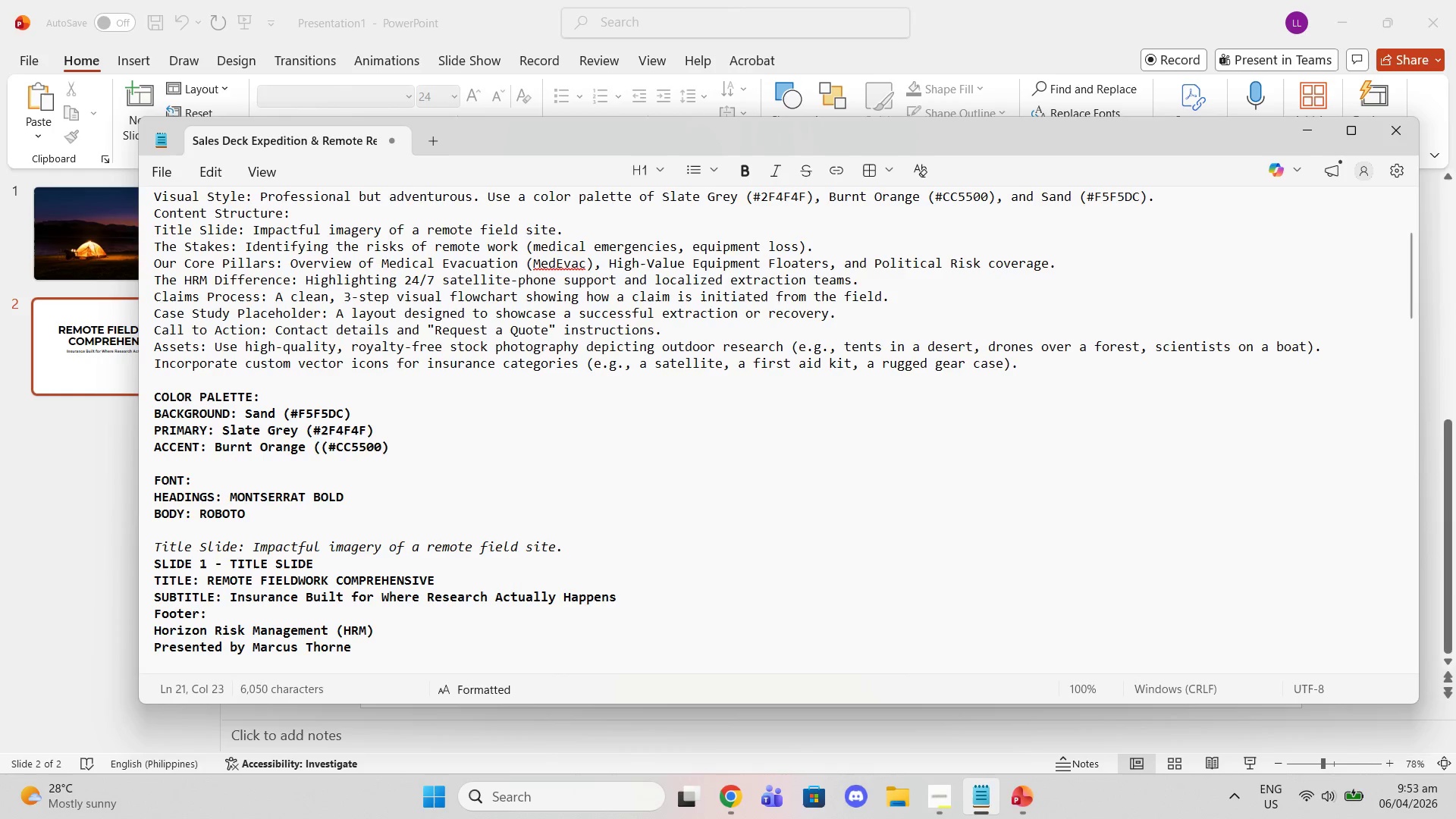 
key(Backspace)
 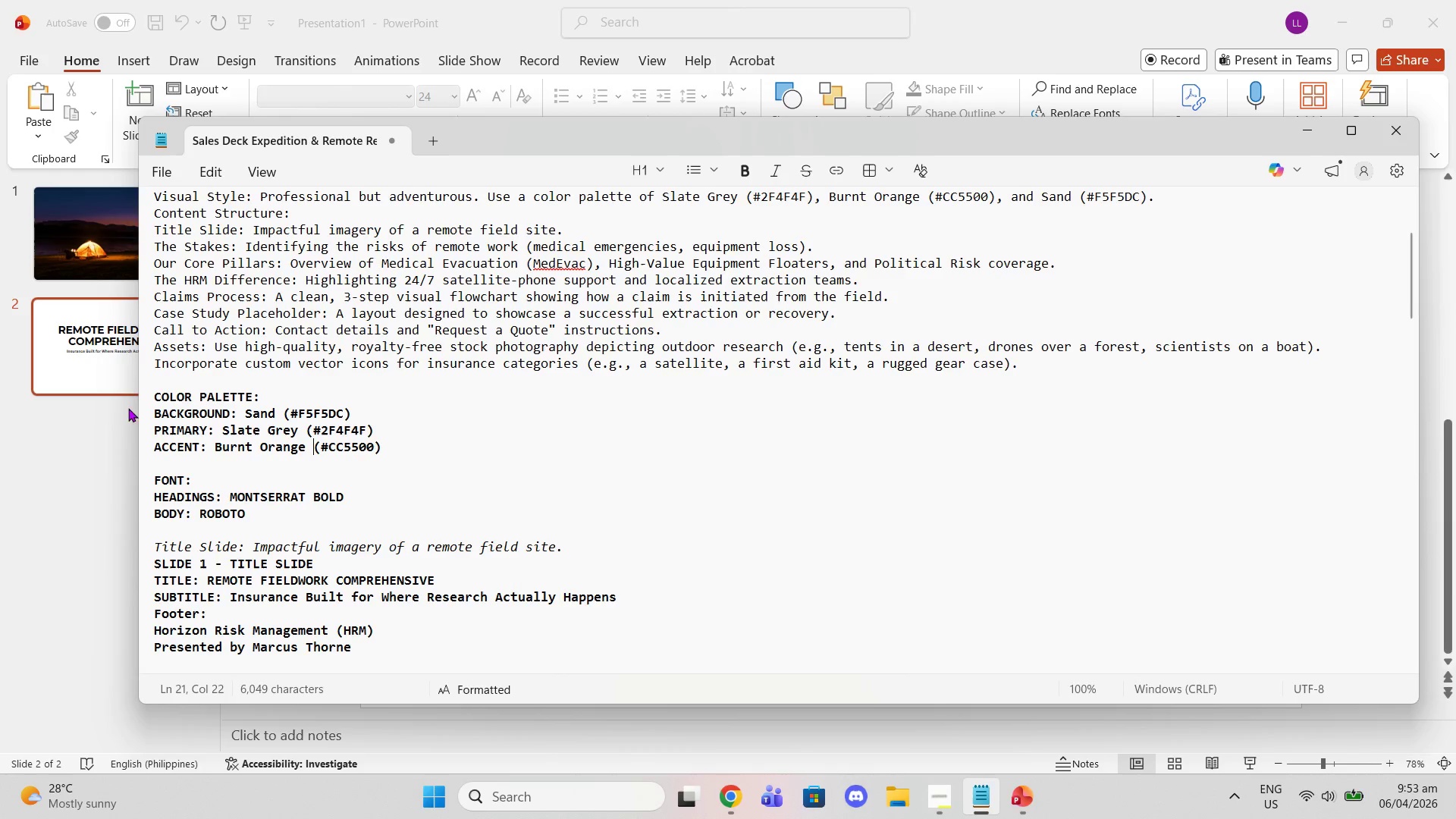 
left_click([74, 538])
 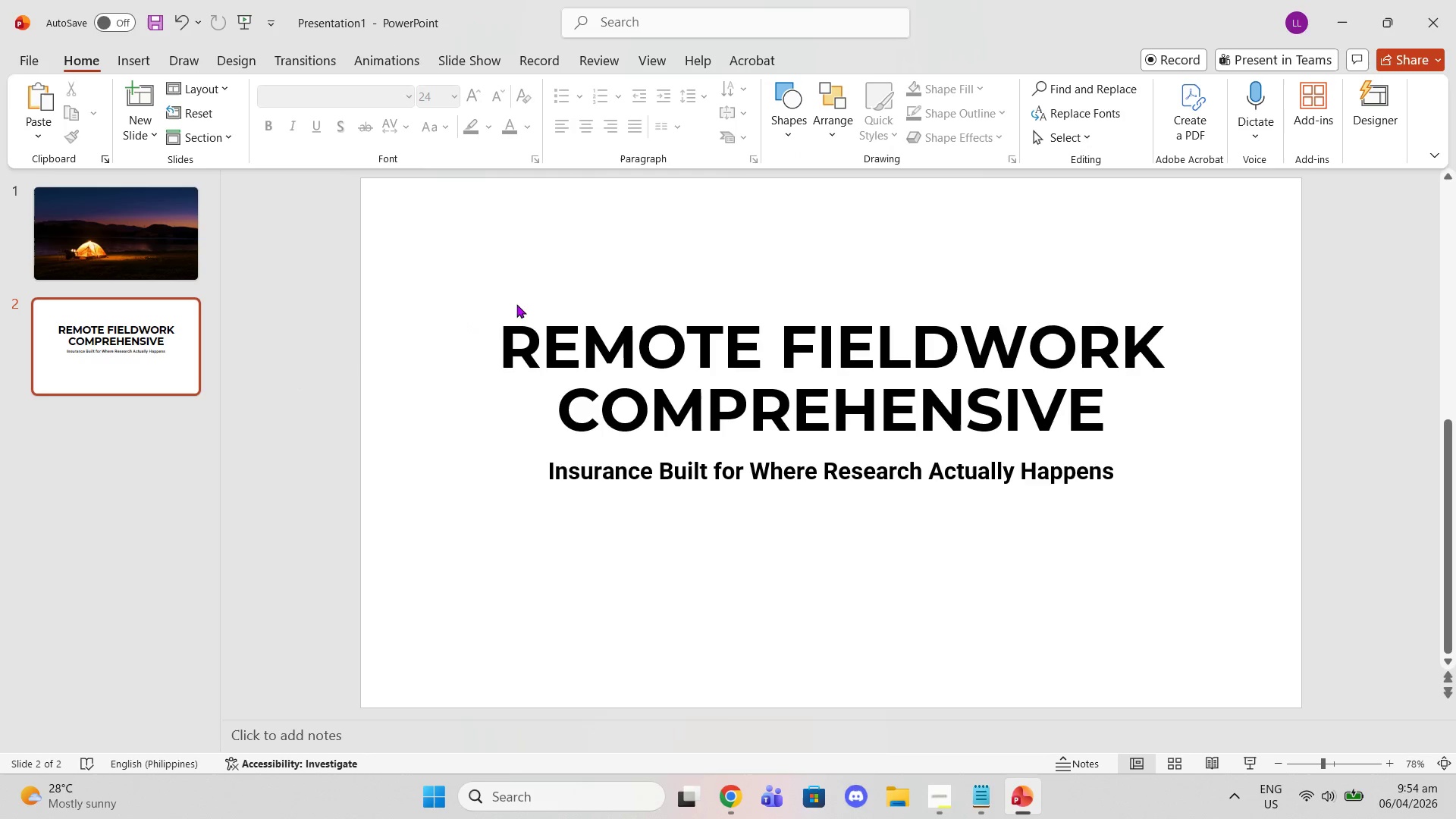 
left_click([503, 385])
 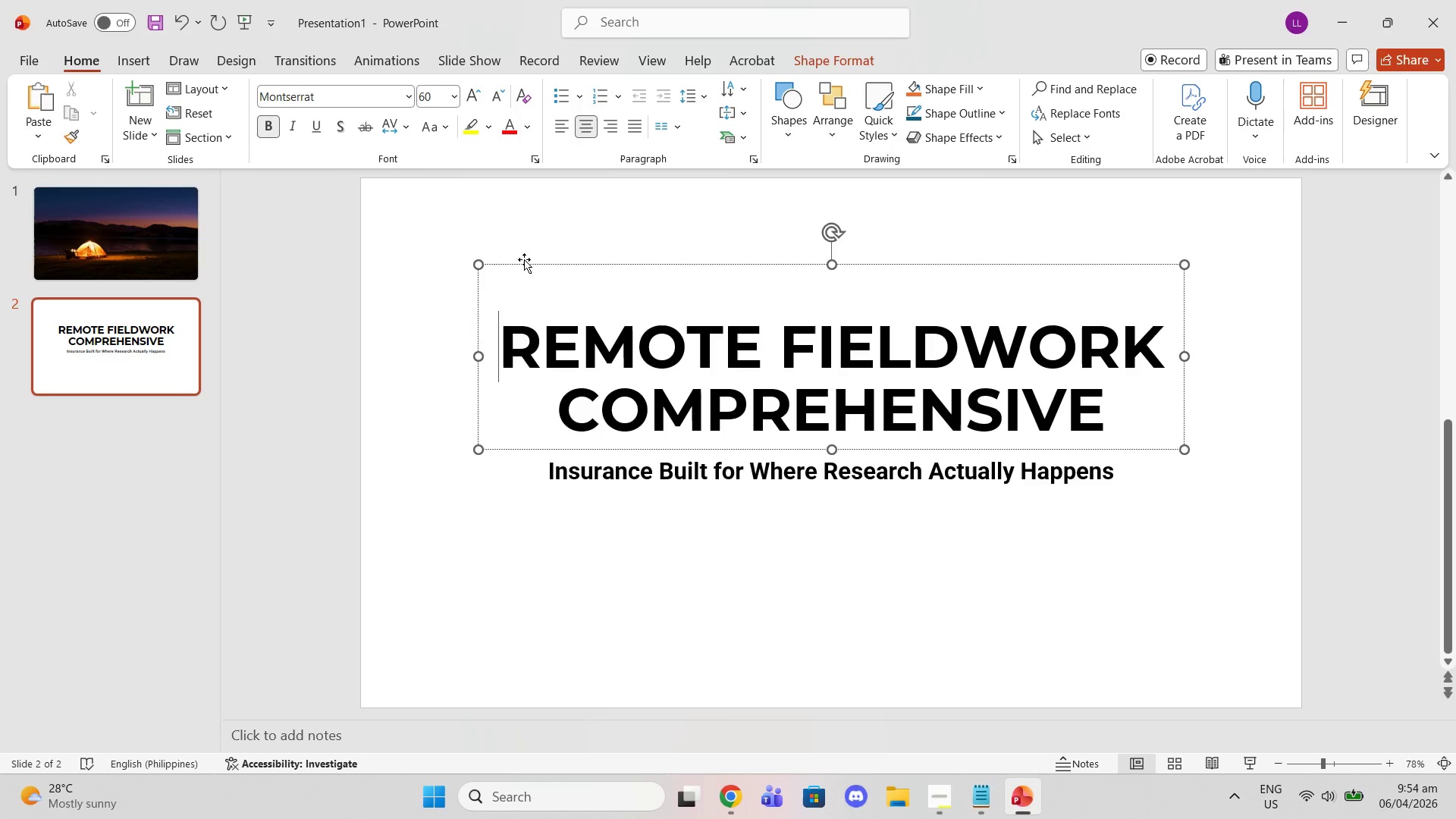 
double_click([522, 258])
 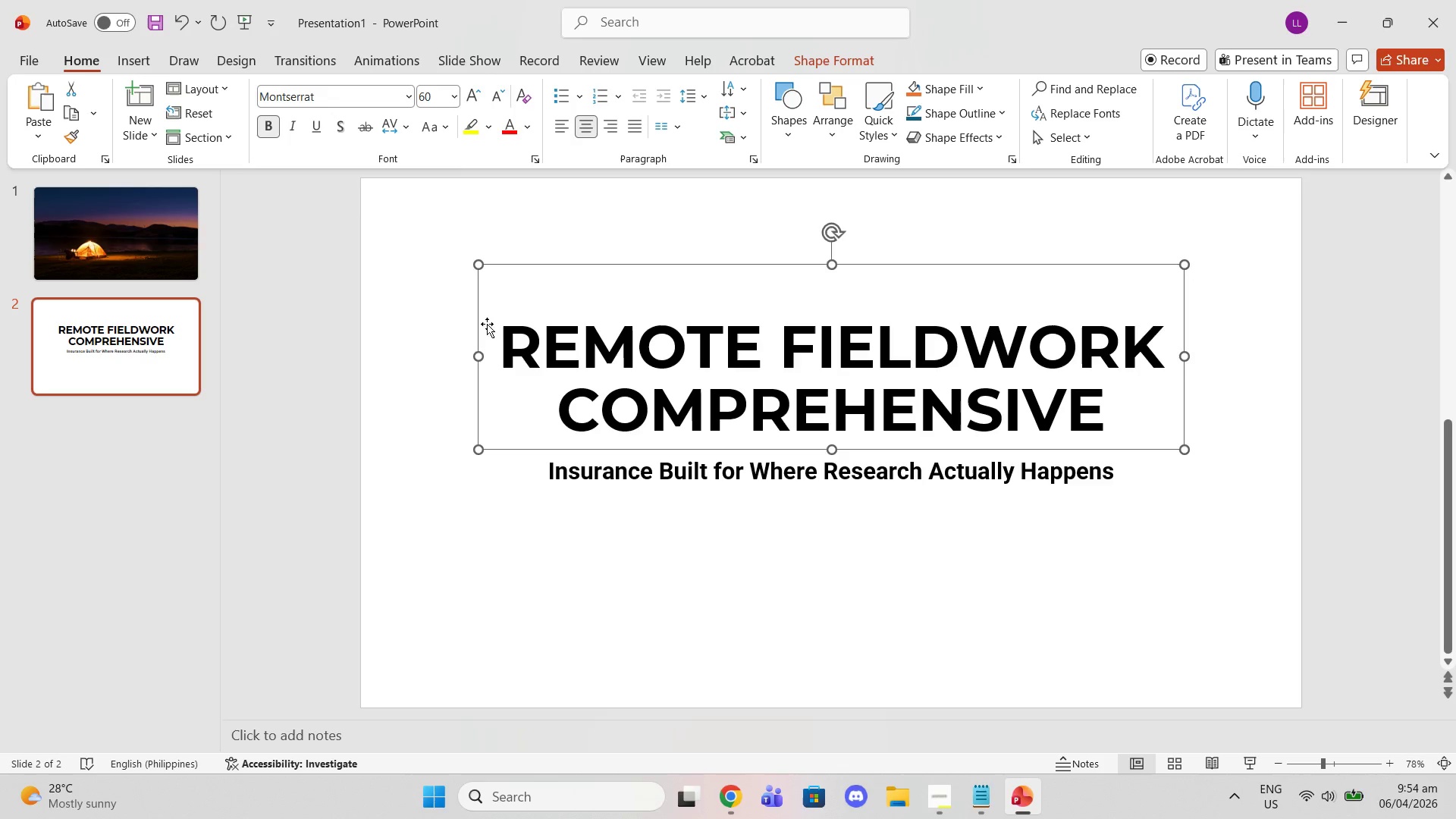 
double_click([501, 328])
 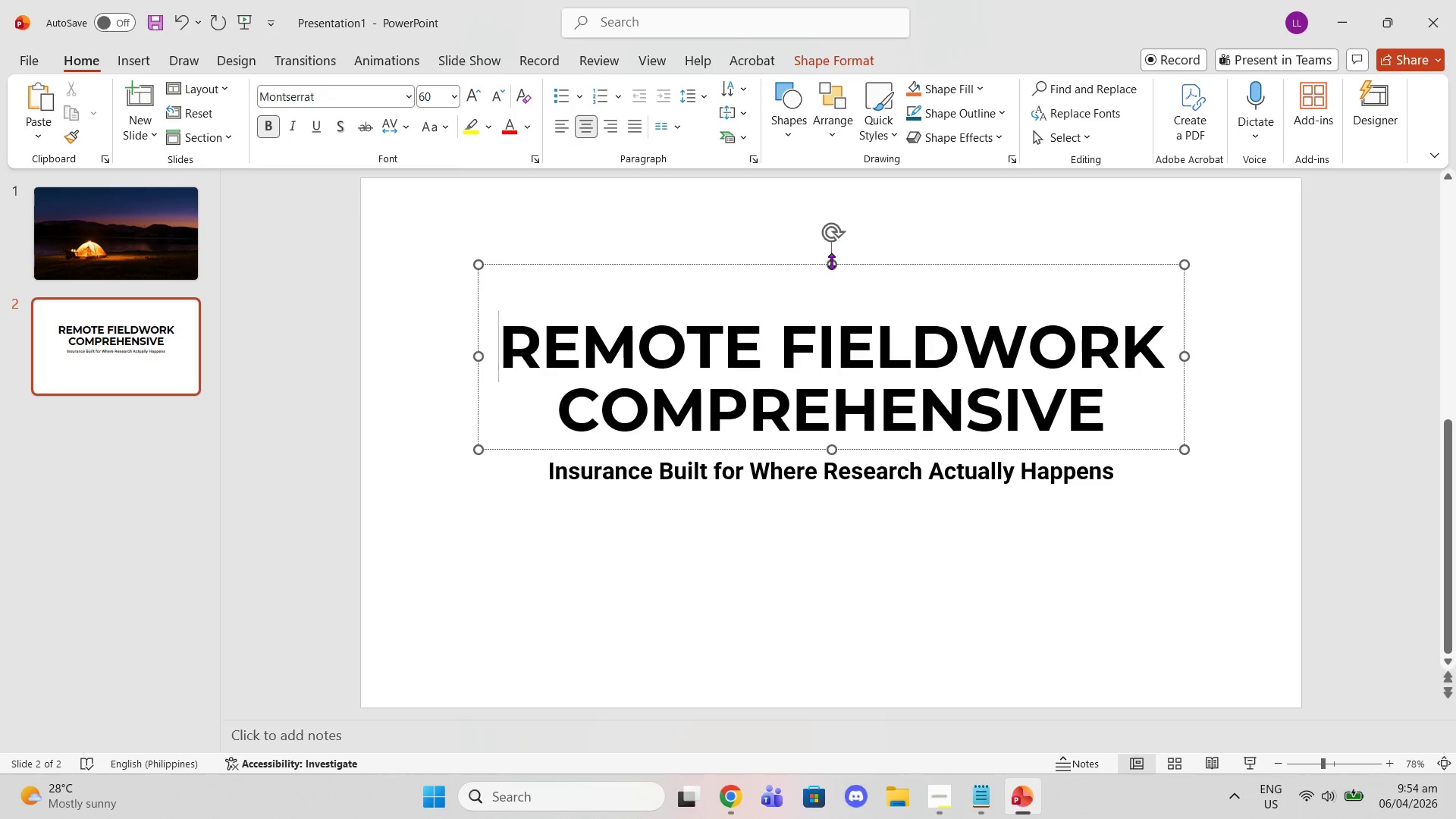 
left_click_drag(start_coordinate=[831, 261], to_coordinate=[830, 303])
 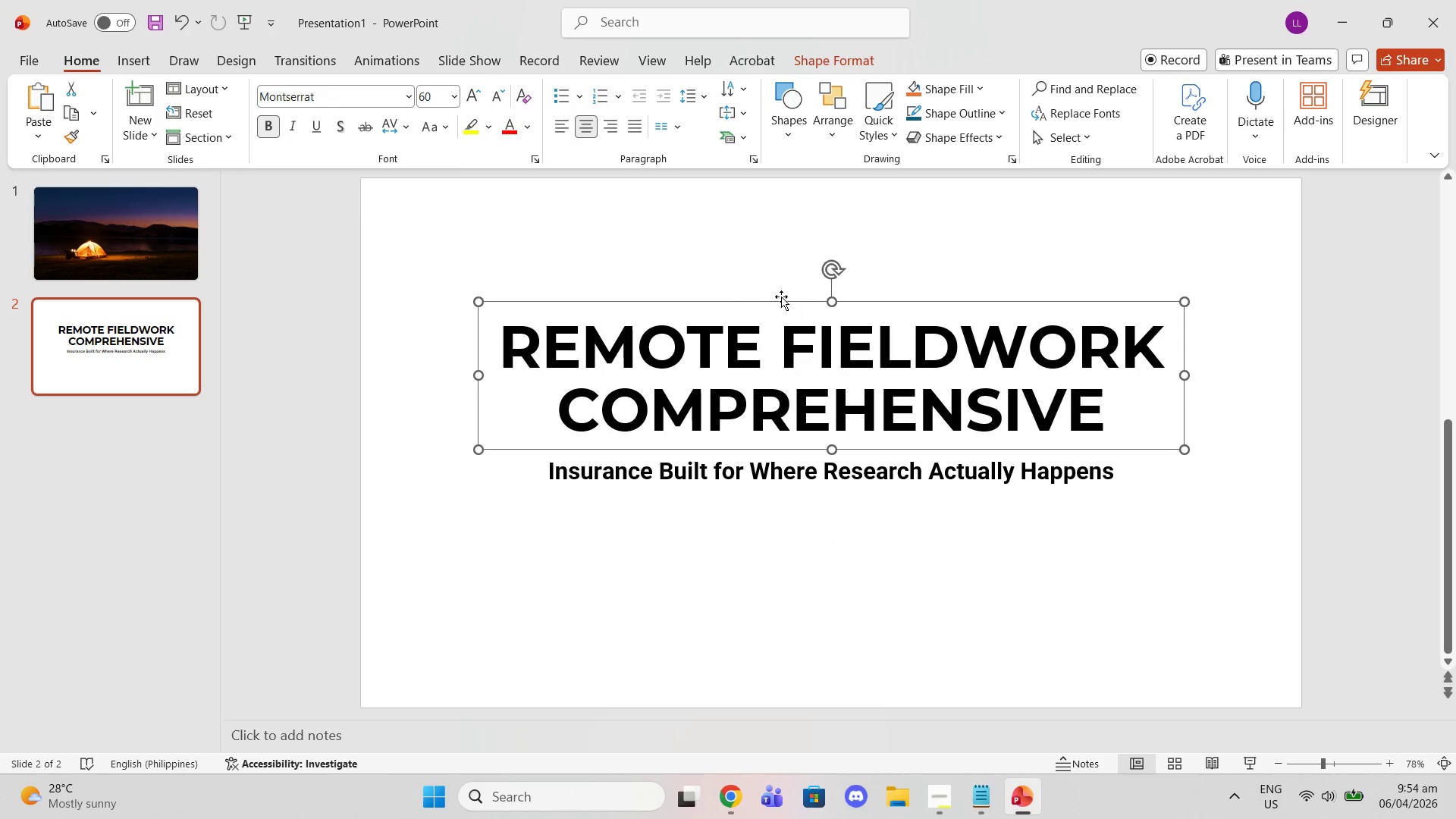 
left_click([781, 297])
 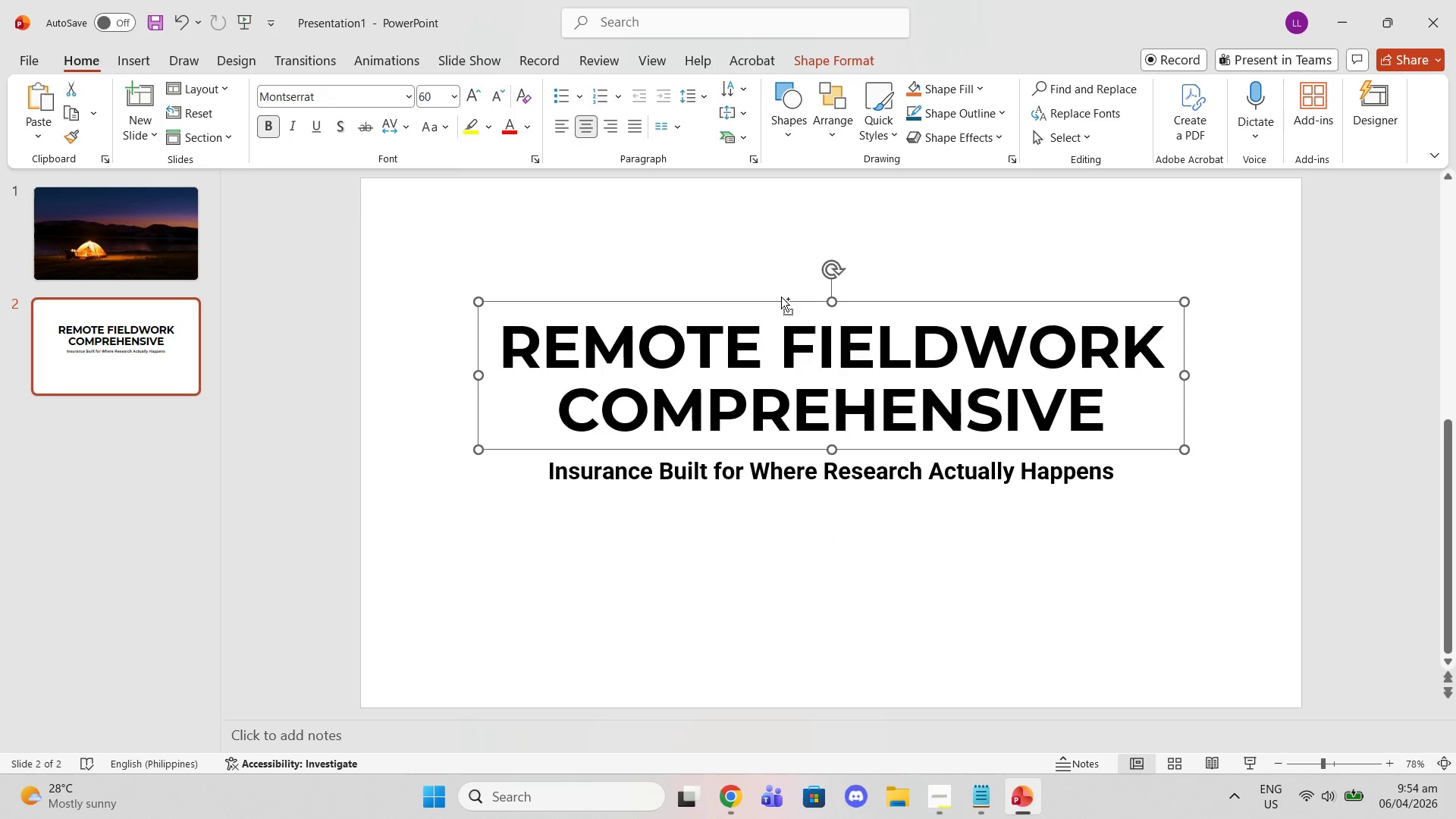 
key(Control+C)
 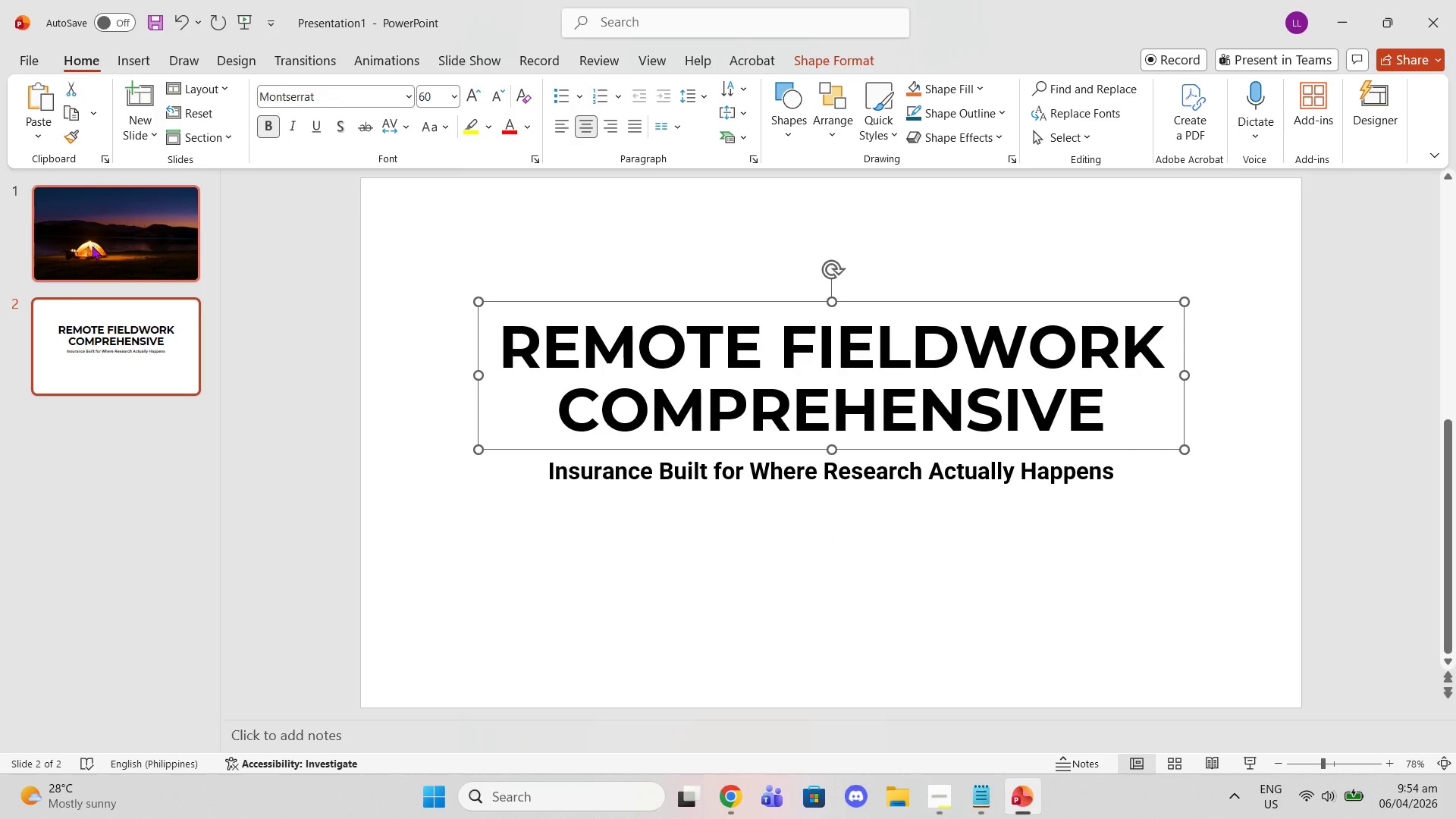 
left_click([93, 243])
 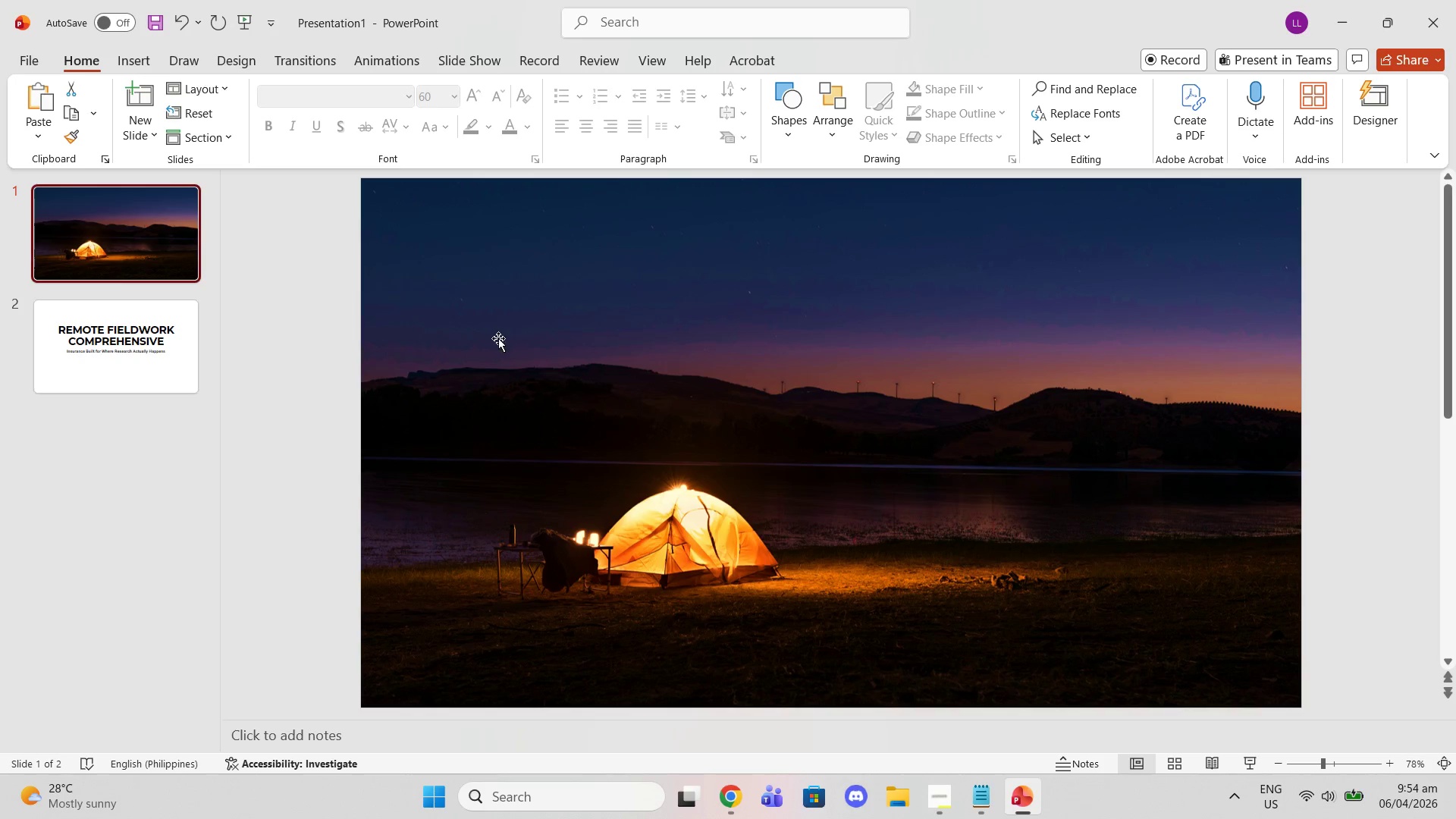 
key(Control+V)
 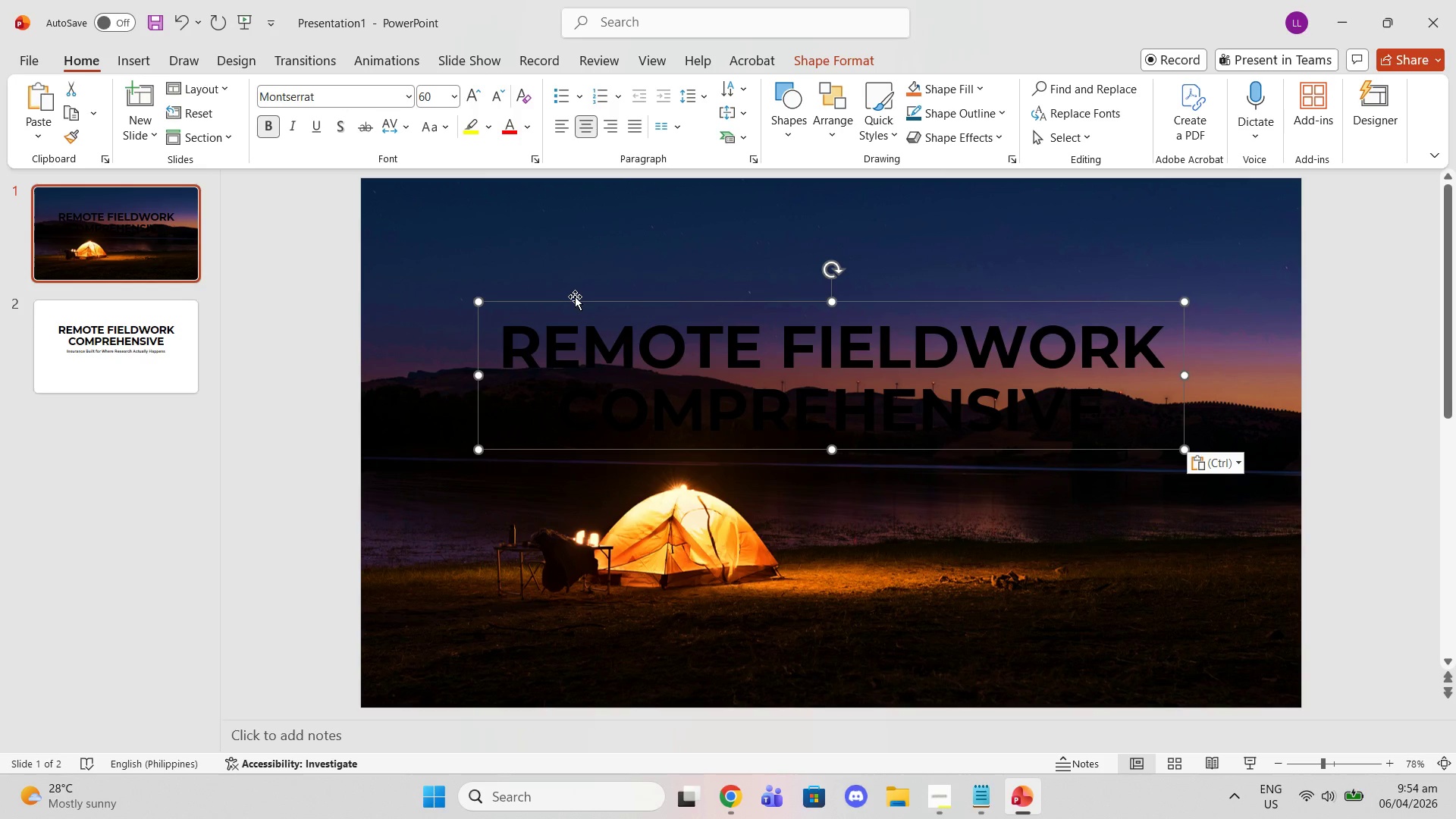 
left_click_drag(start_coordinate=[575, 297], to_coordinate=[532, 265])
 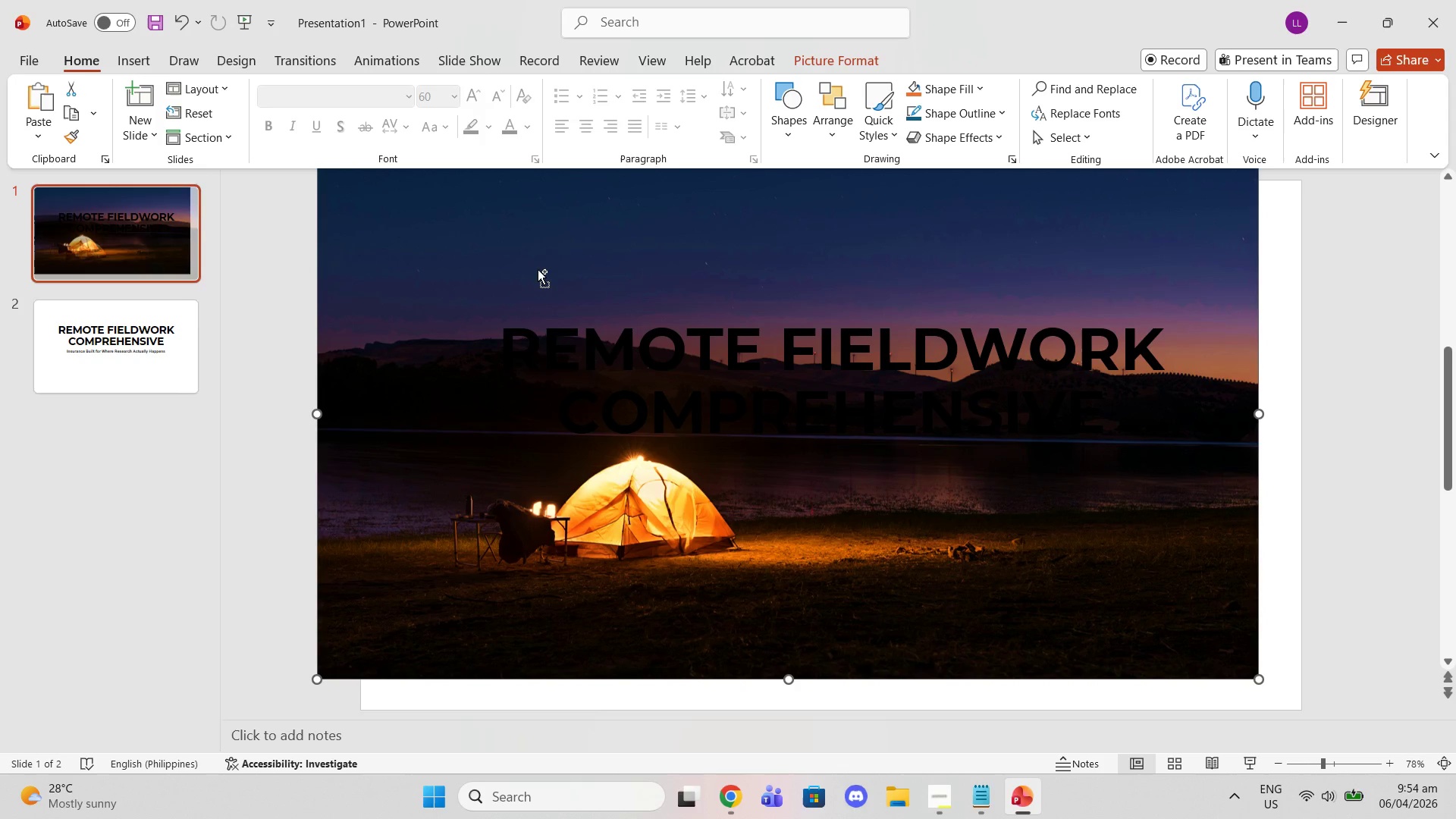 
key(Control+Z)
 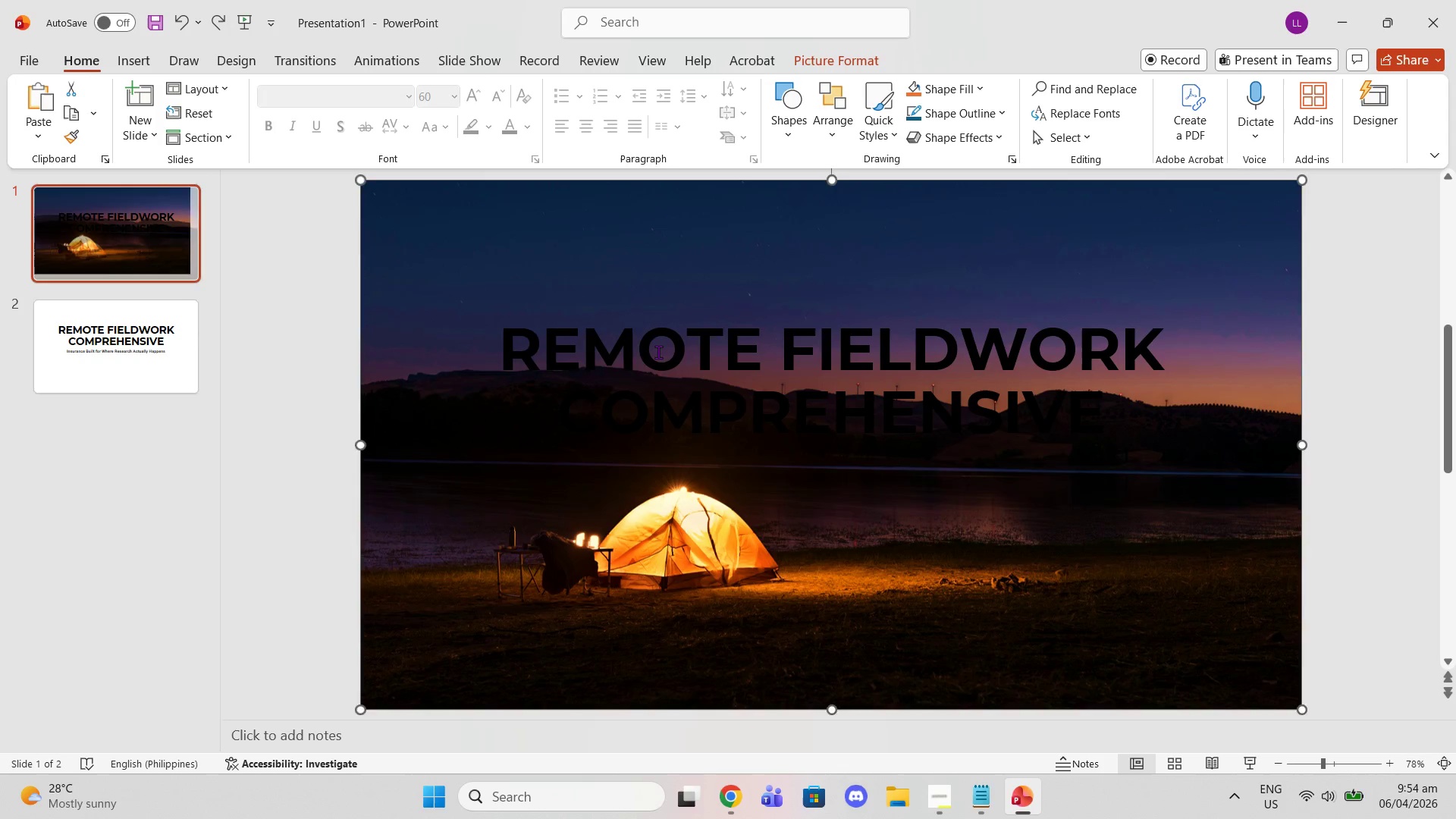 
left_click([658, 352])
 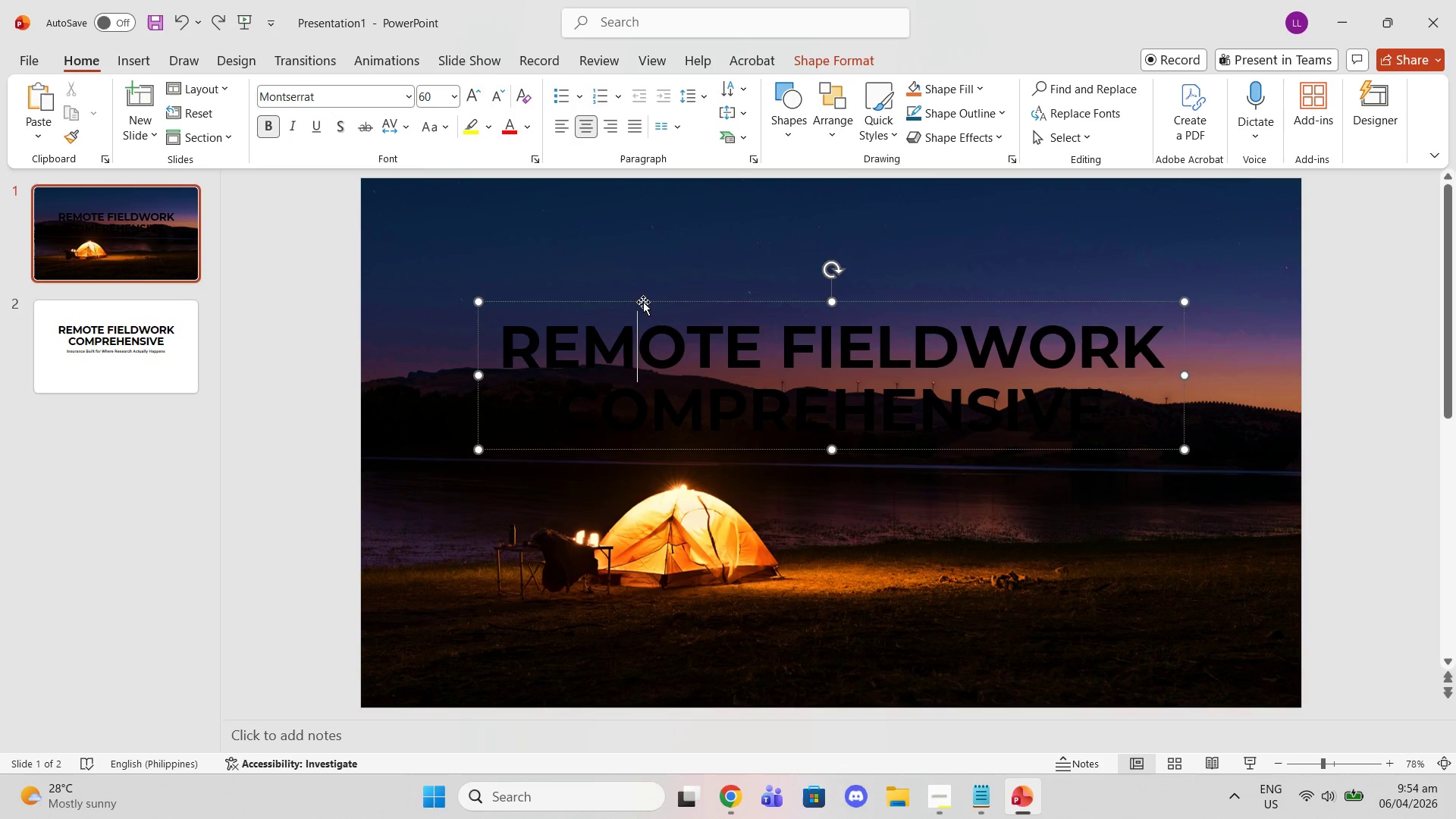 
left_click_drag(start_coordinate=[643, 302], to_coordinate=[588, 257])
 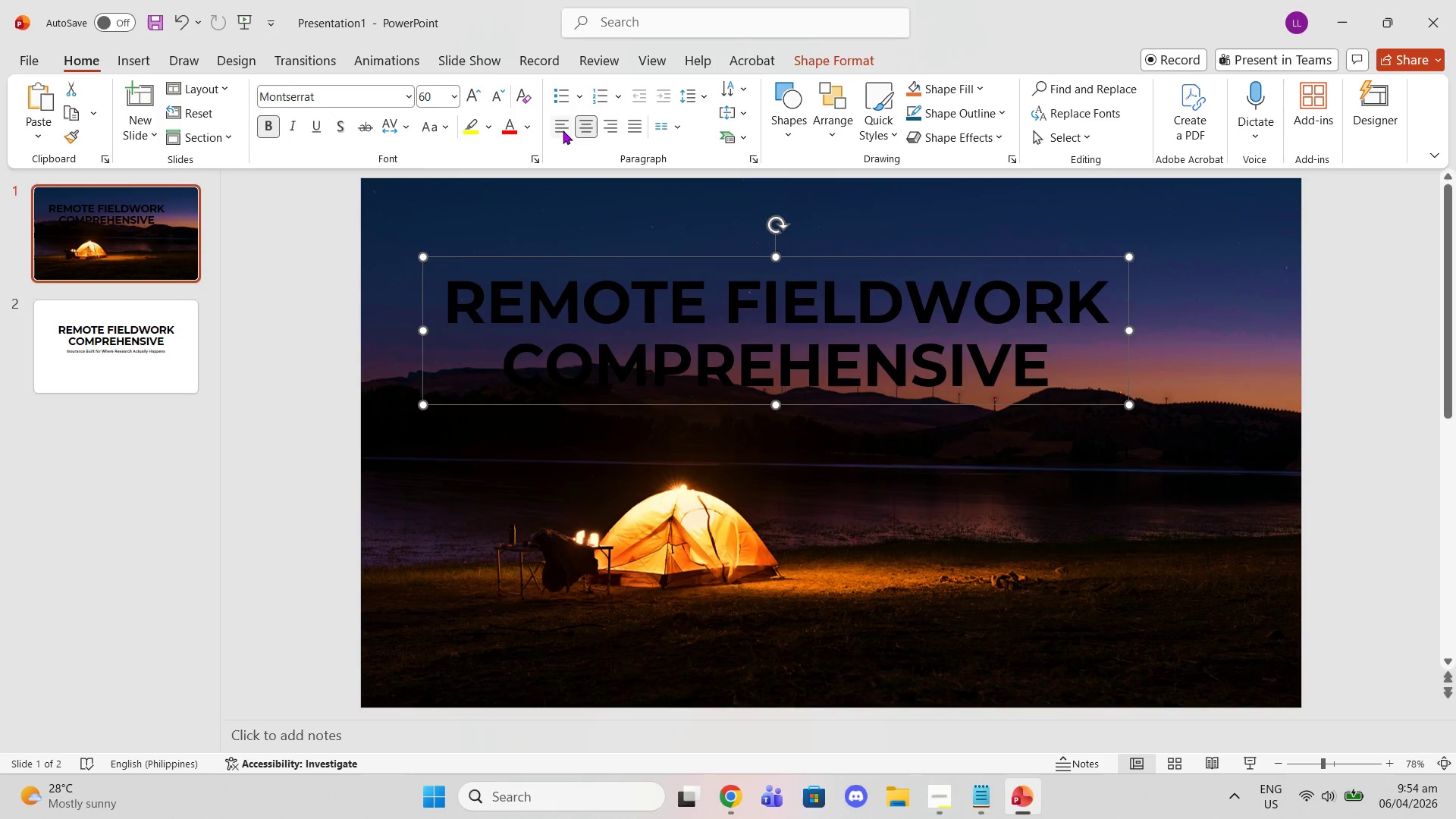 
left_click([563, 130])
 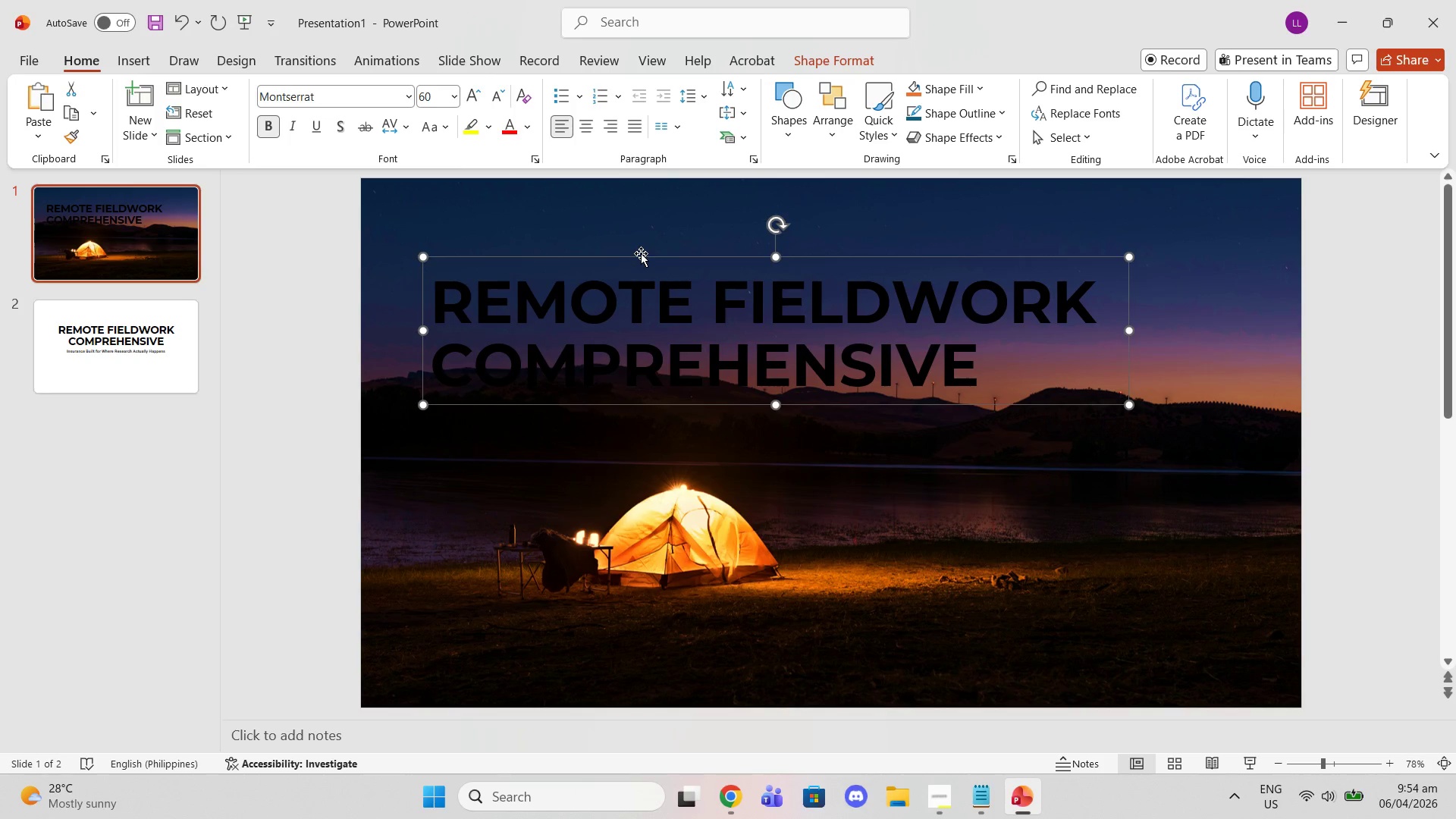 
left_click_drag(start_coordinate=[641, 259], to_coordinate=[630, 237])
 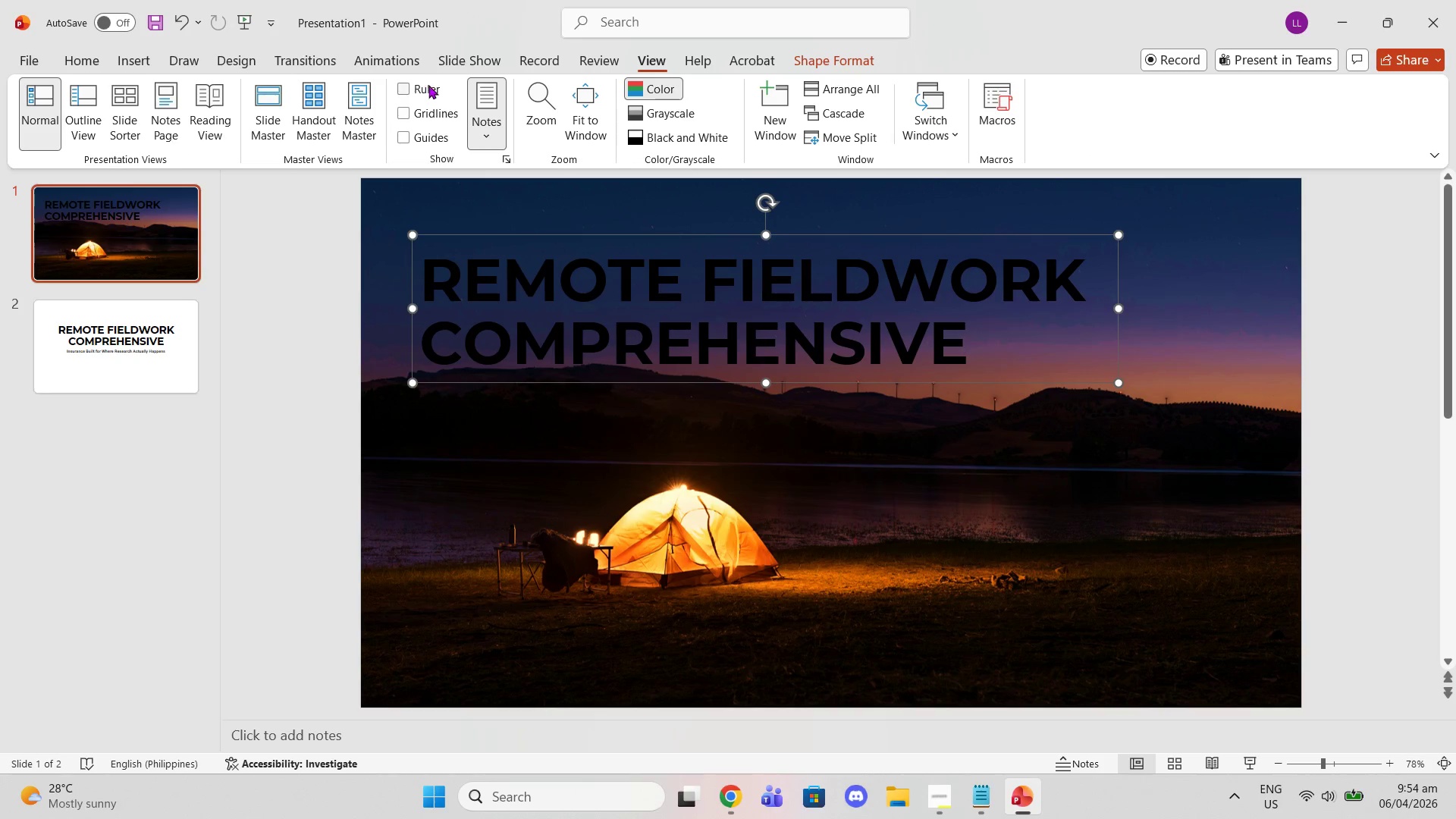 
left_click([434, 143])
 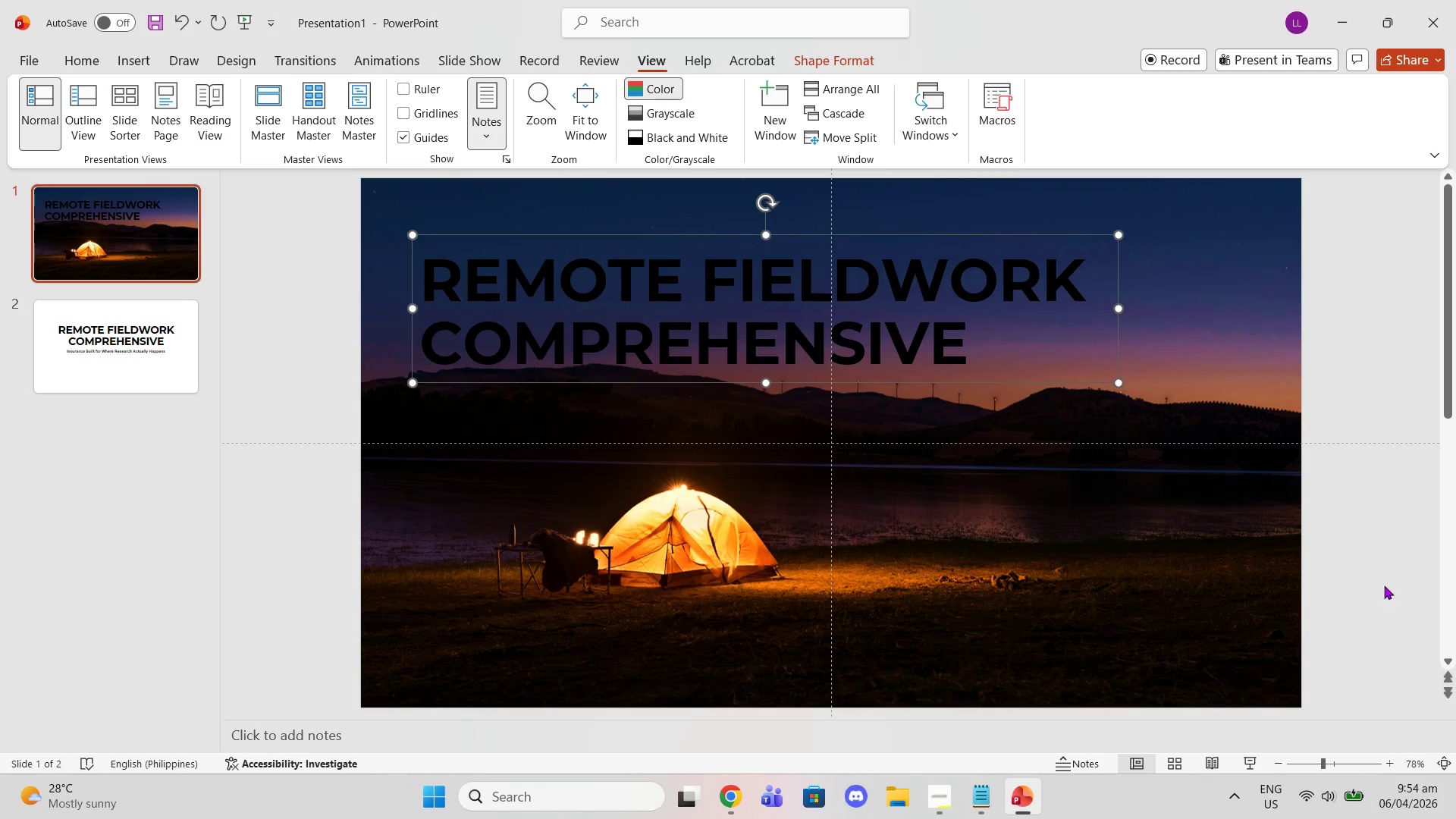 
left_click([1301, 457])
 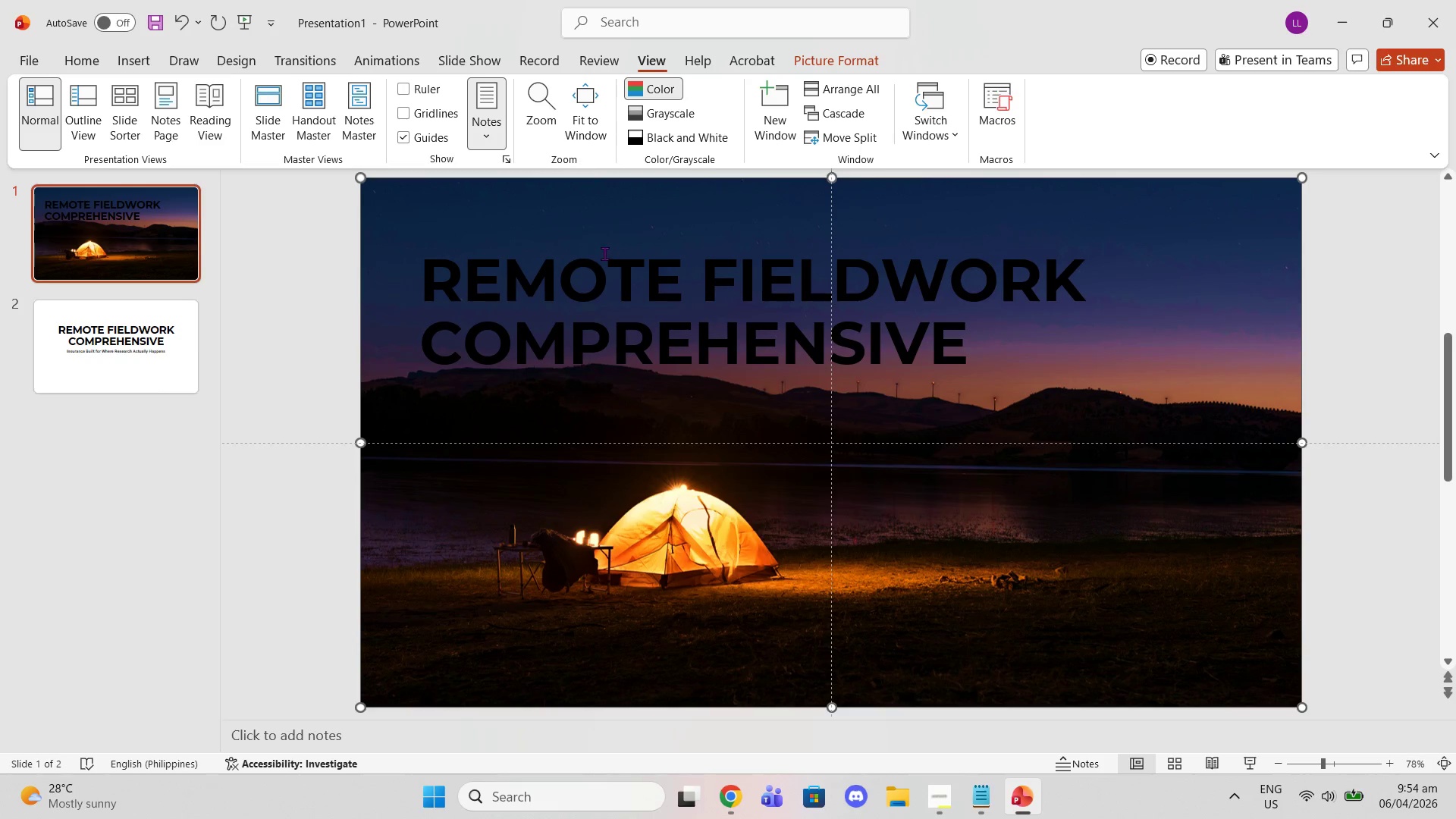 
left_click([601, 249])
 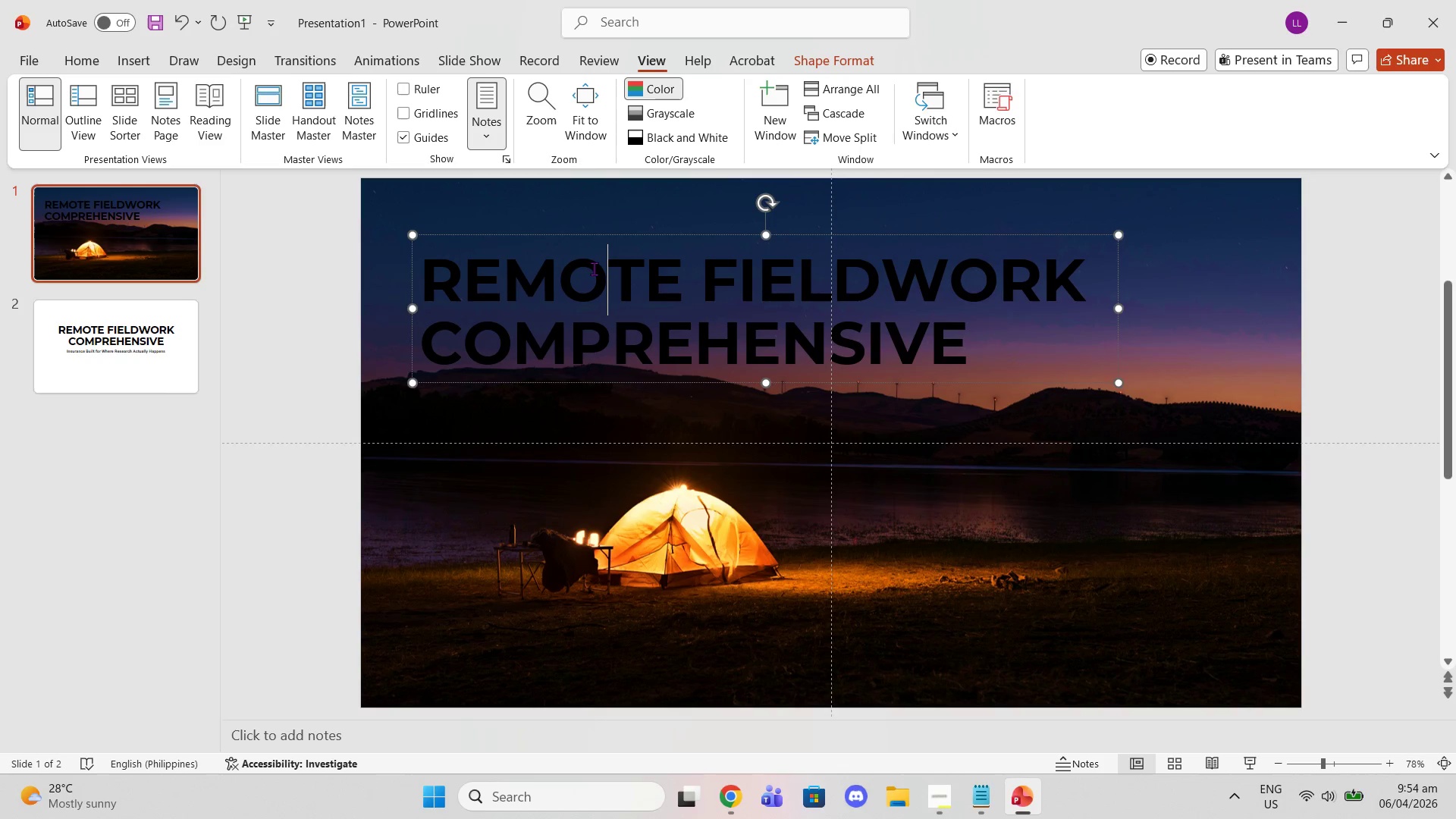 
left_click([594, 268])
 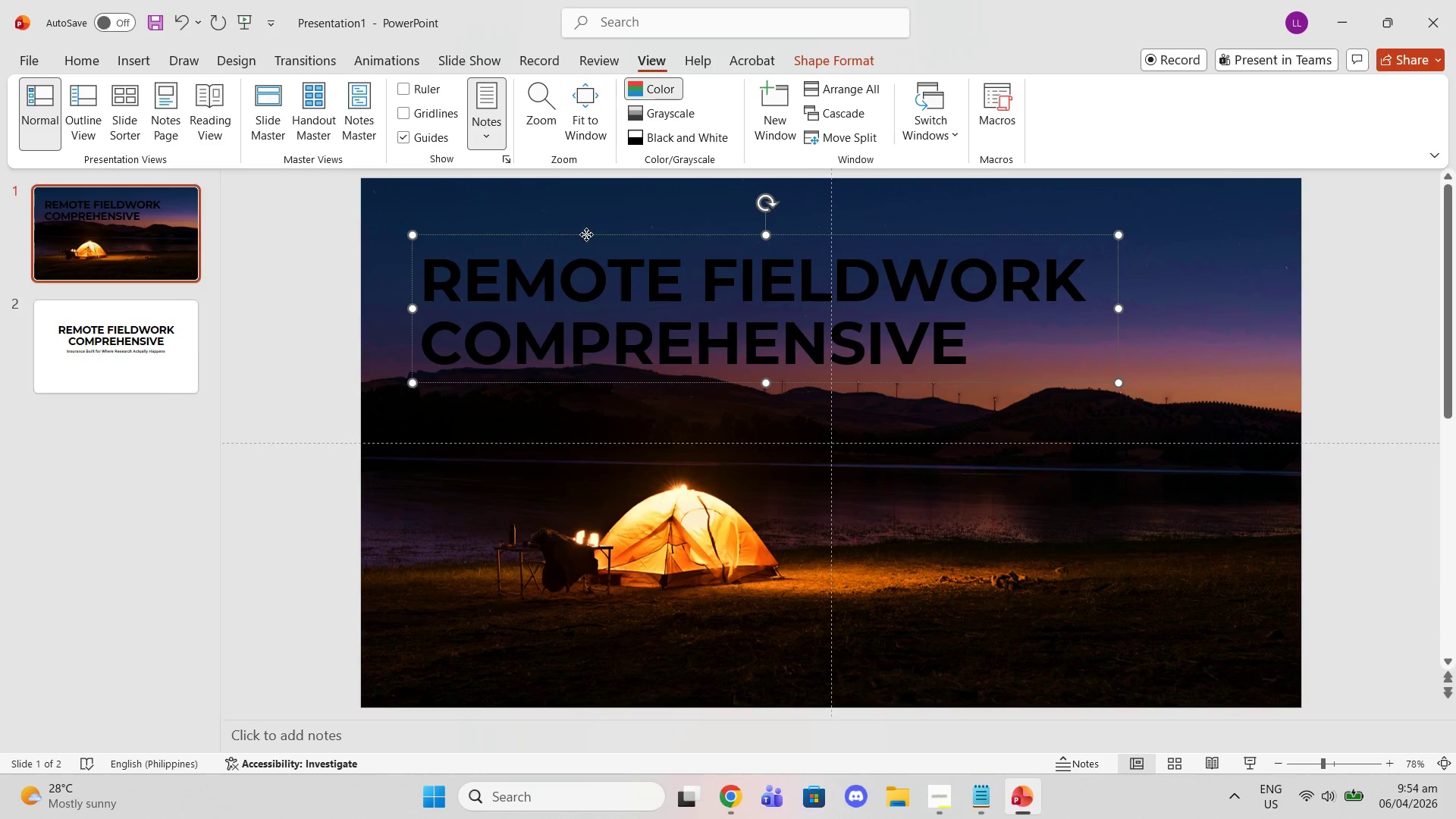 
left_click_drag(start_coordinate=[586, 234], to_coordinate=[583, 225])
 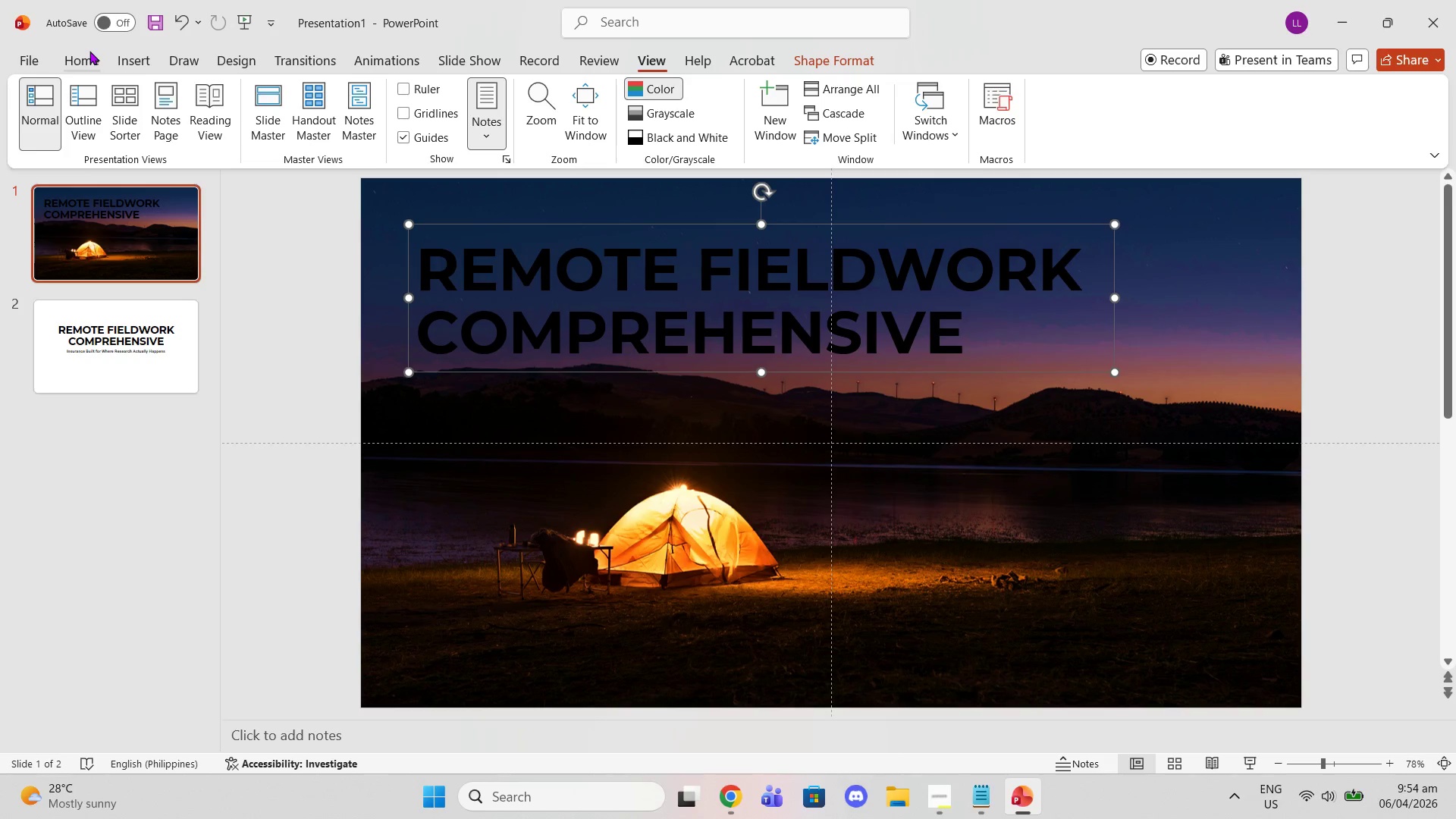 
left_click([89, 51])
 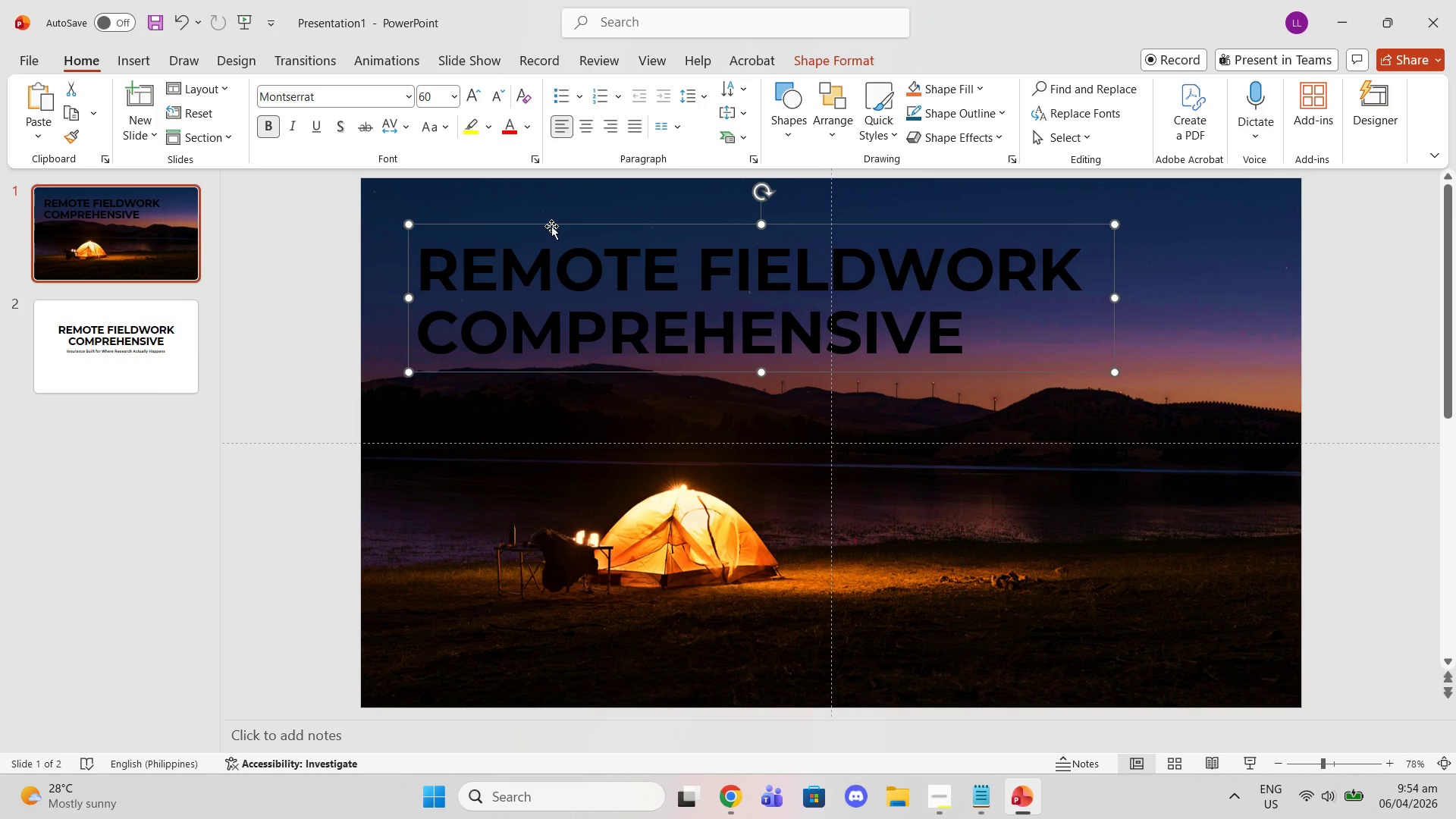 
double_click([475, 276])
 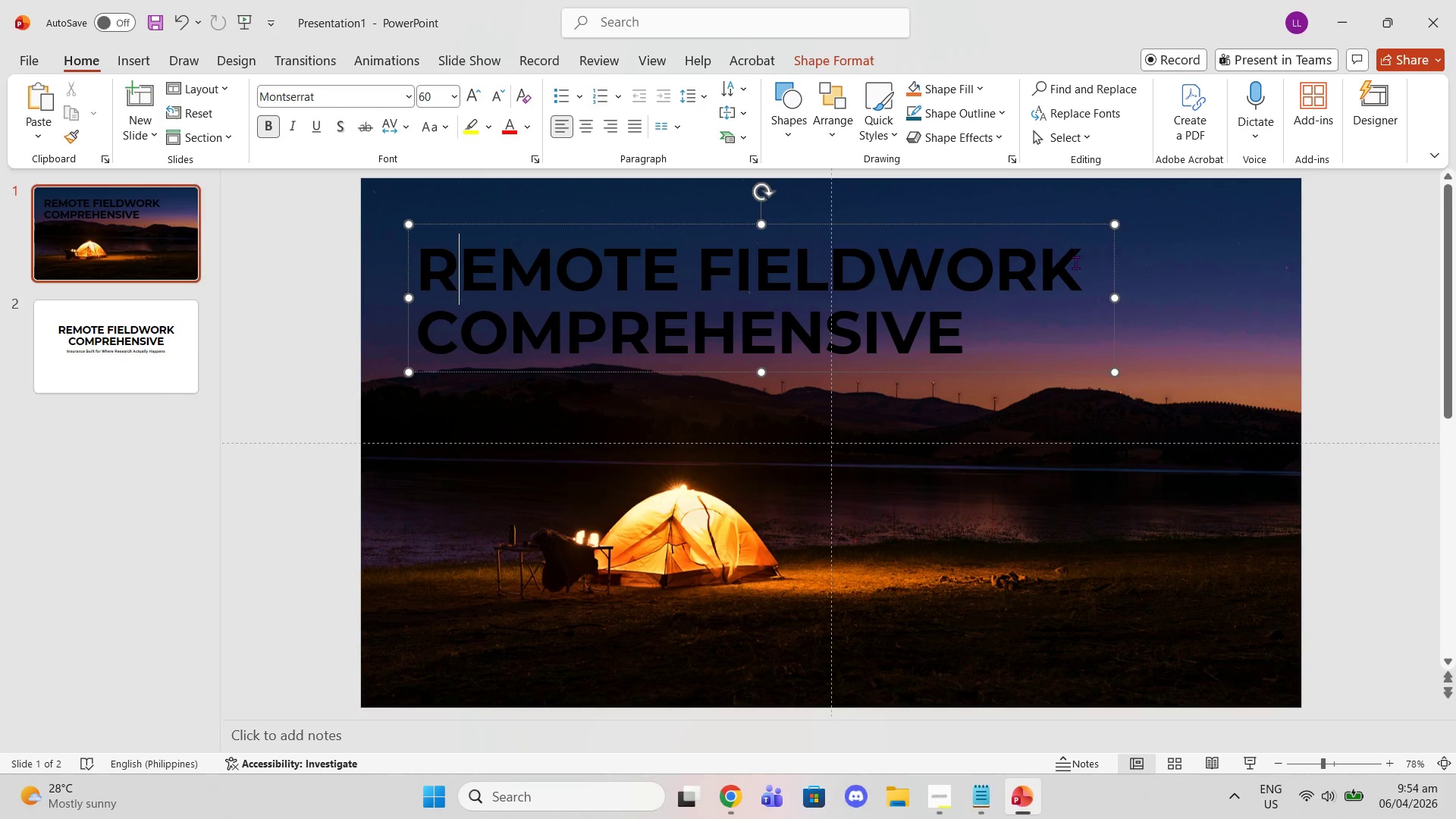 
left_click_drag(start_coordinate=[1076, 262], to_coordinate=[326, 265])
 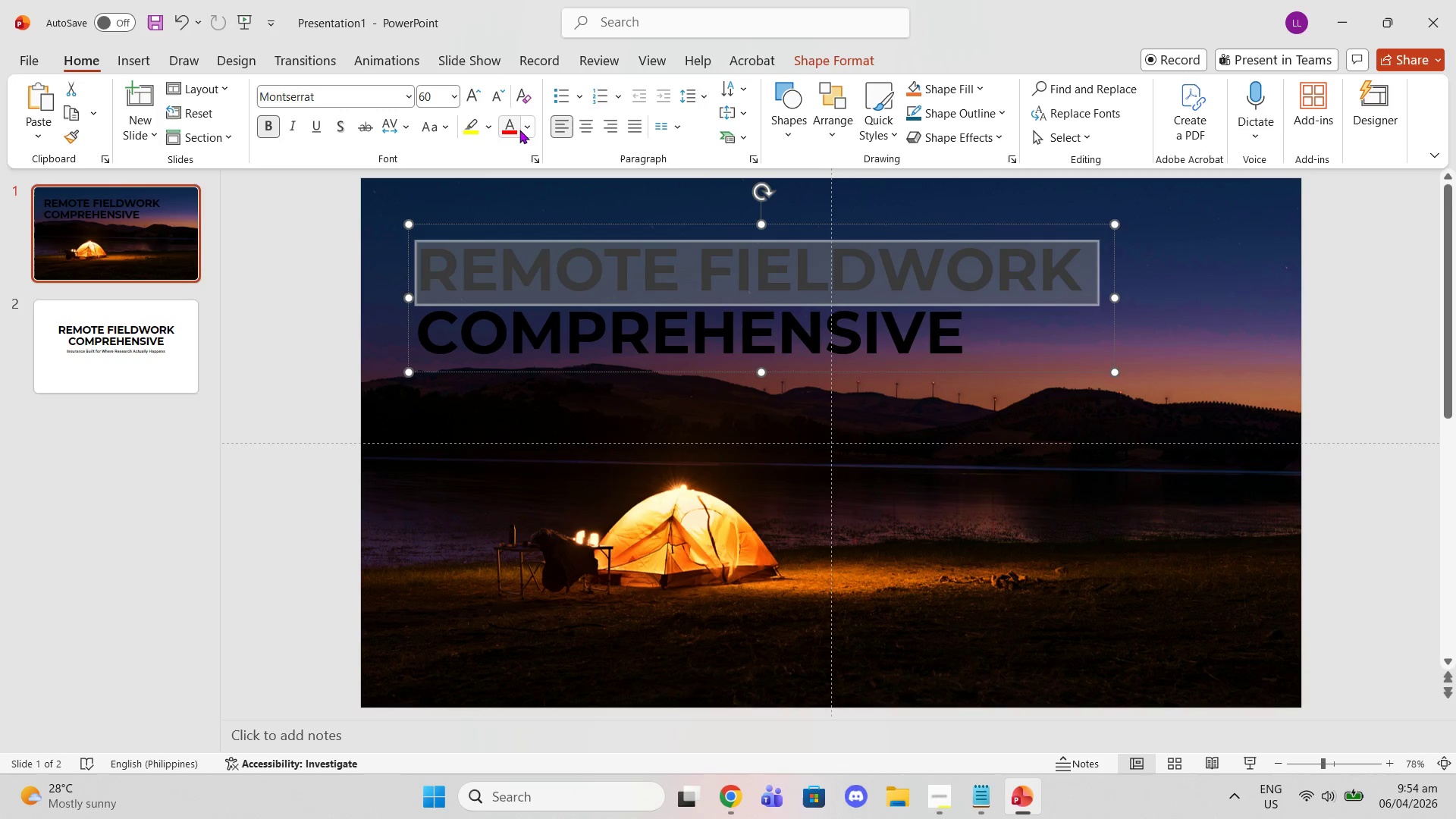 
left_click([519, 130])
 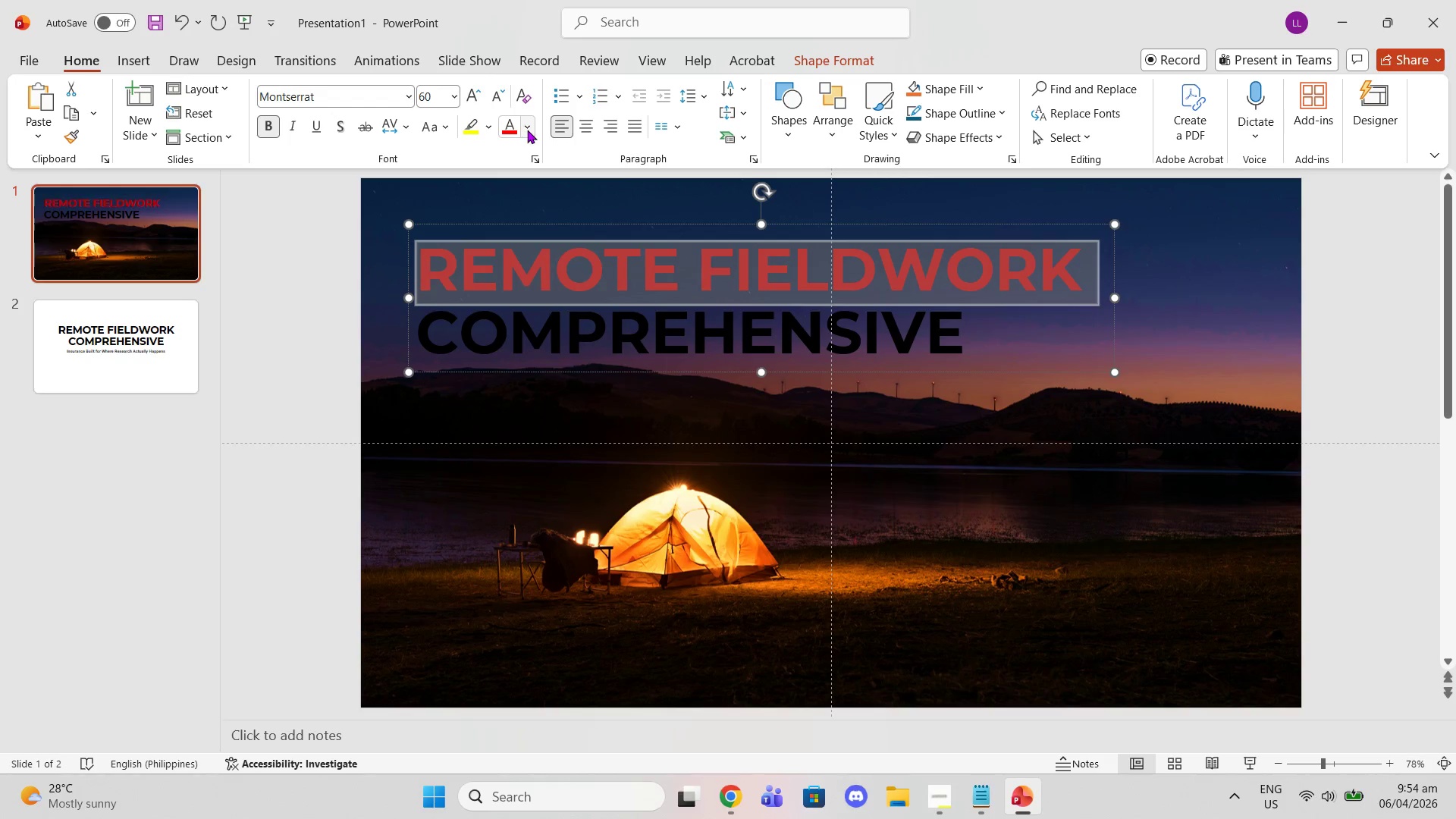 
left_click([527, 130])
 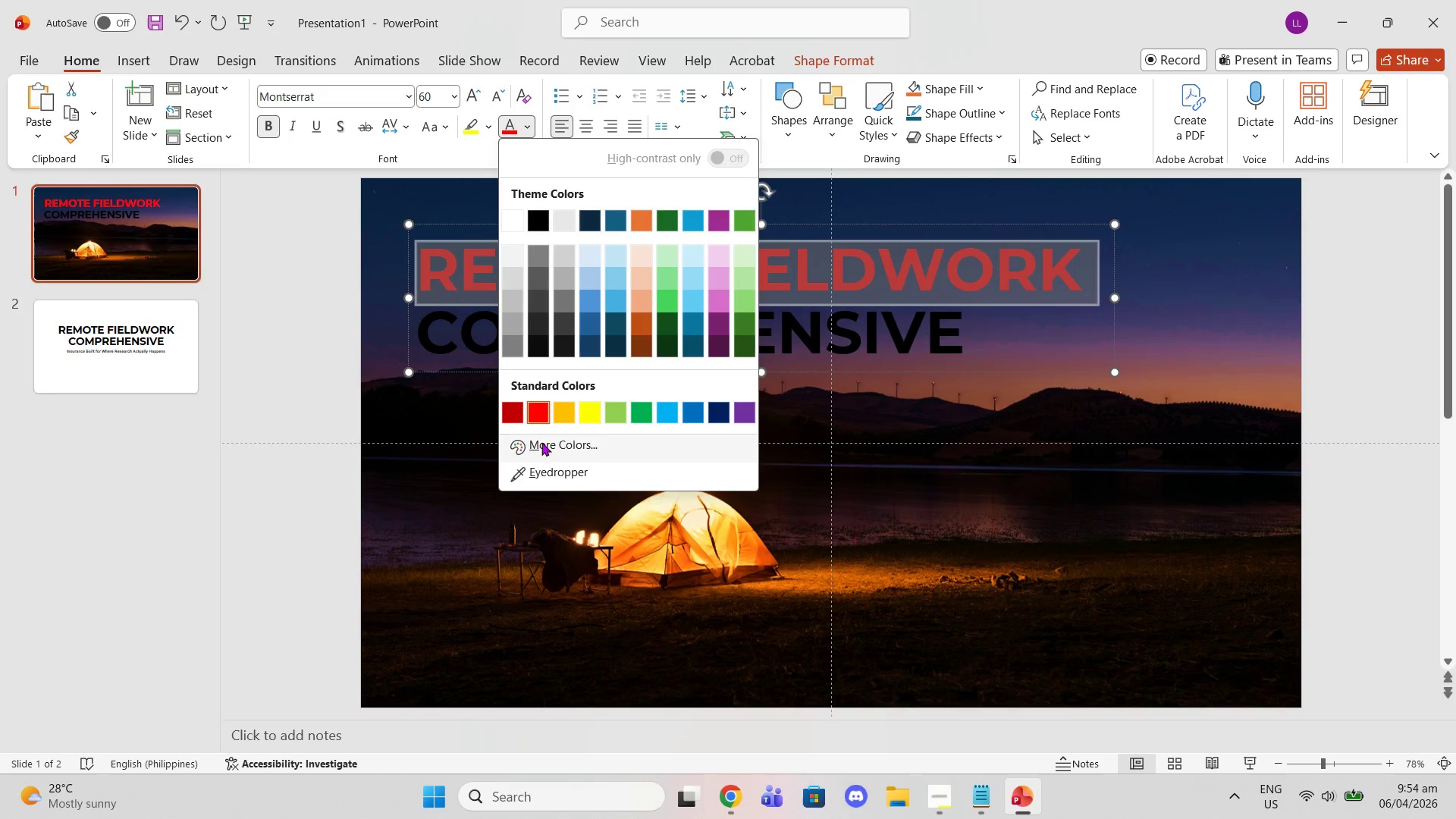 
left_click([545, 445])
 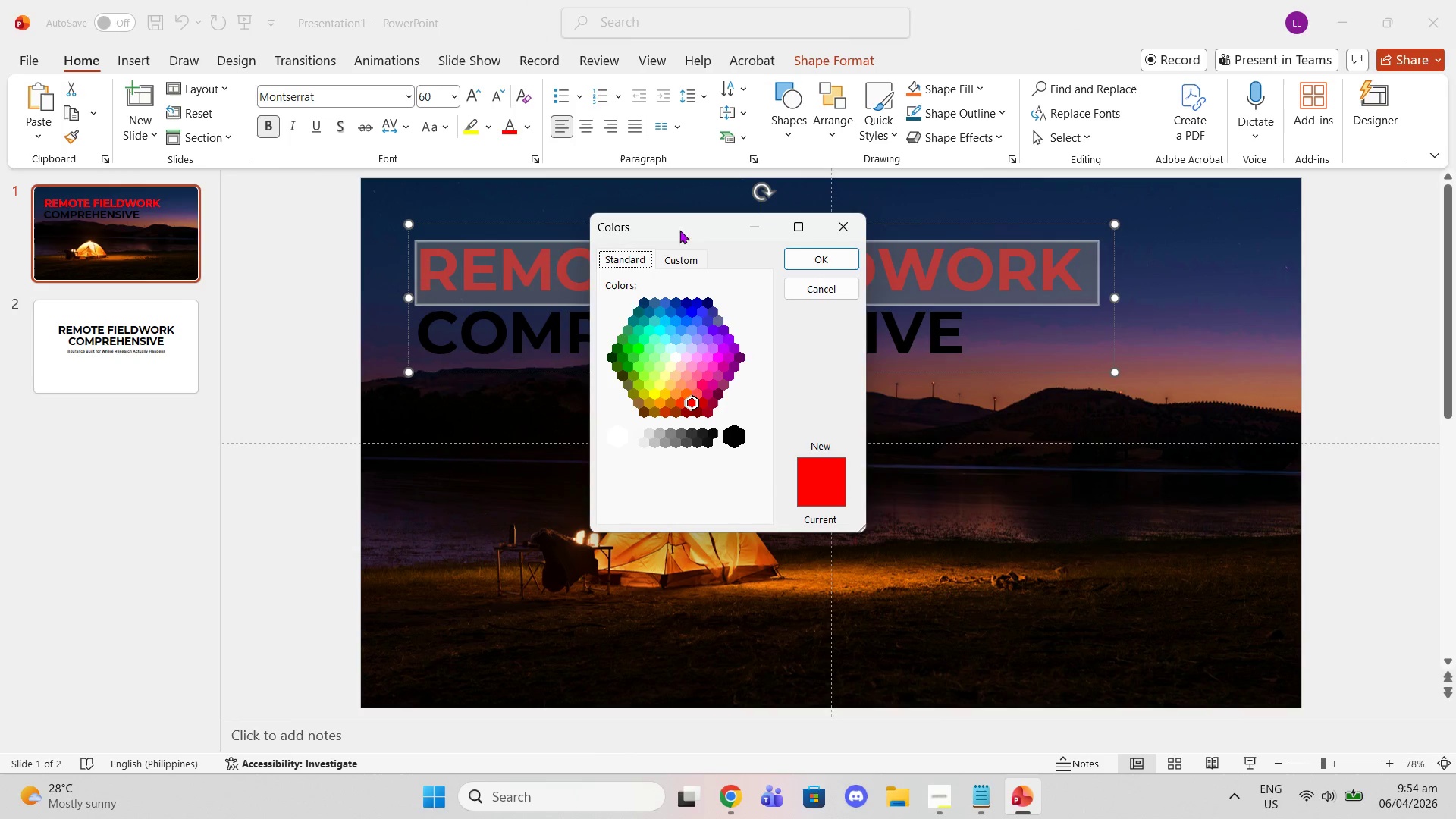 
left_click([684, 262])
 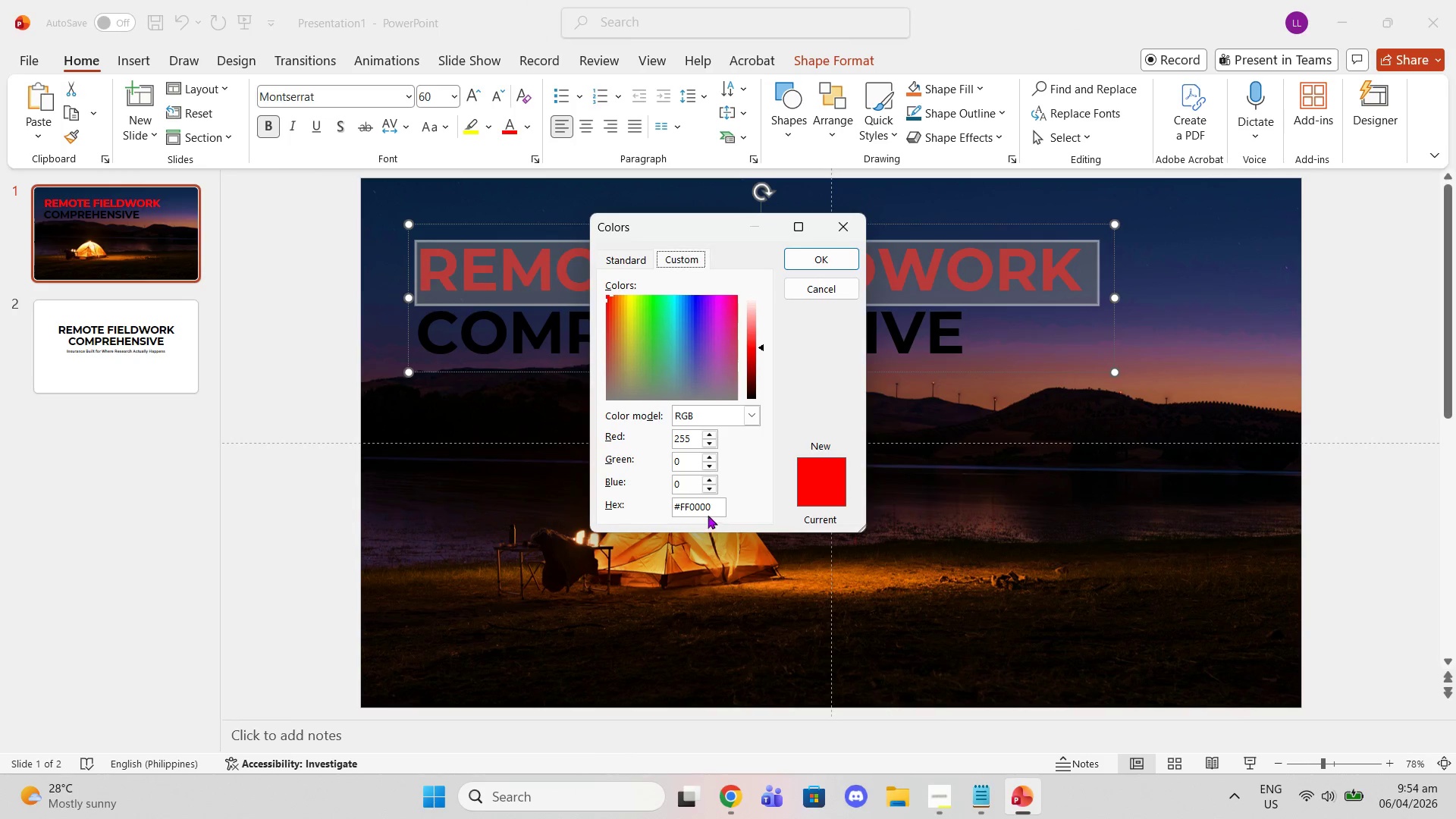 
left_click_drag(start_coordinate=[709, 512], to_coordinate=[670, 506])
 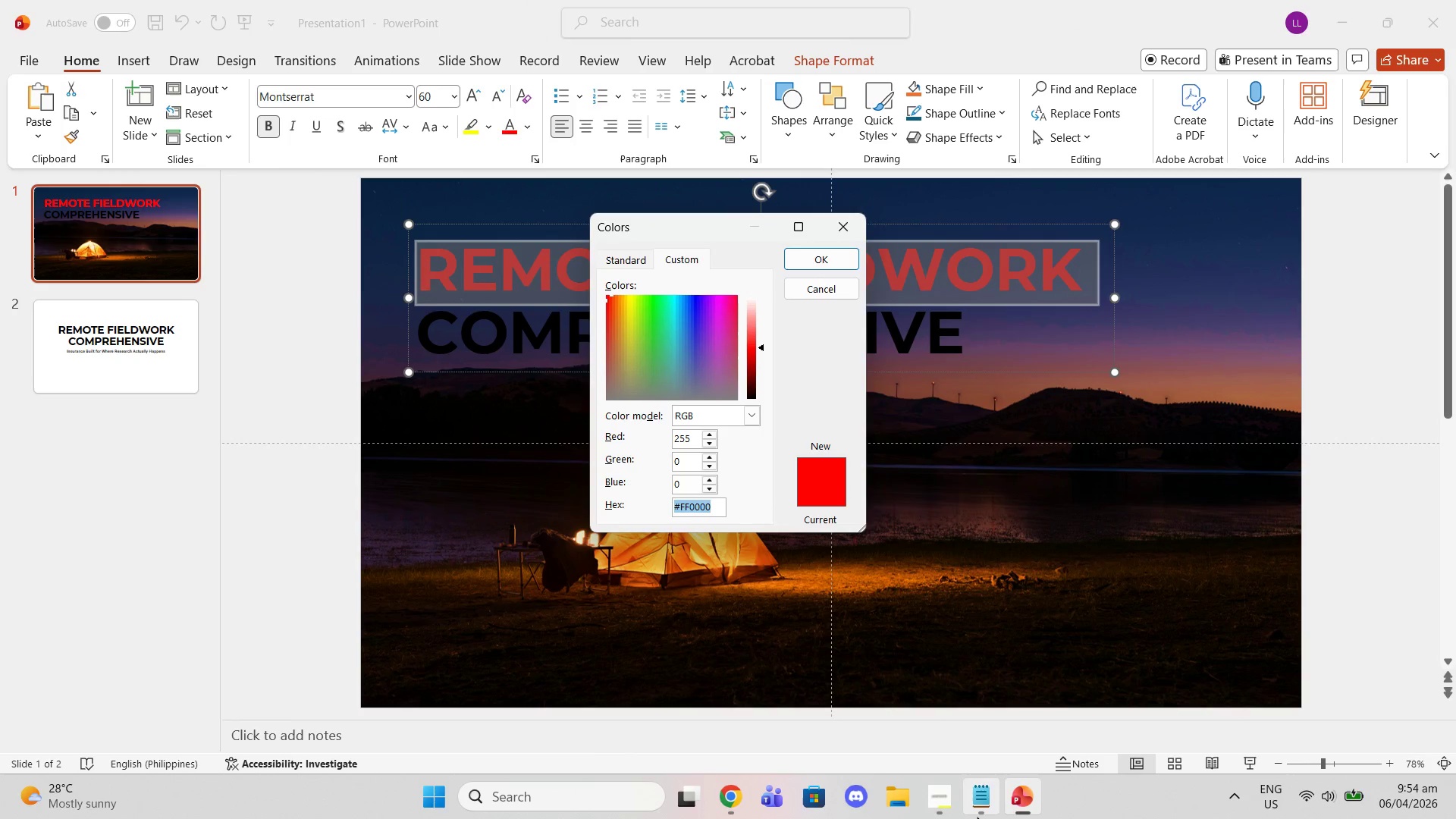 
left_click([977, 817])
 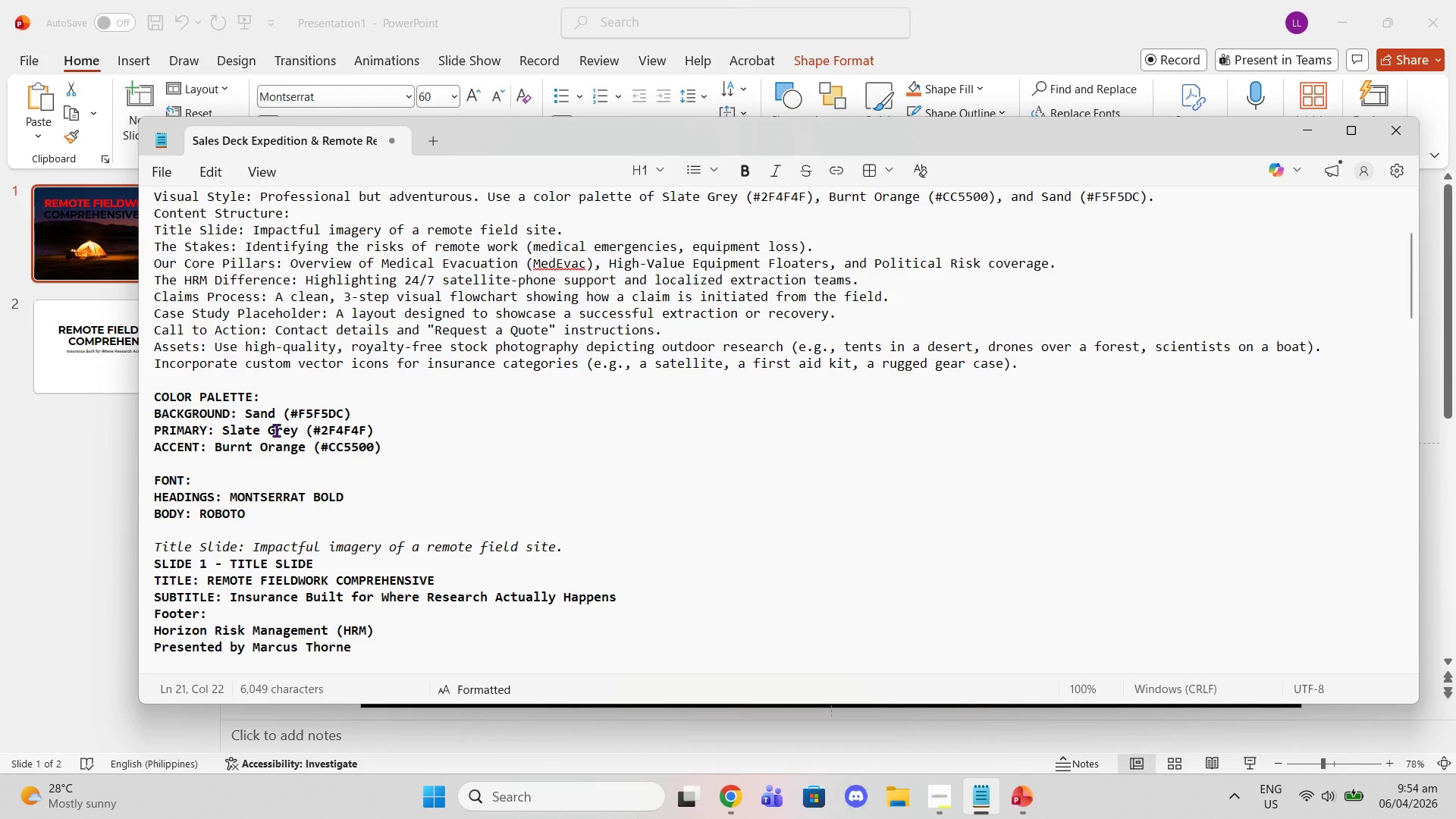 
left_click_drag(start_coordinate=[289, 411], to_coordinate=[344, 407])
 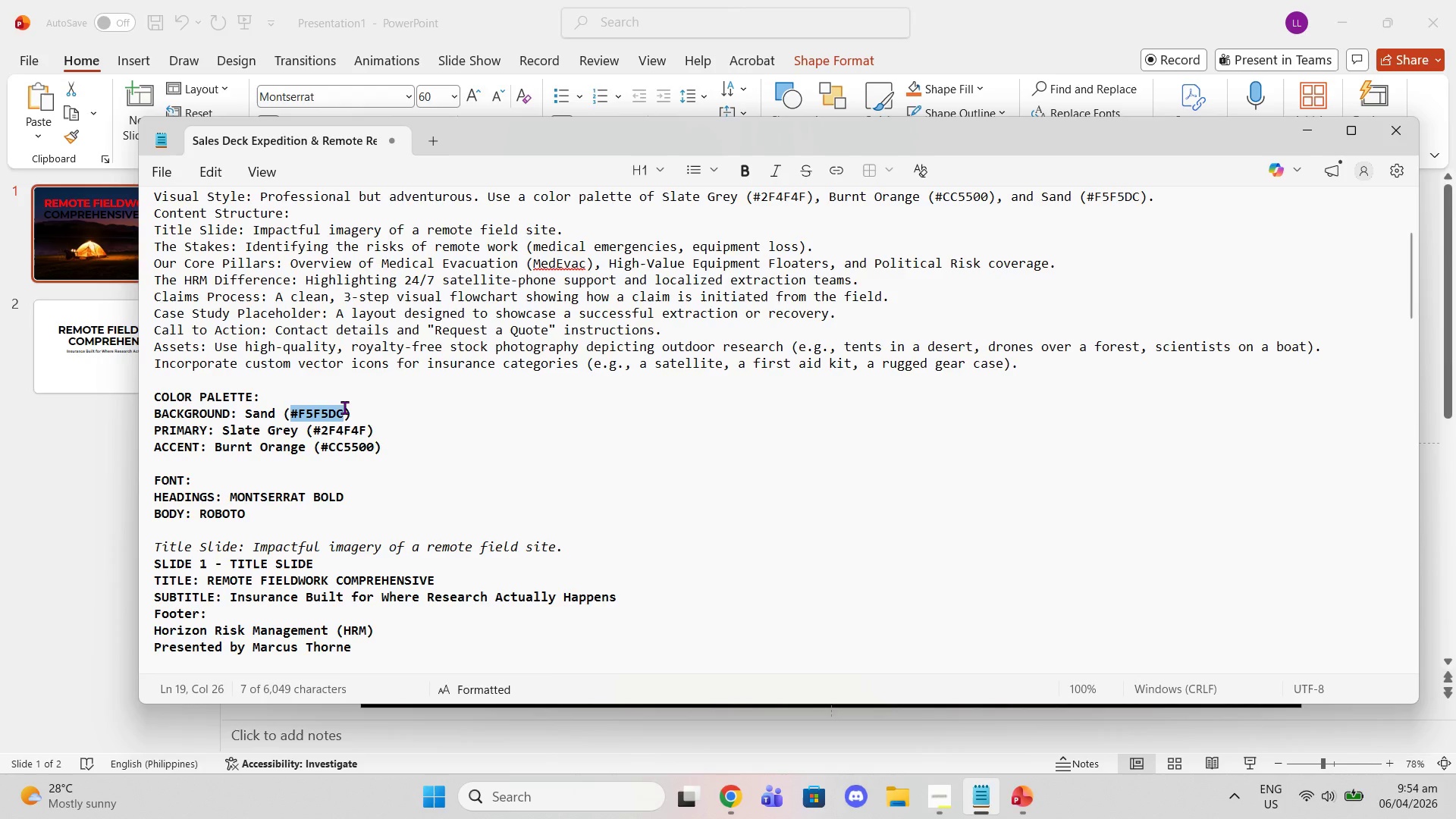 
key(Control+C)
 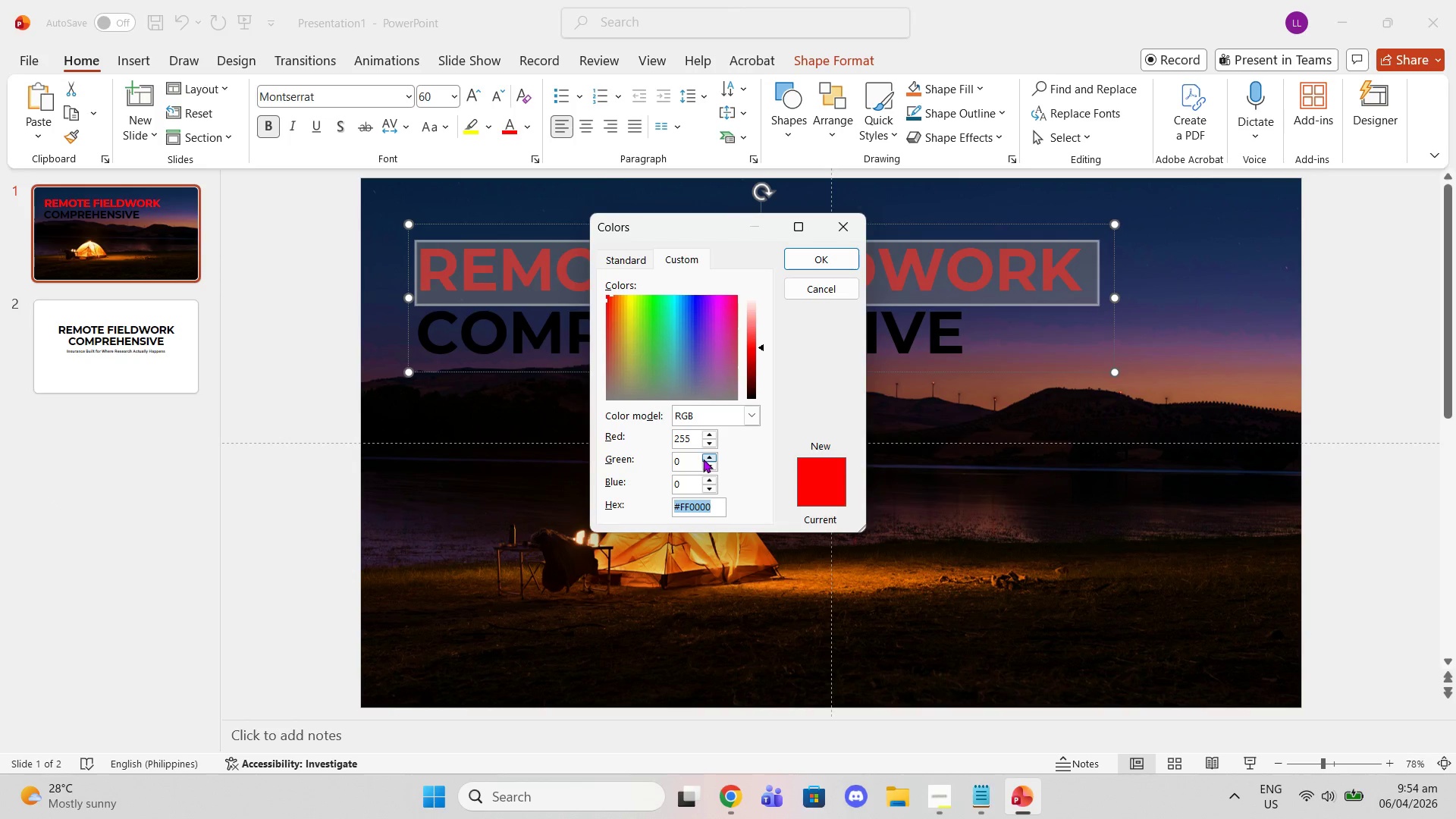 
key(Control+V)
 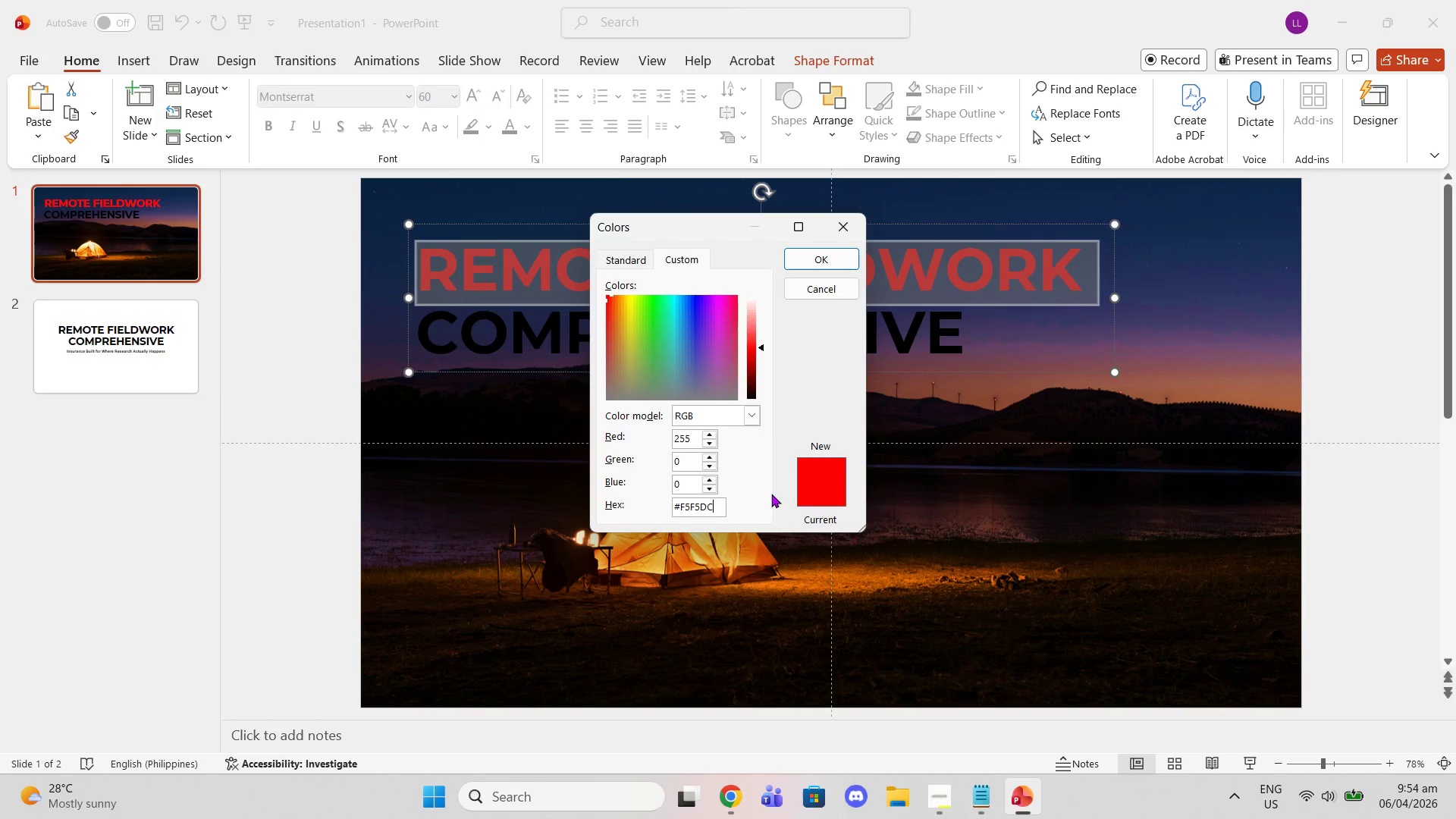 
key(Enter)
 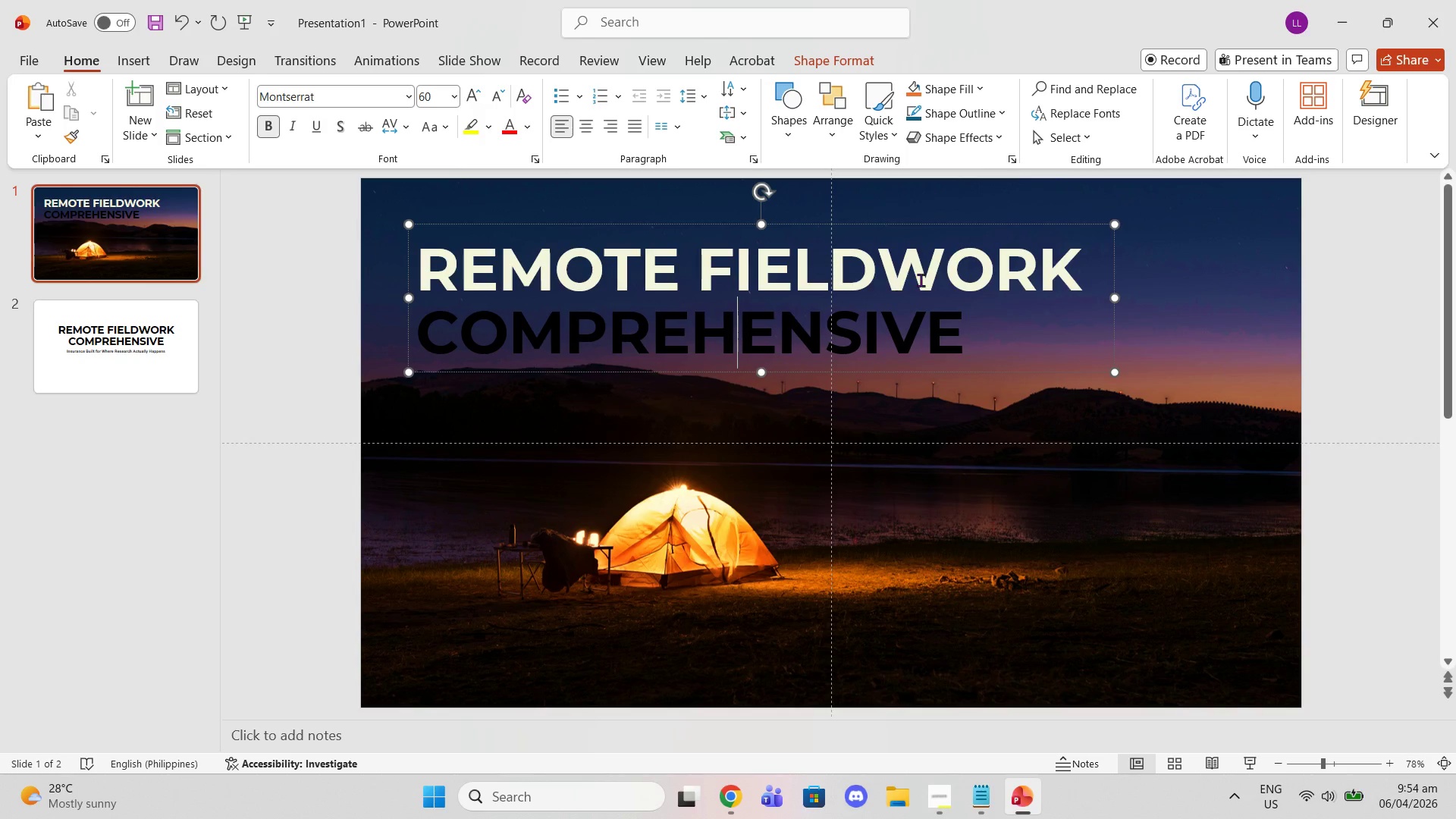 
left_click_drag(start_coordinate=[974, 340], to_coordinate=[544, 351])
 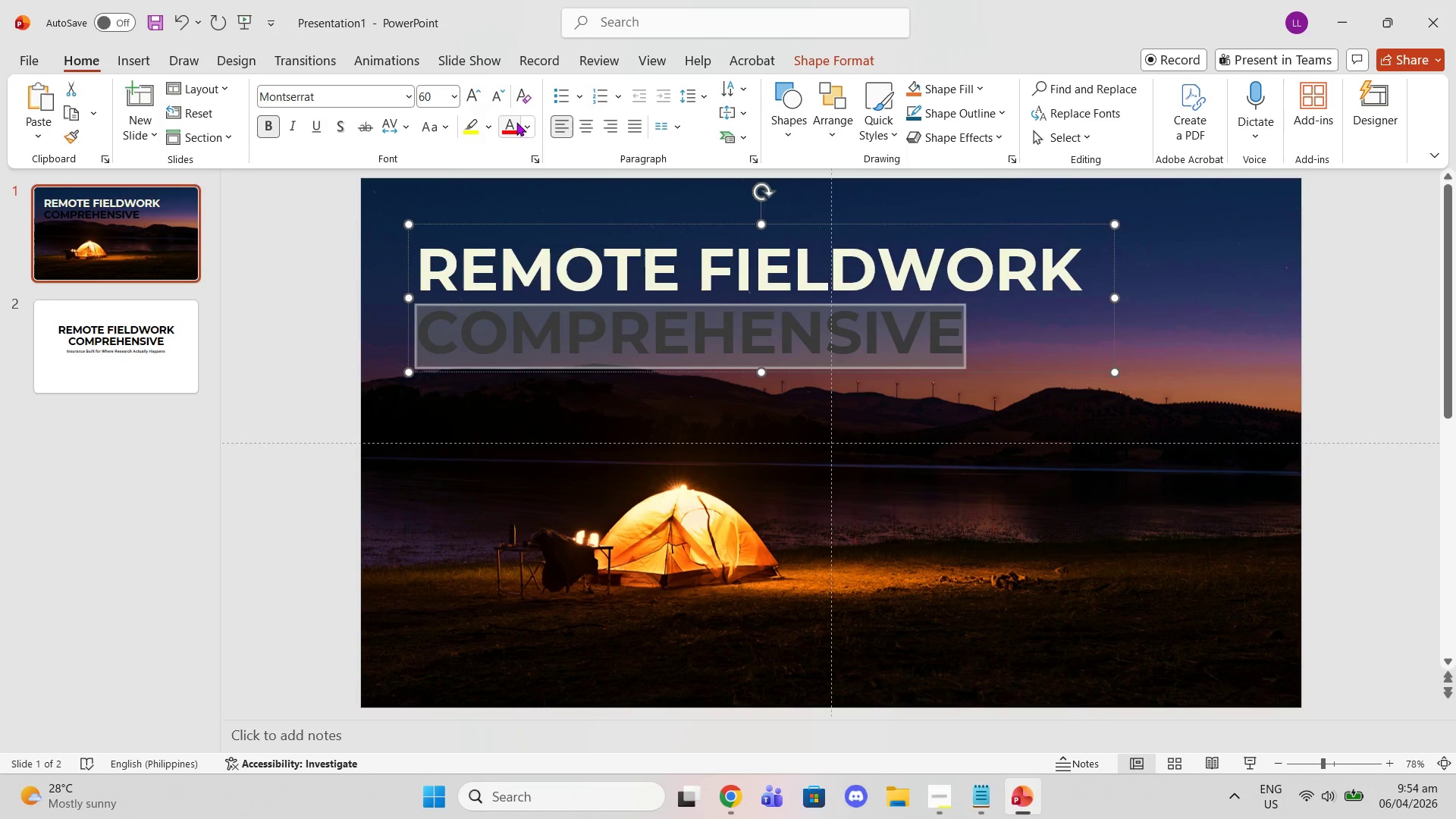 
double_click([530, 126])
 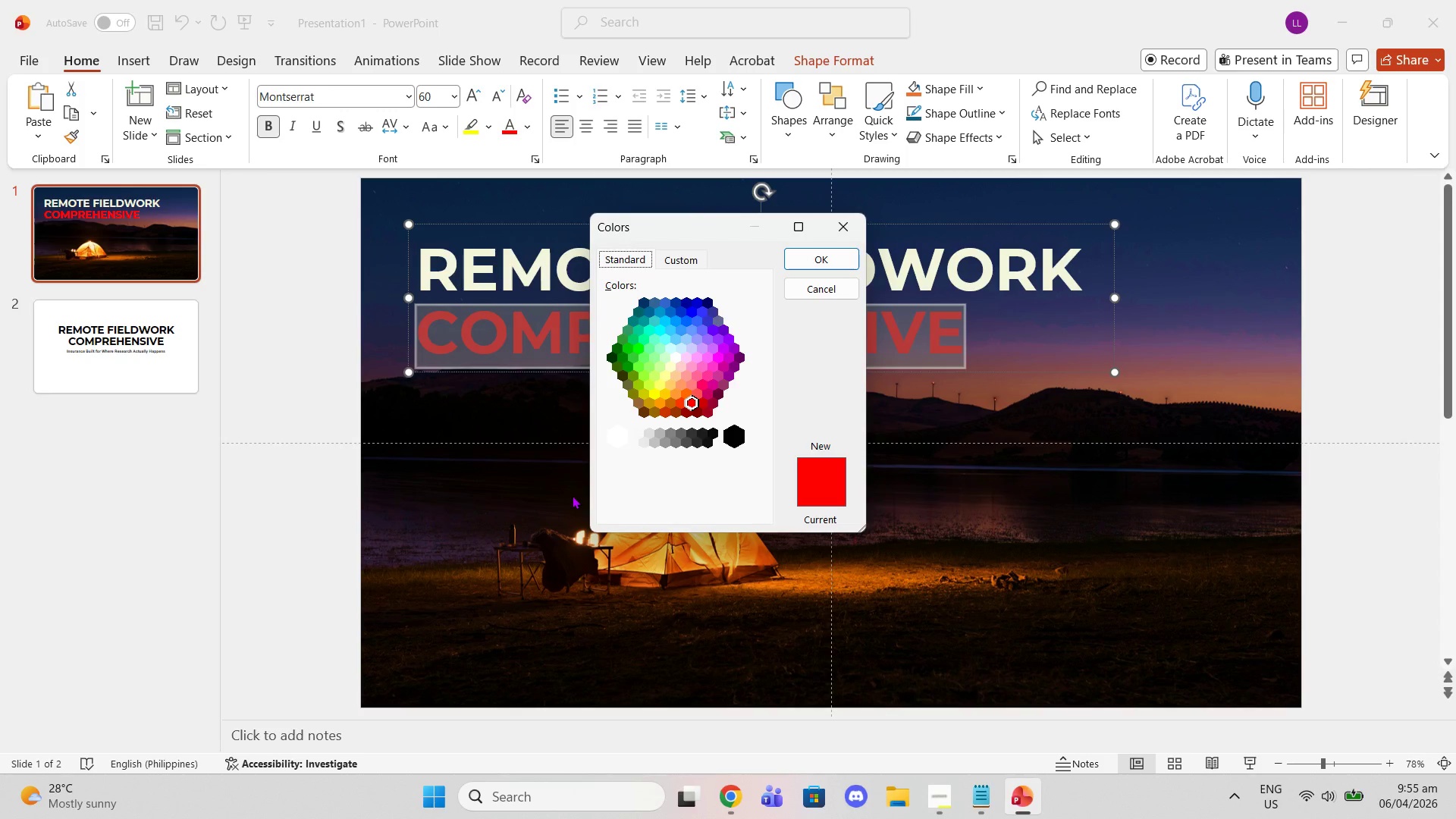 
wait(12.91)
 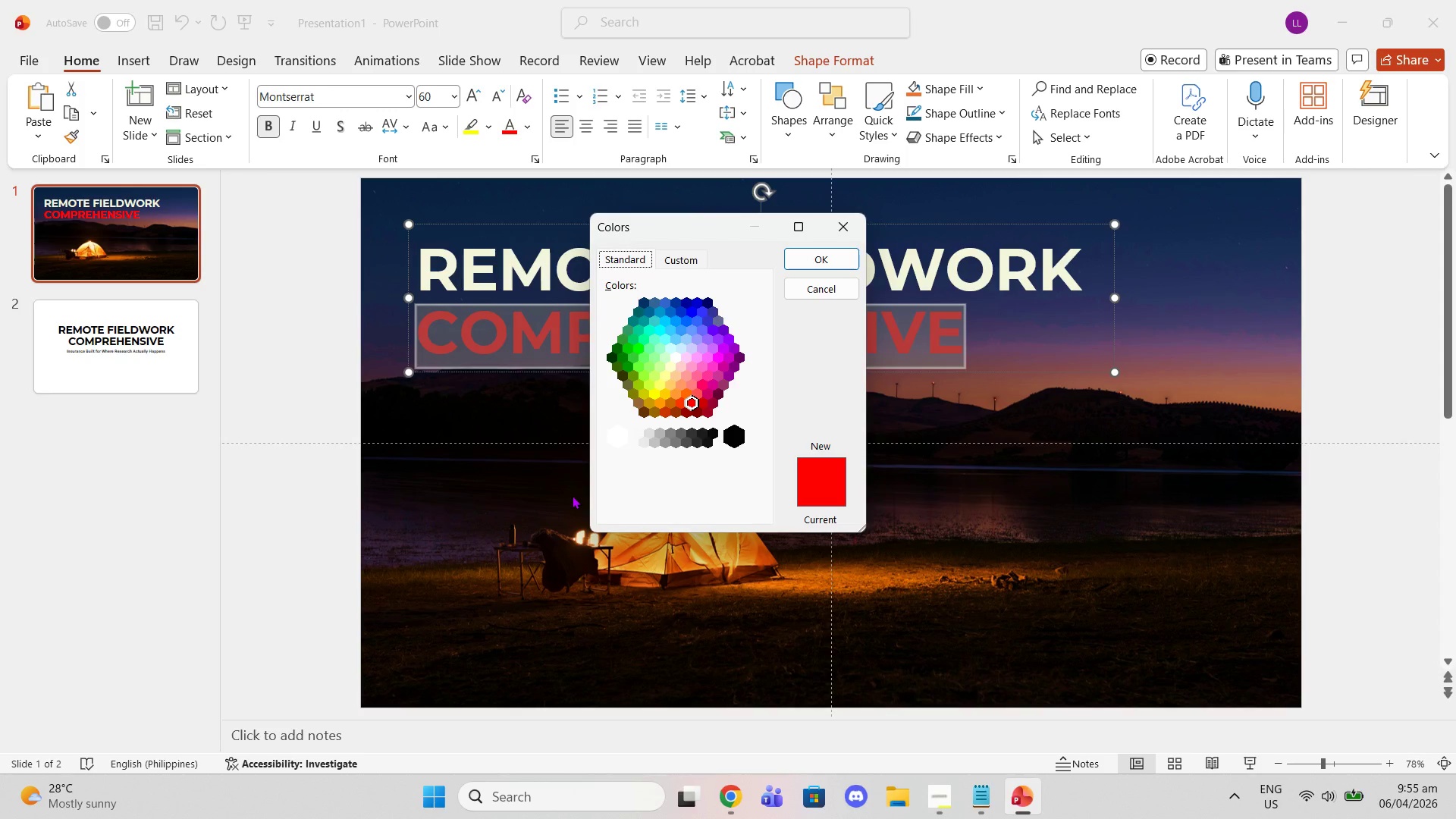 
left_click([683, 249])
 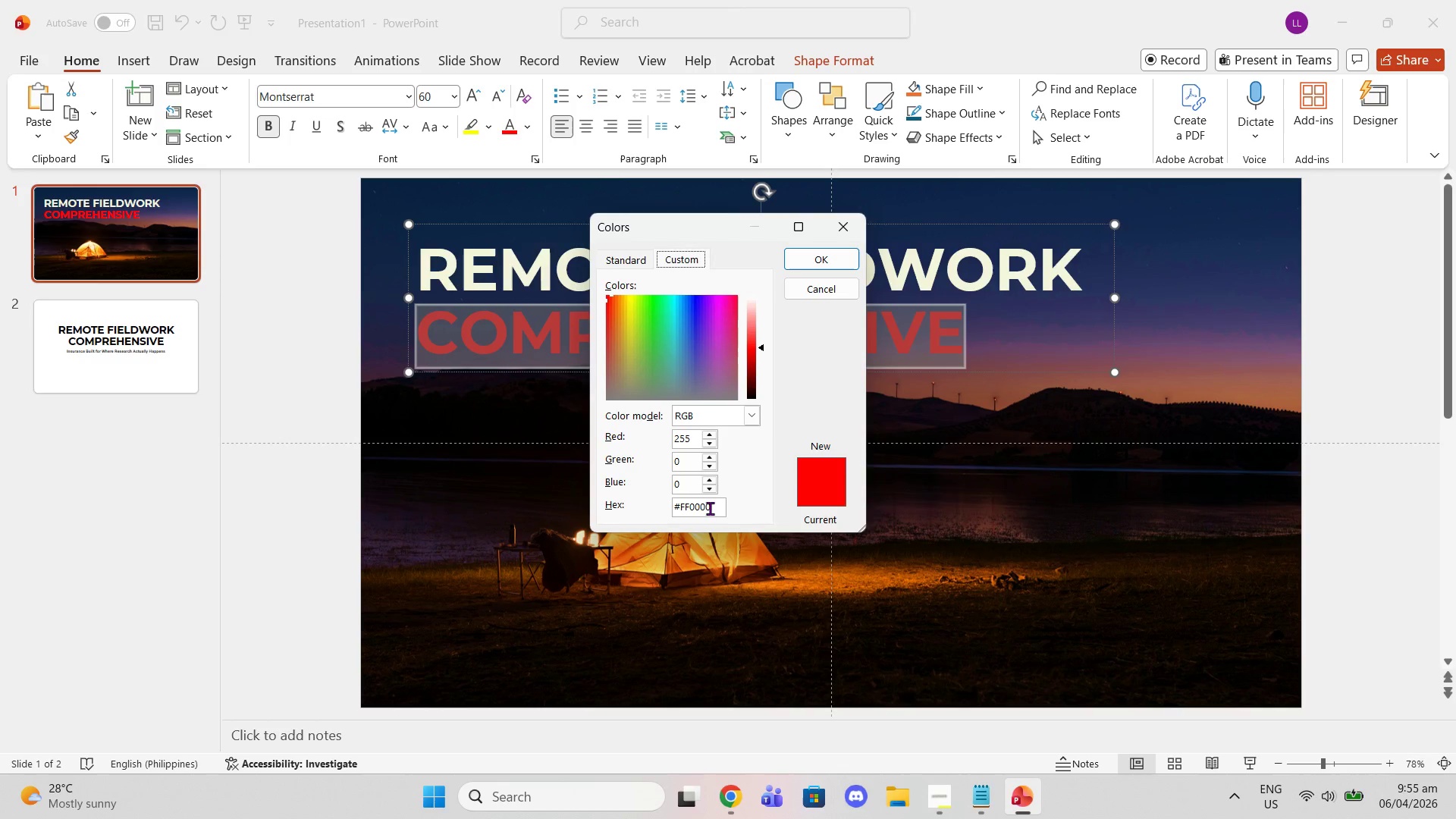 
left_click_drag(start_coordinate=[700, 508], to_coordinate=[670, 504])
 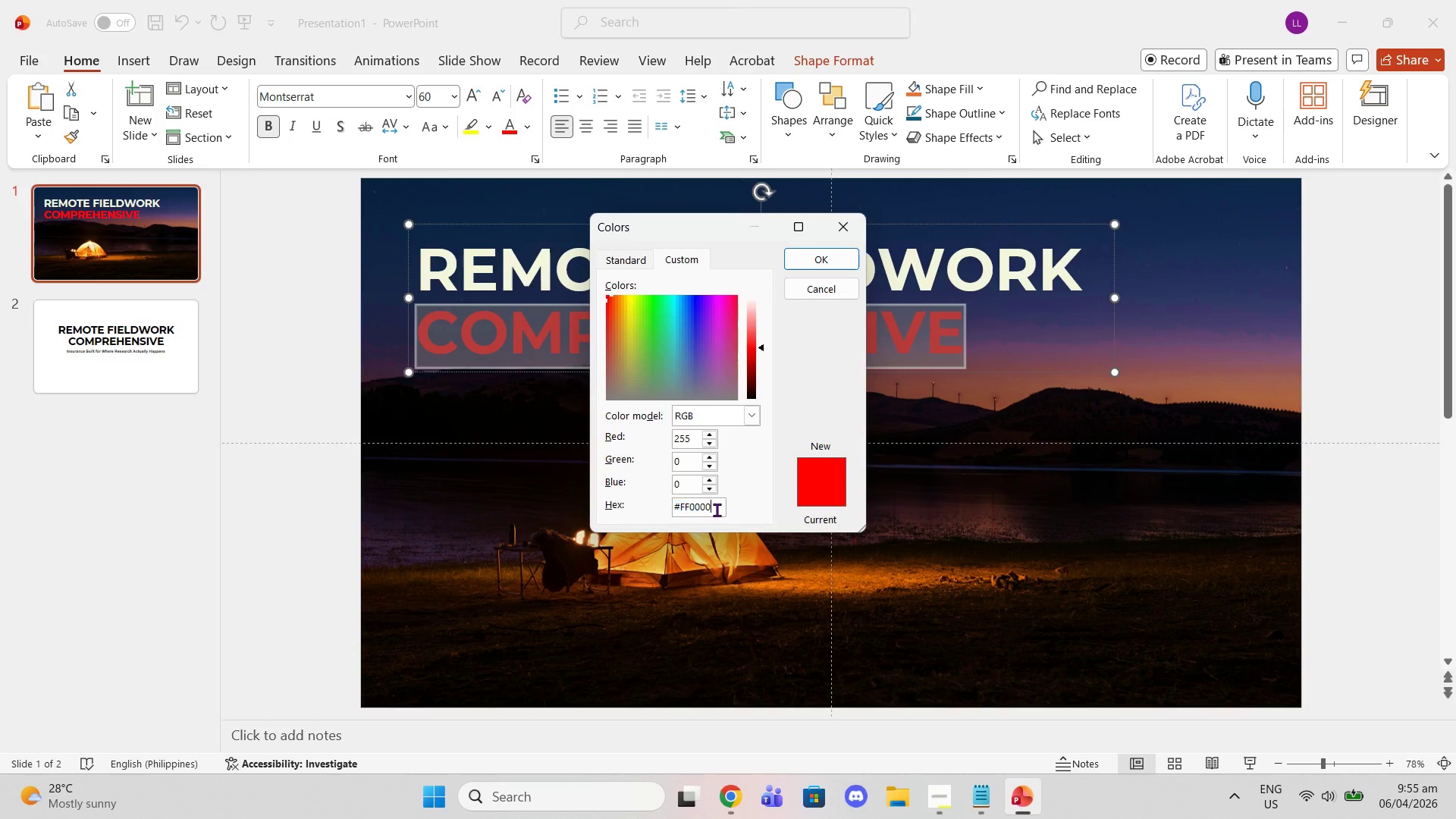 
left_click_drag(start_coordinate=[717, 510], to_coordinate=[667, 506])
 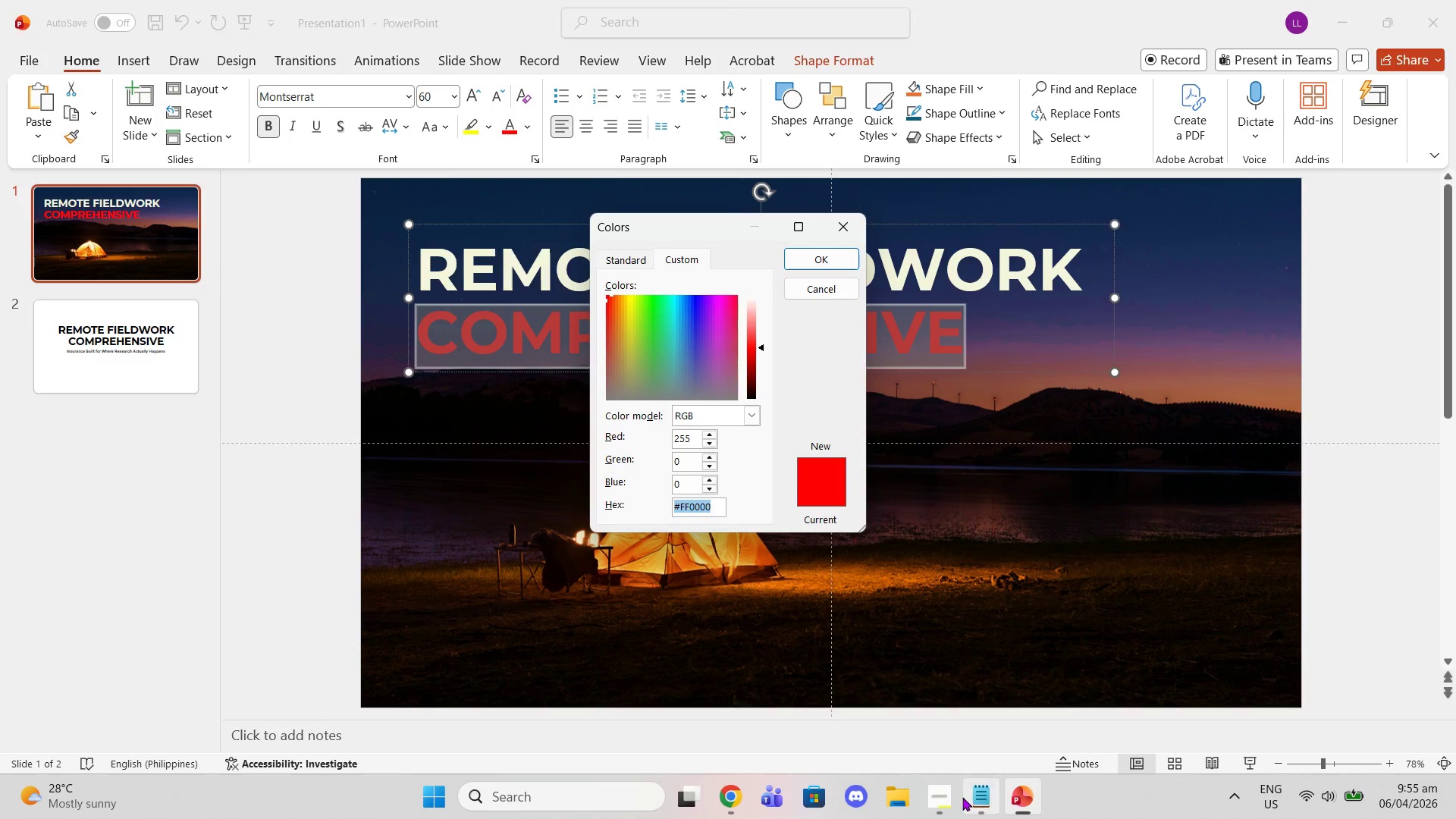 
left_click([985, 801])
 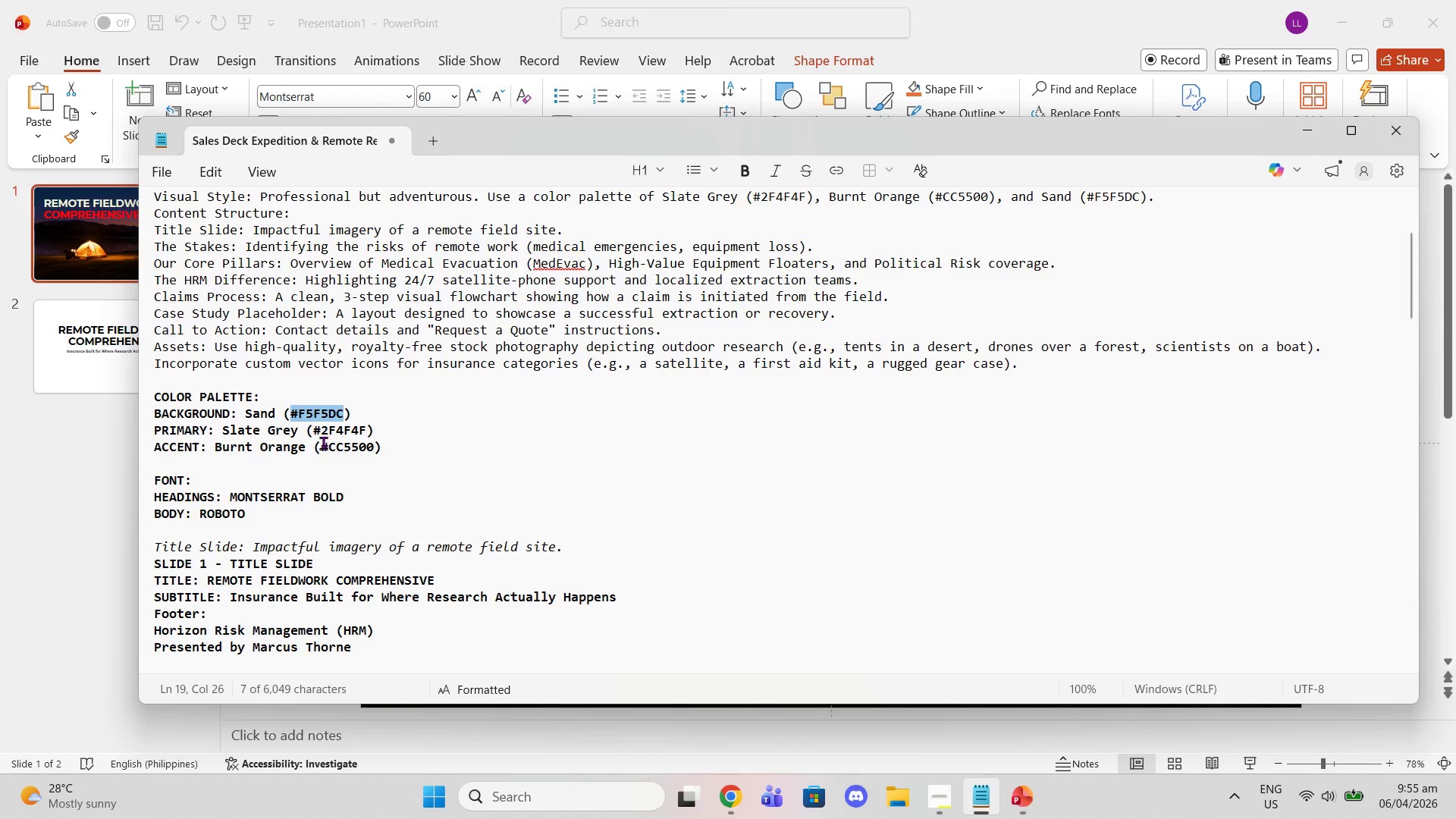 
left_click_drag(start_coordinate=[322, 447], to_coordinate=[372, 450])
 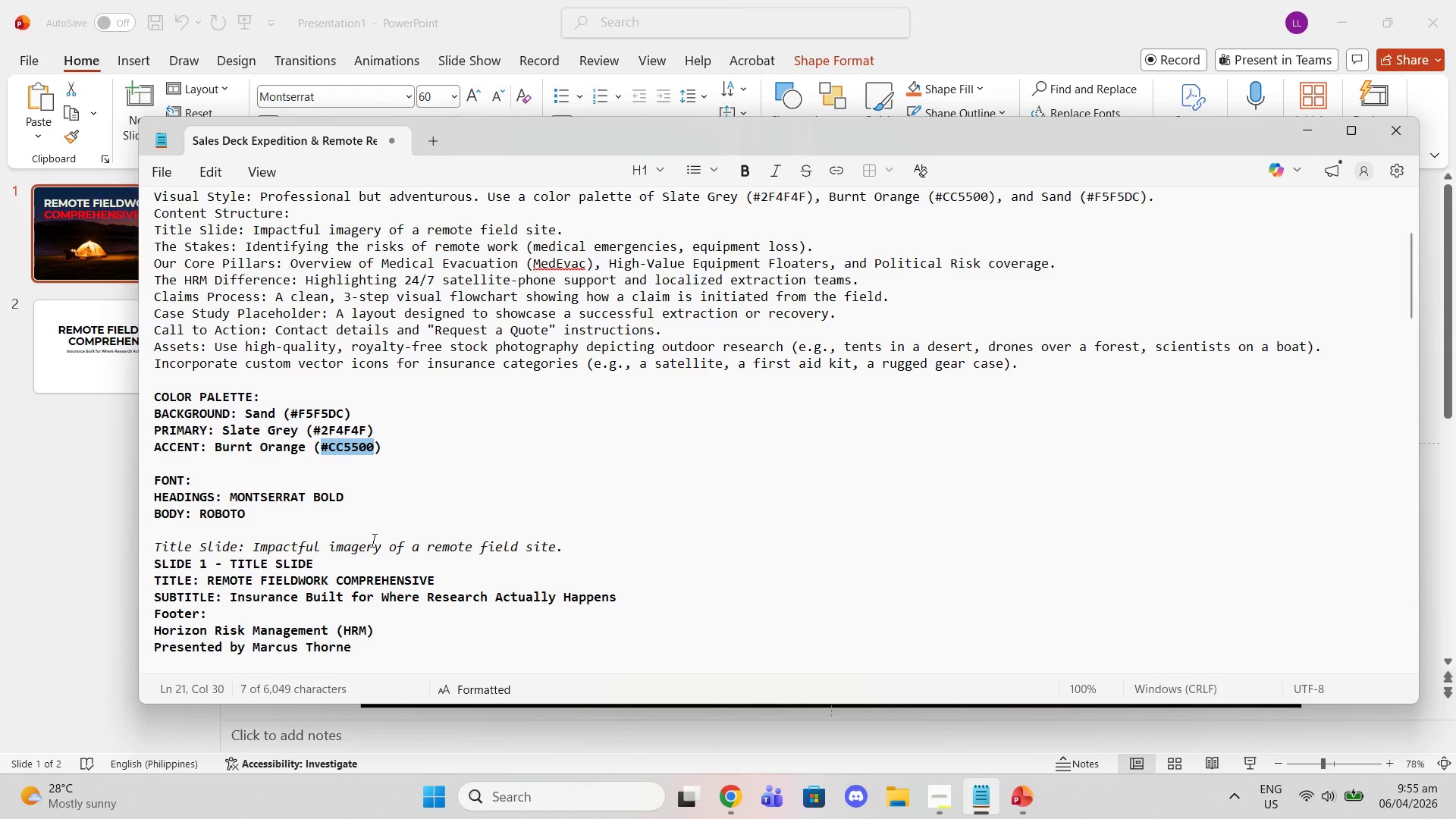 
key(Control+C)
 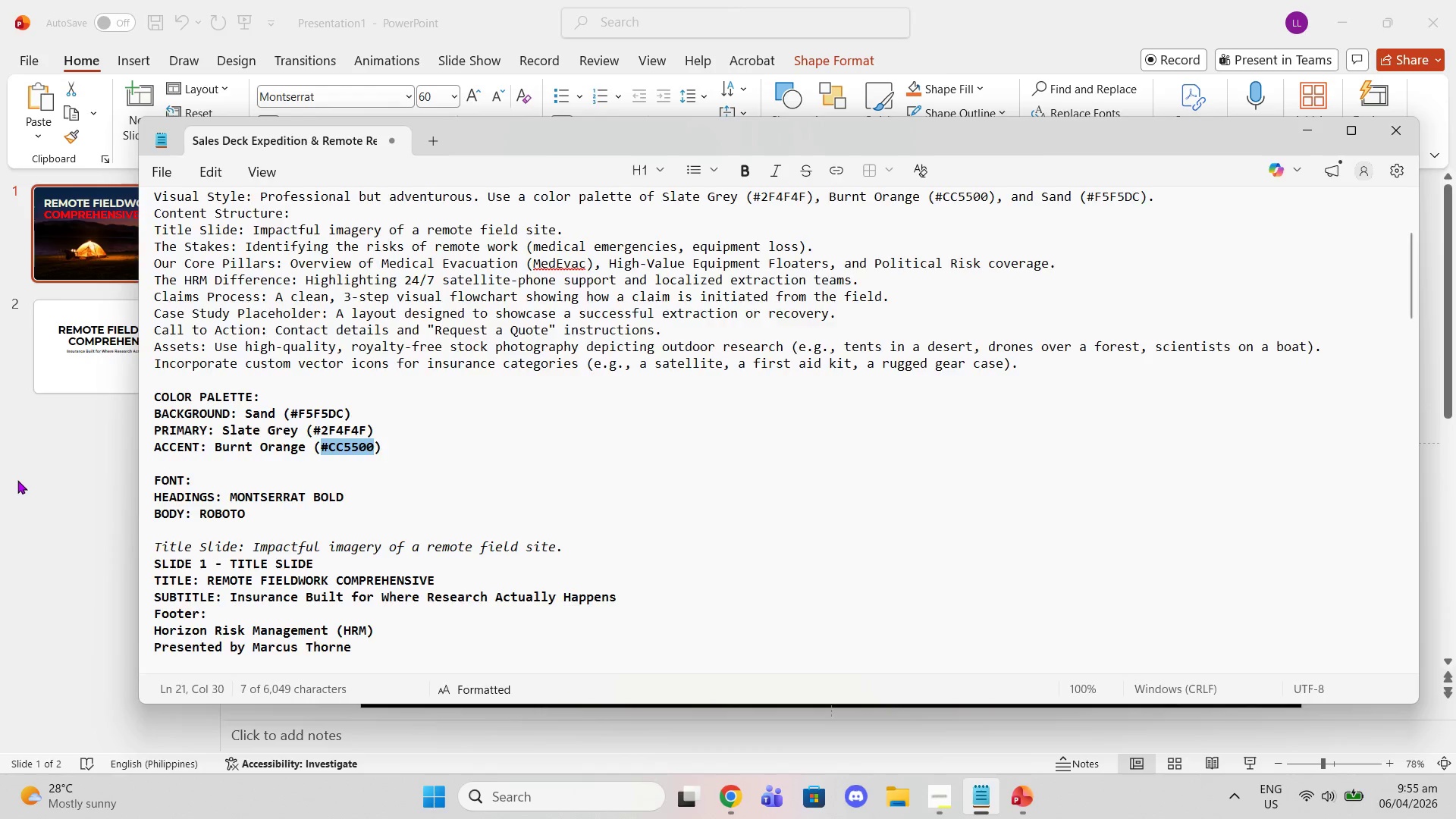 
left_click([17, 480])
 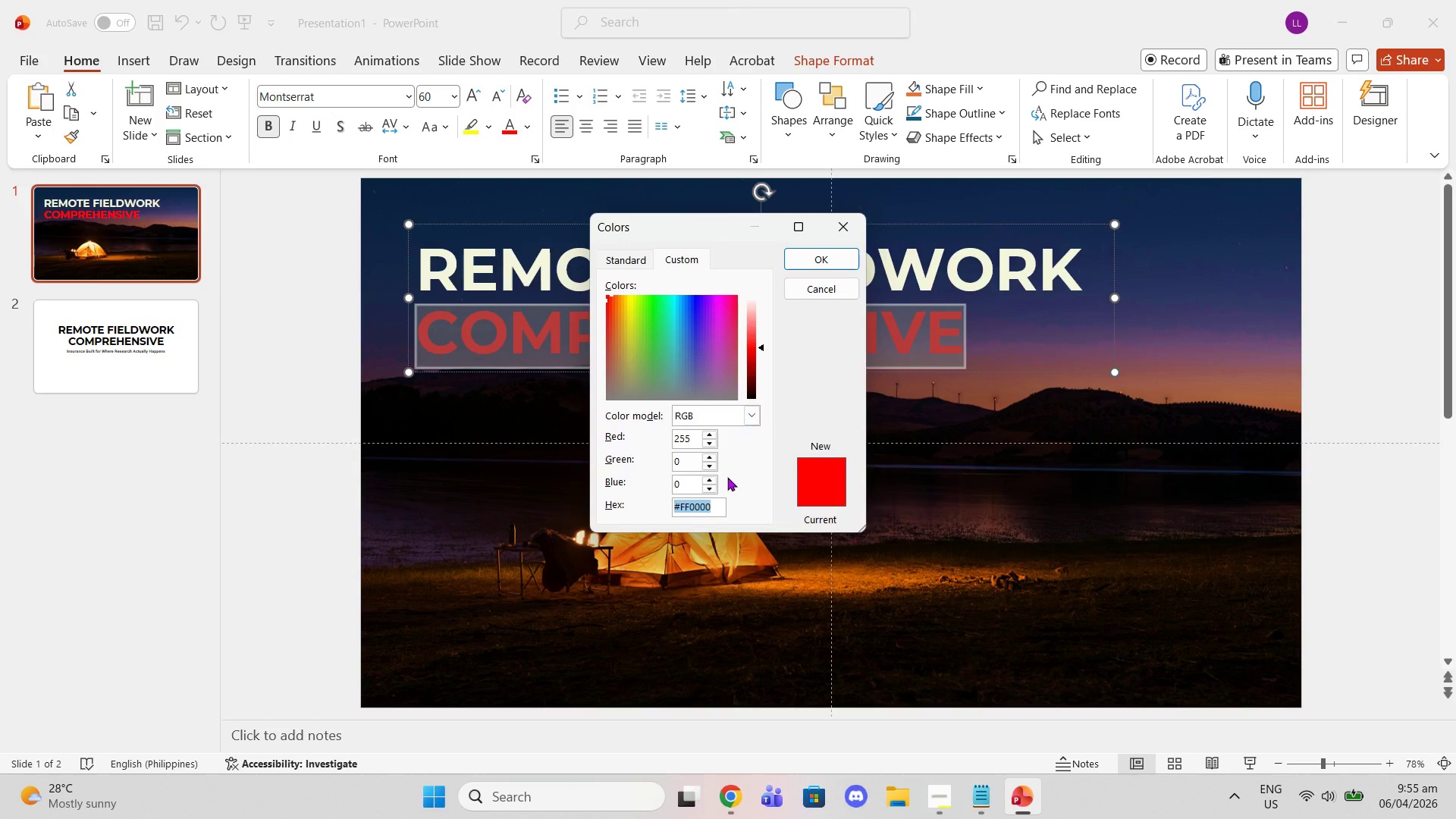 
key(Control+V)
 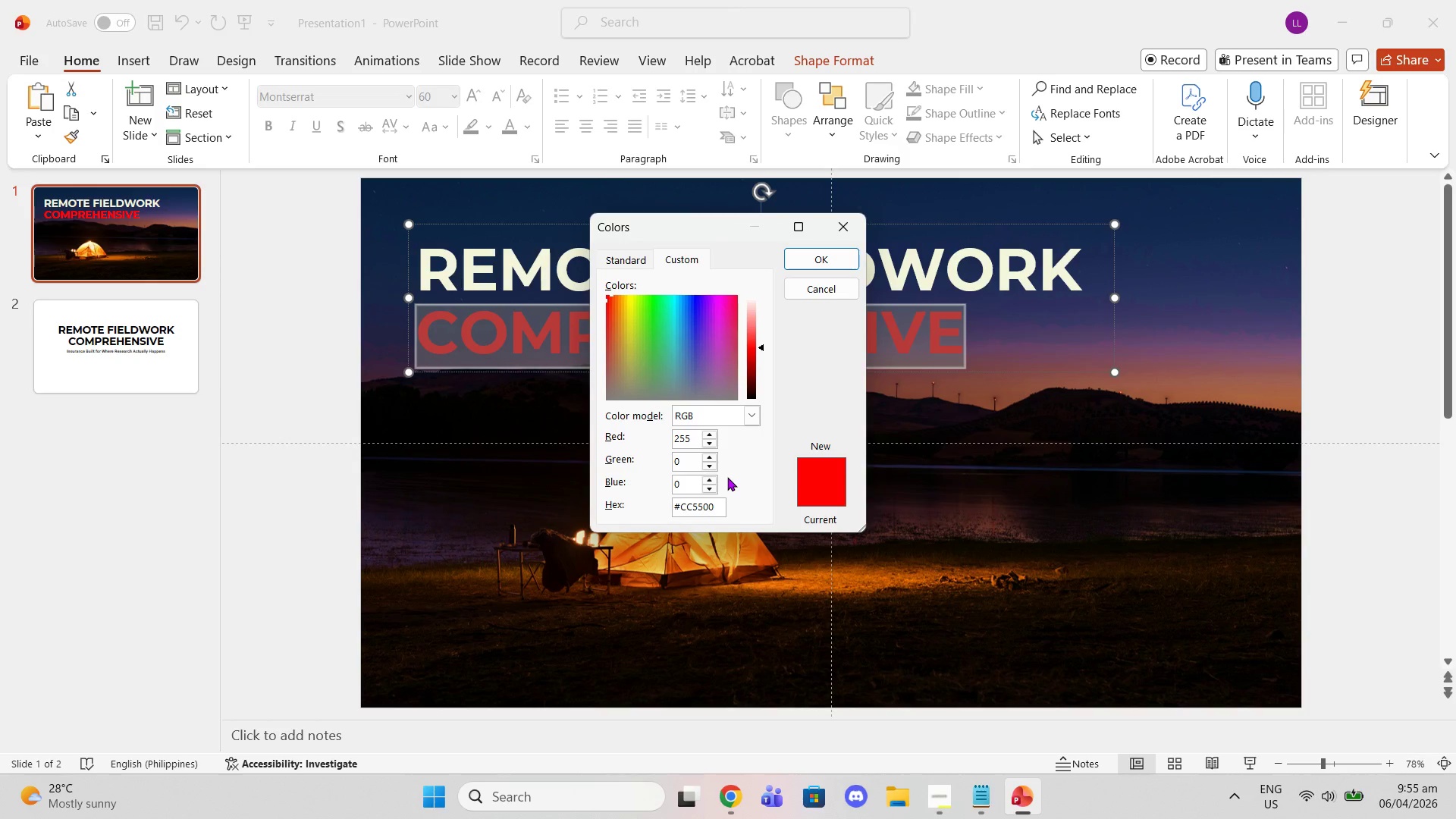 
key(Enter)
 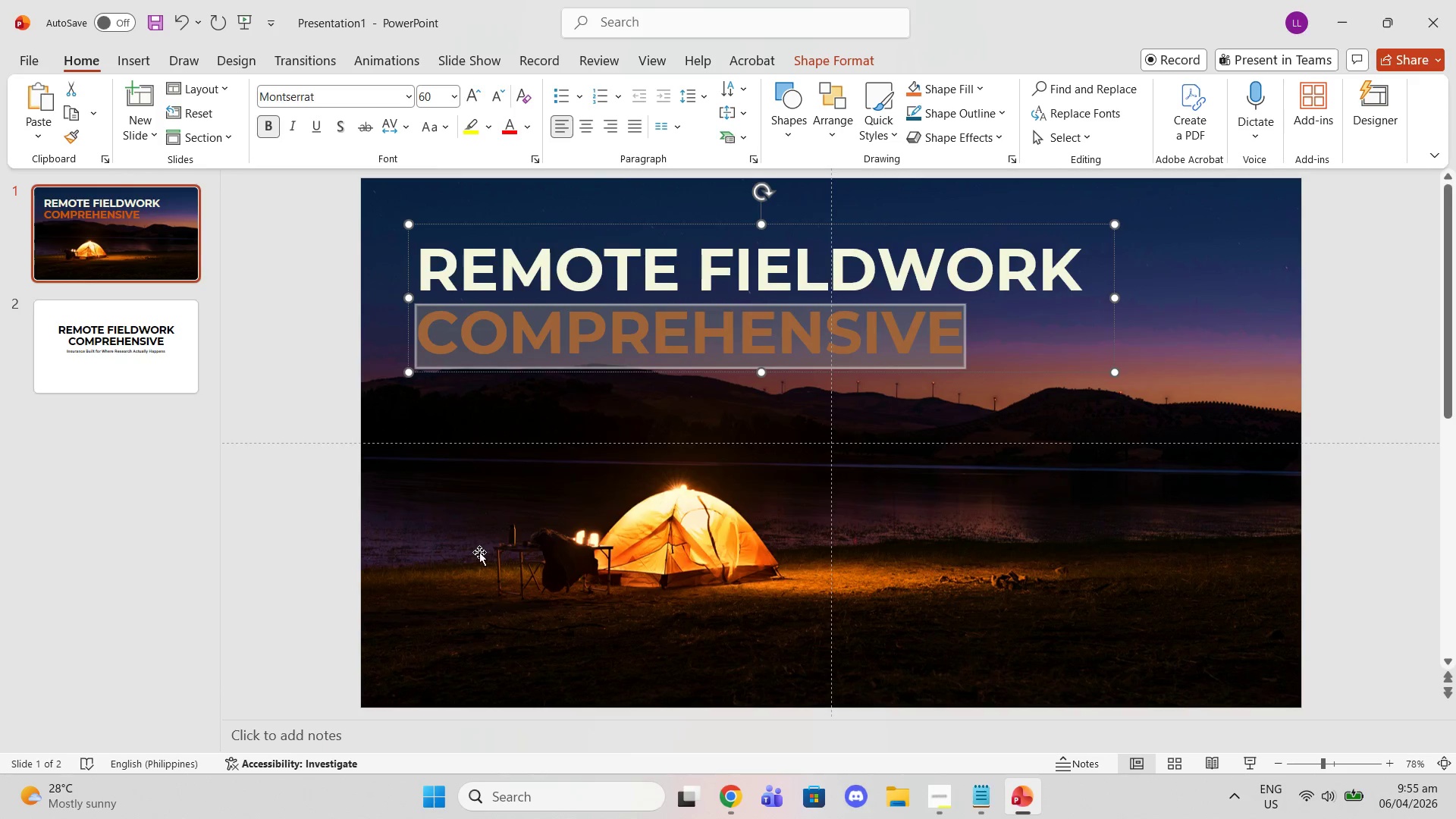 
left_click([253, 528])
 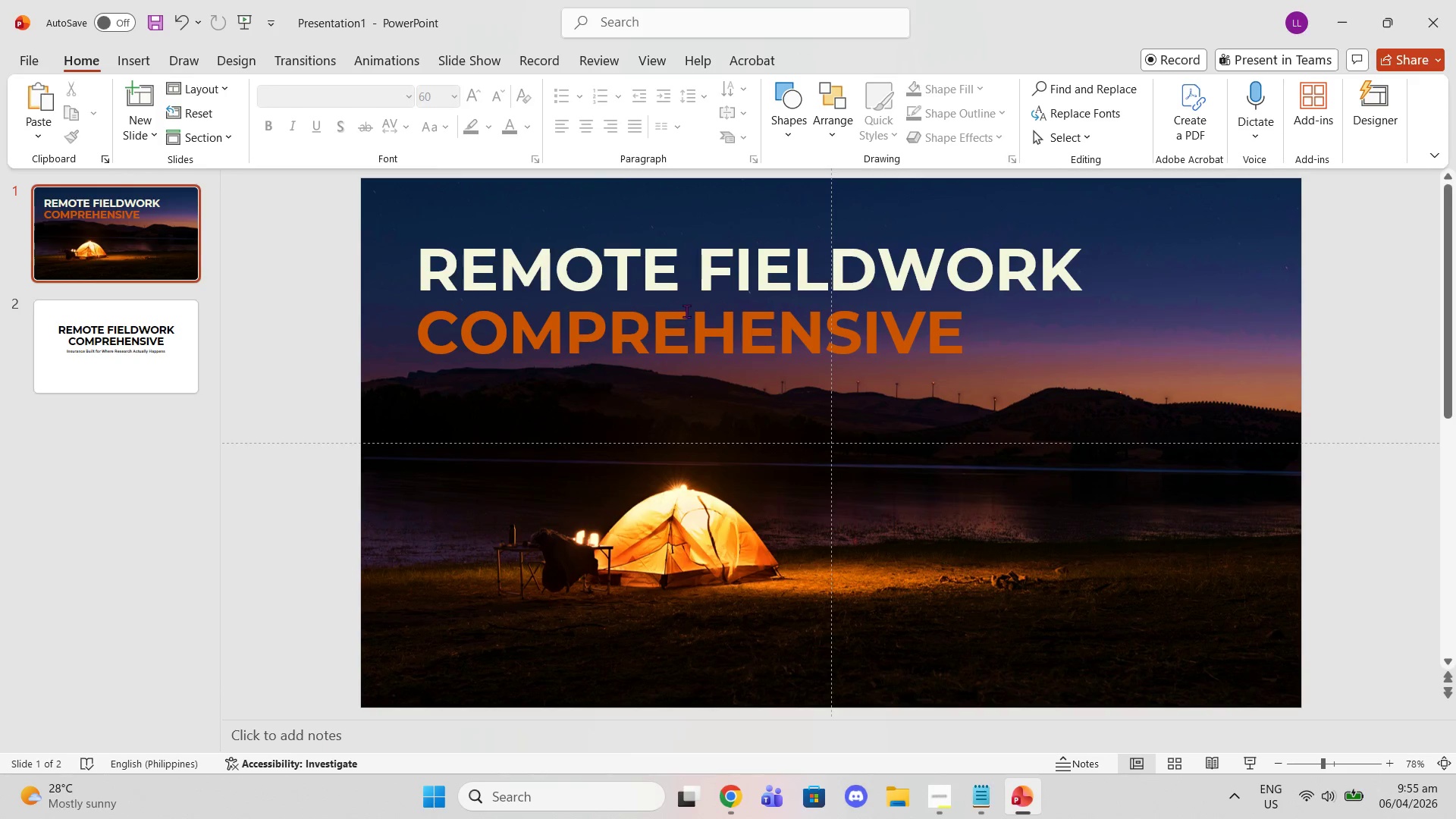 
left_click([799, 253])
 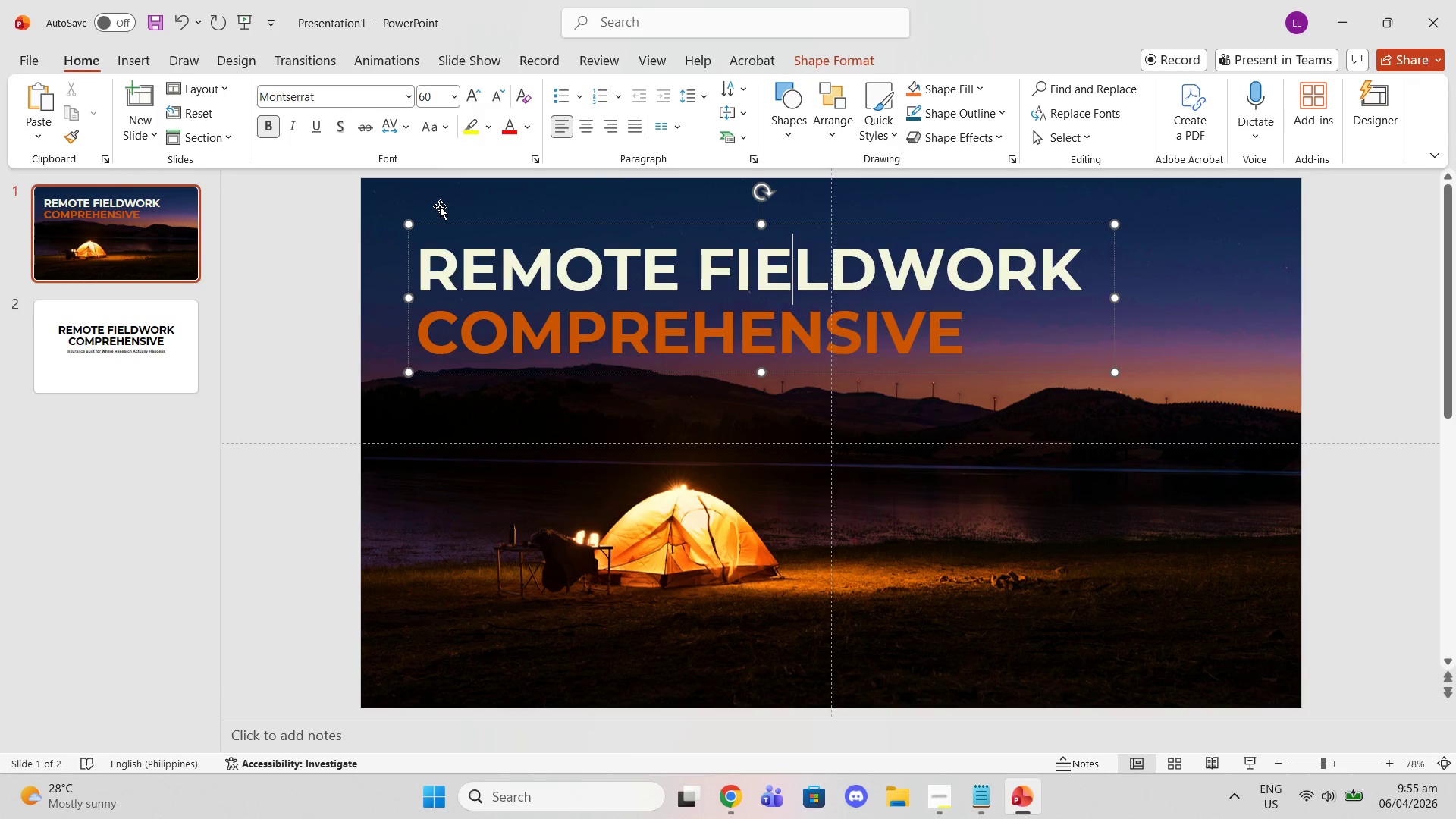 
left_click_drag(start_coordinate=[468, 219], to_coordinate=[468, 212])
 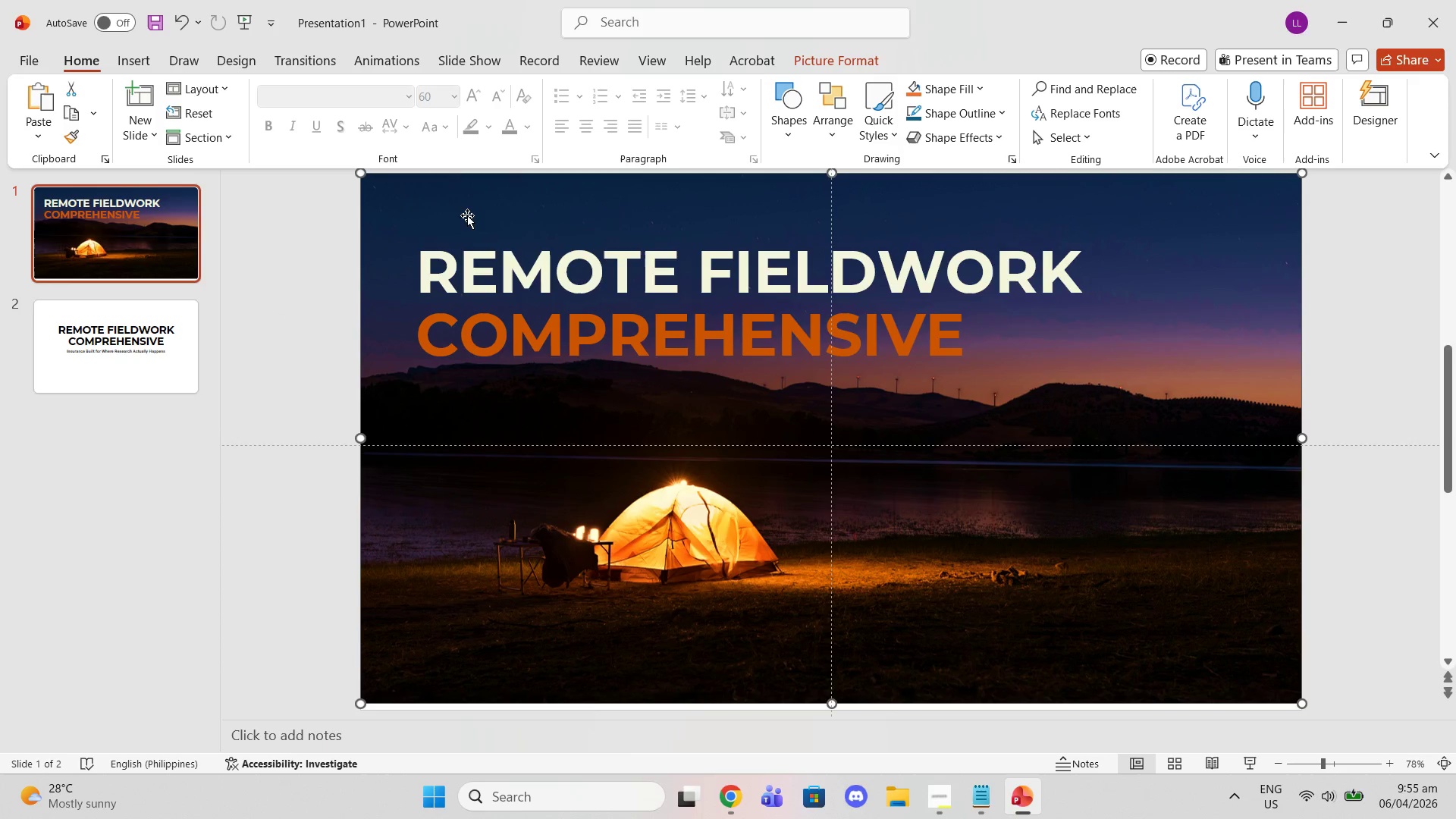 
key(Control+Z)
 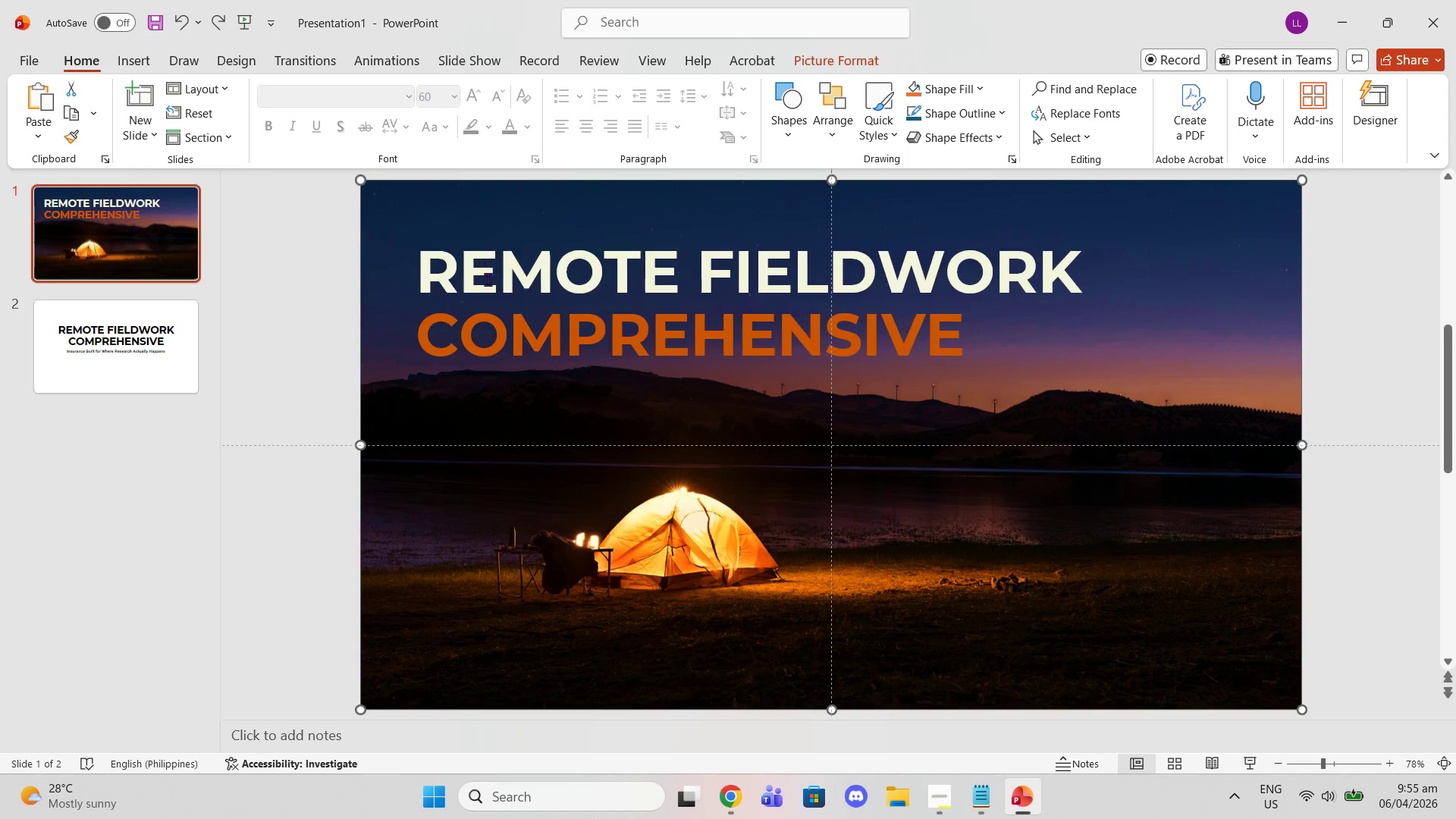 
left_click([488, 279])
 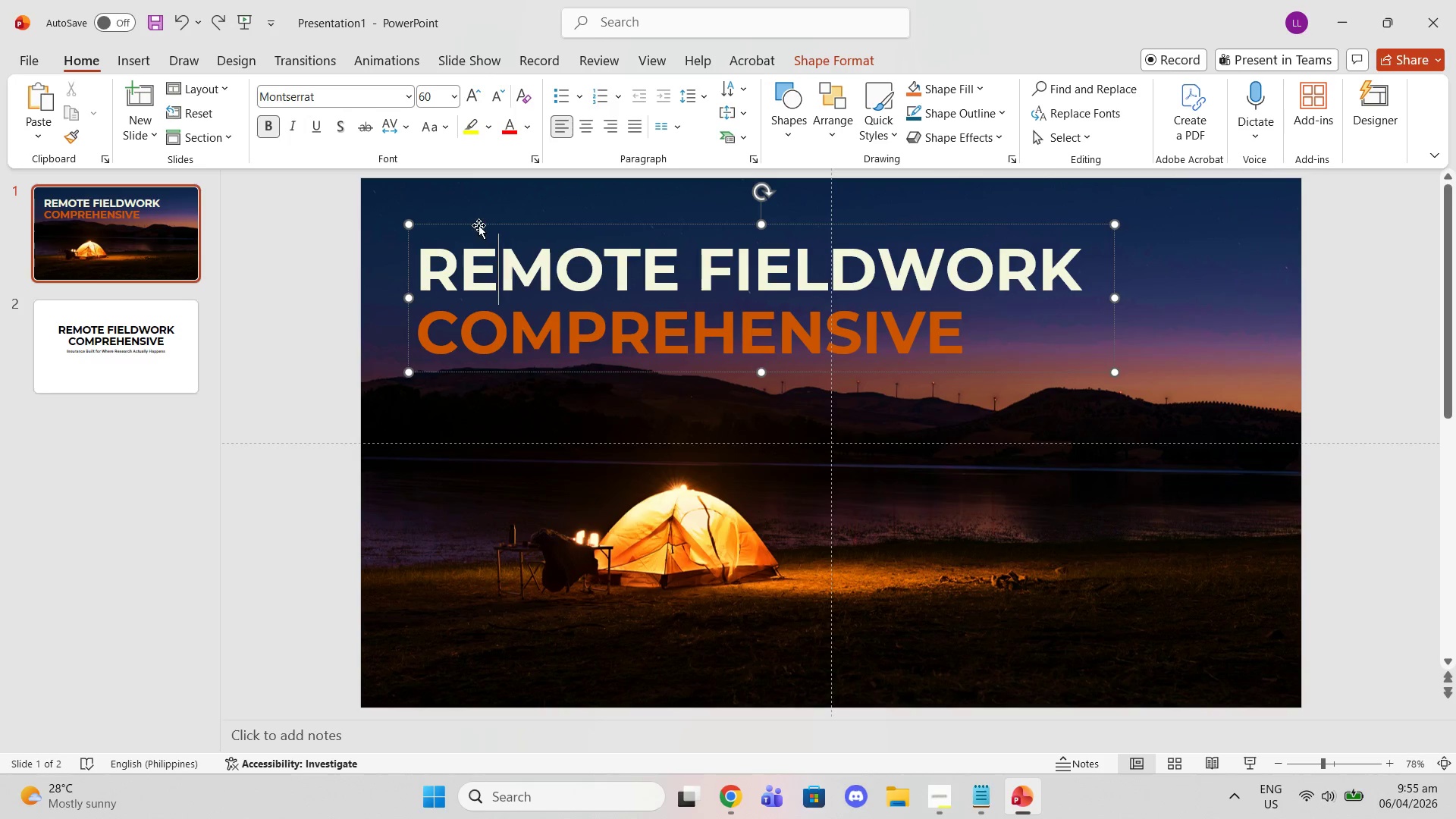 
left_click_drag(start_coordinate=[478, 225], to_coordinate=[483, 225])
 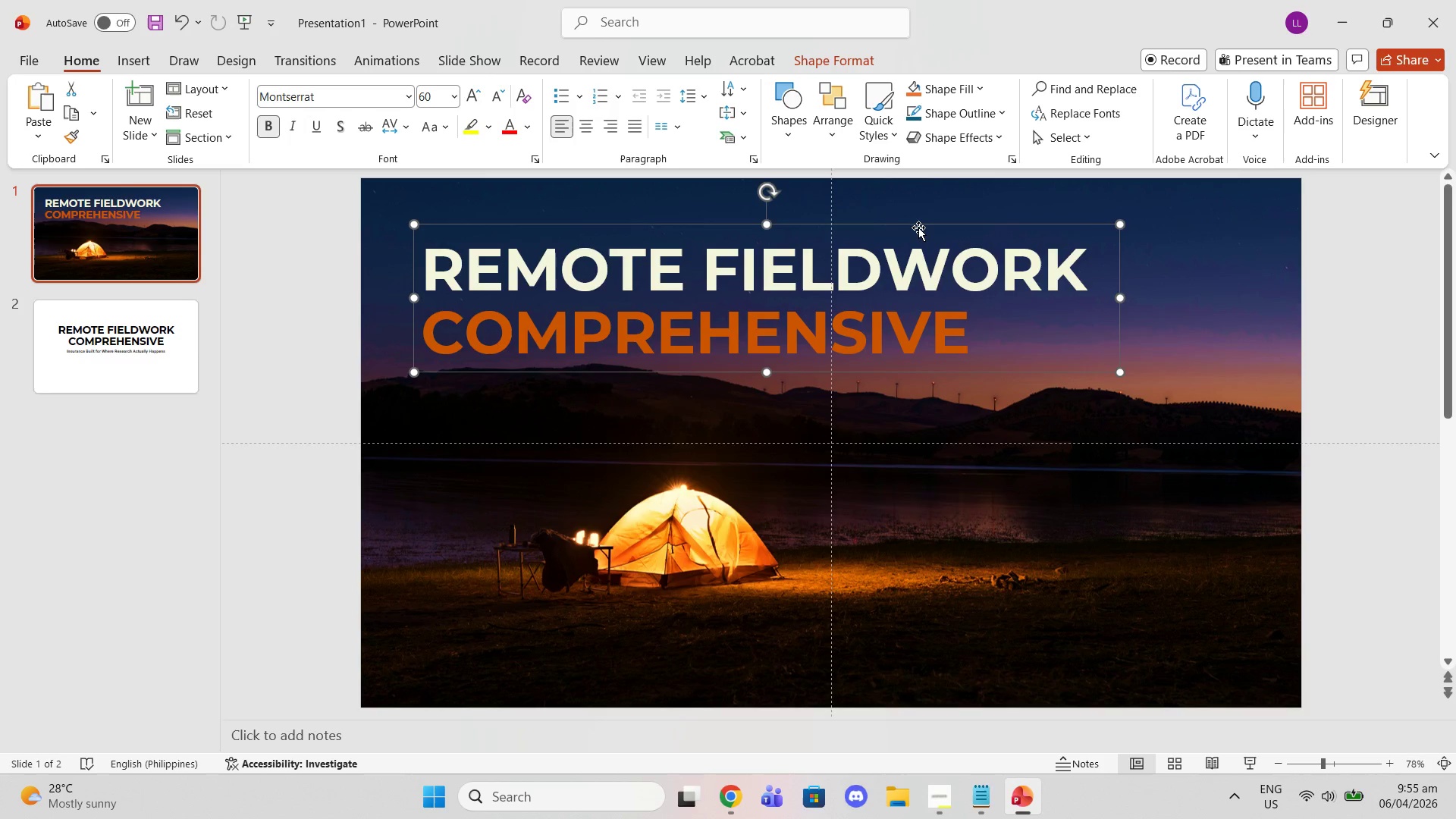 
left_click_drag(start_coordinate=[911, 224], to_coordinate=[930, 220])
 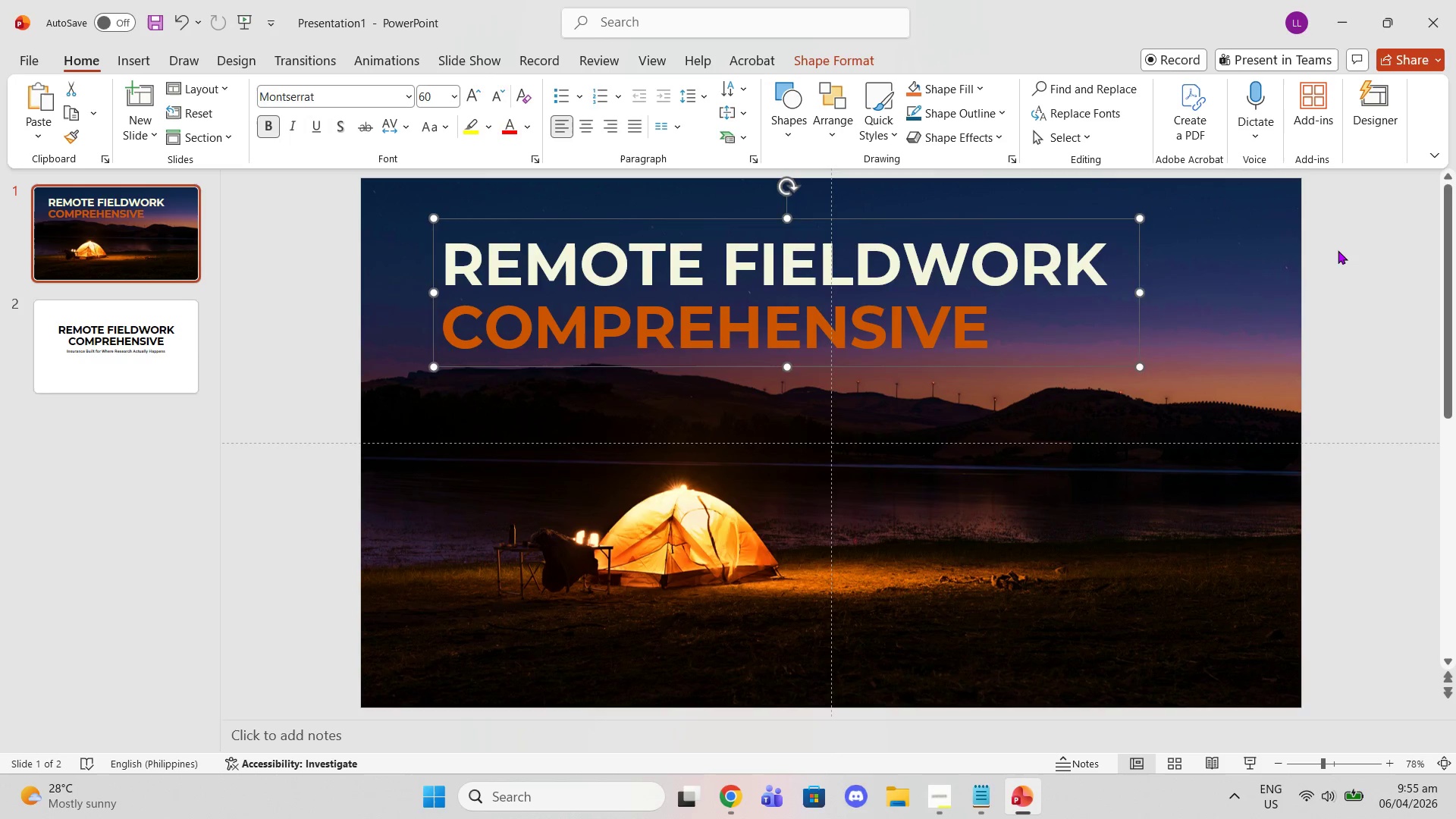 
left_click([1328, 250])
 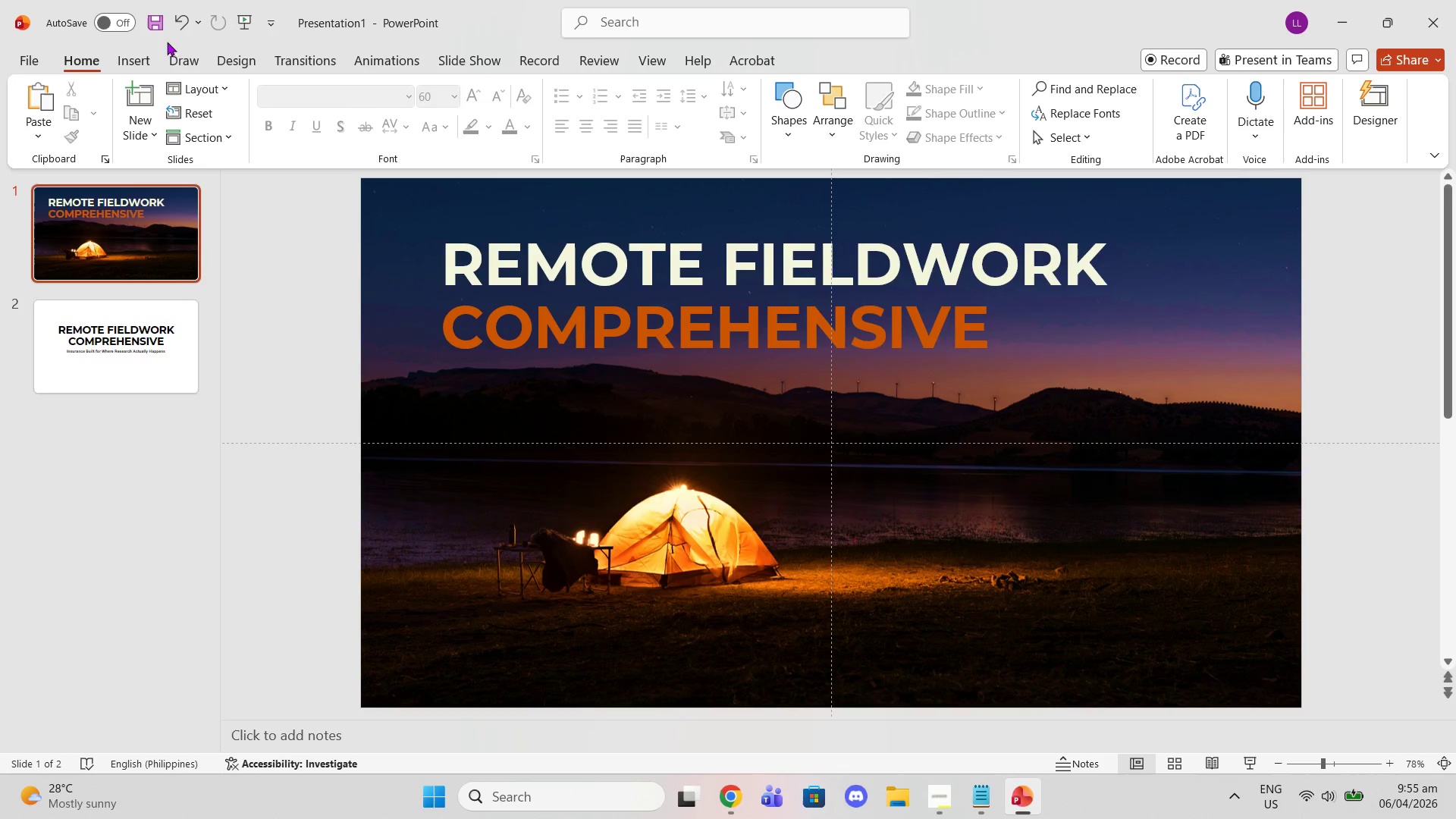 
left_click([132, 63])
 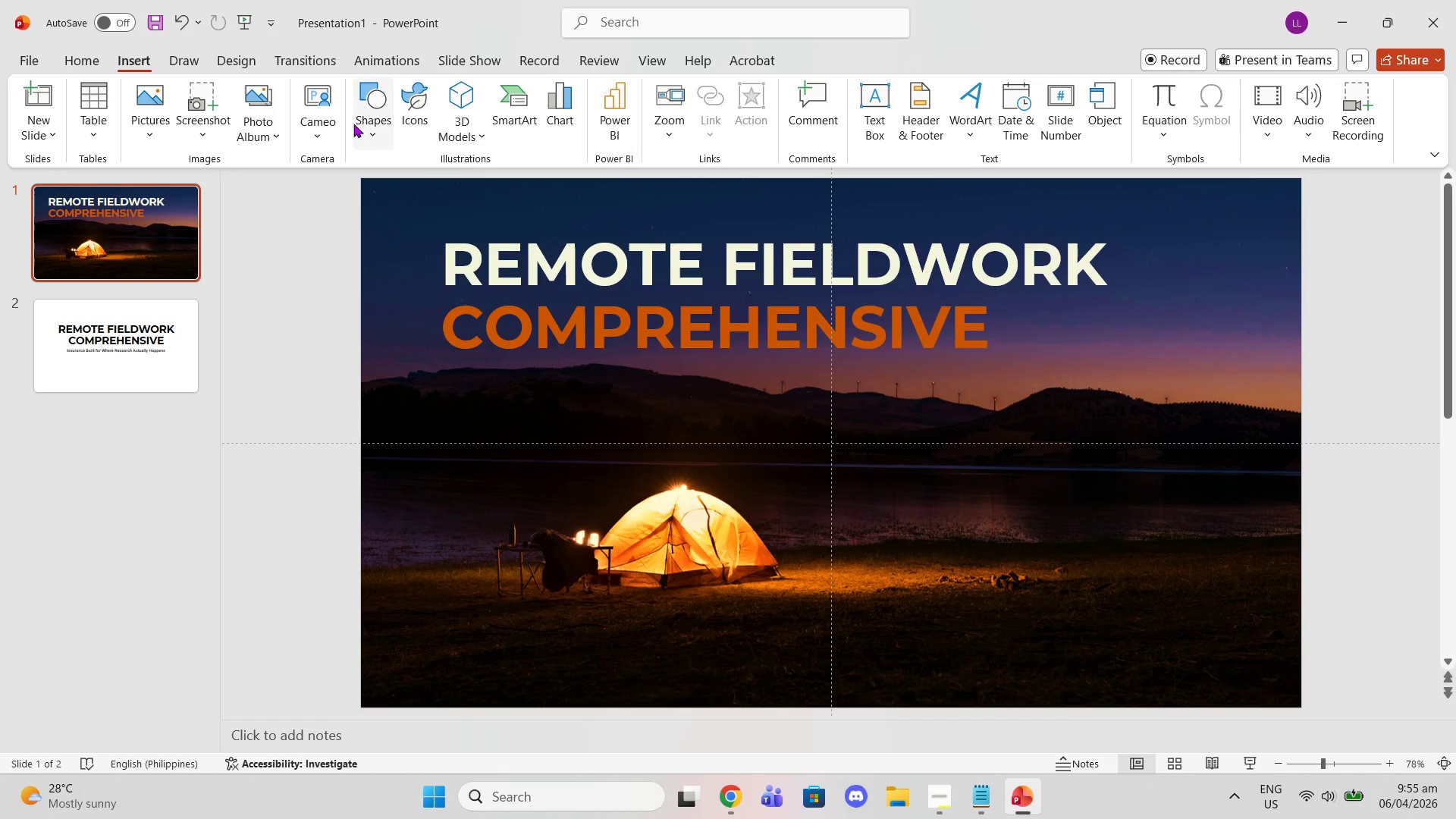 
left_click([362, 124])
 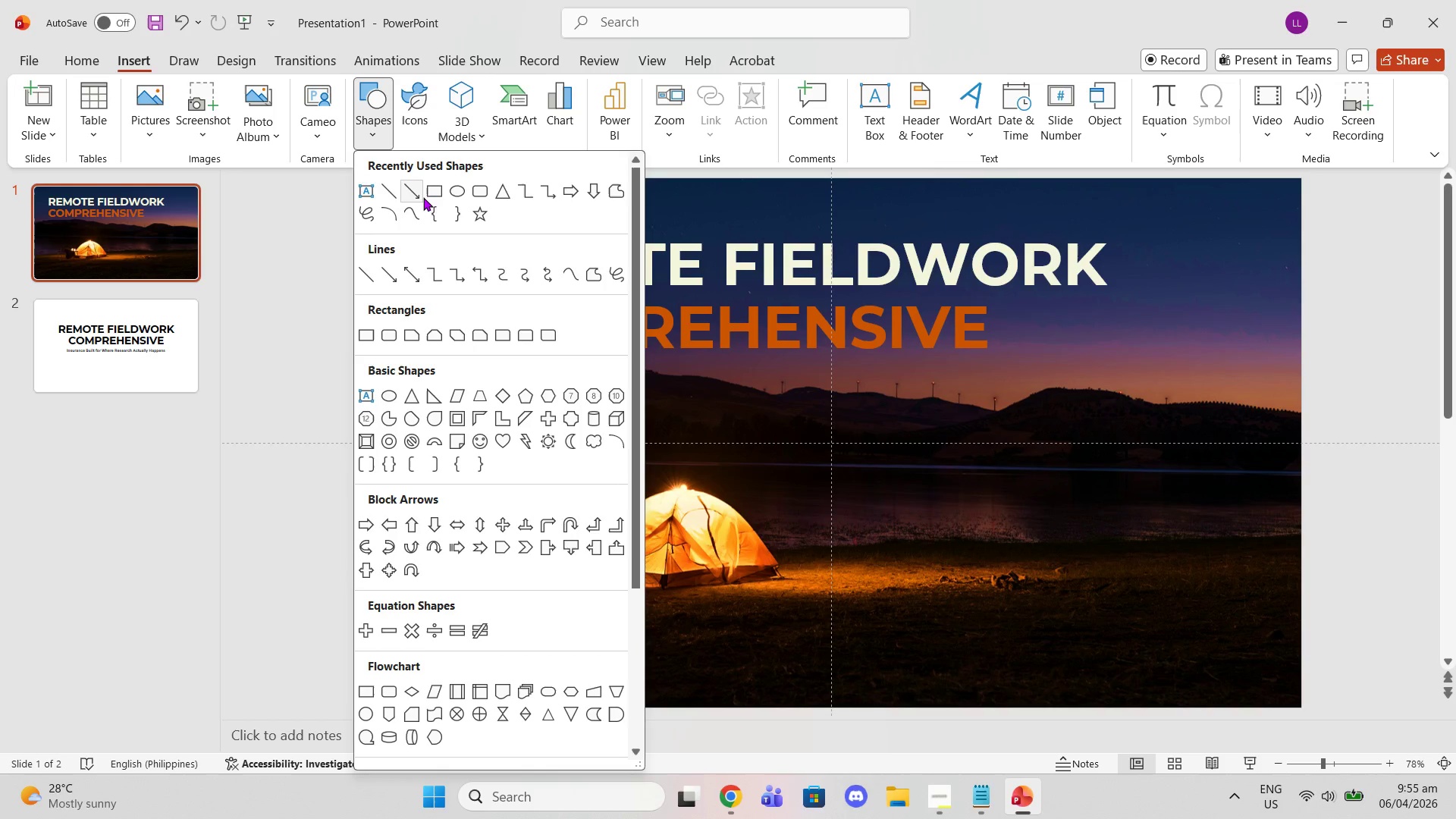 
left_click([433, 197])
 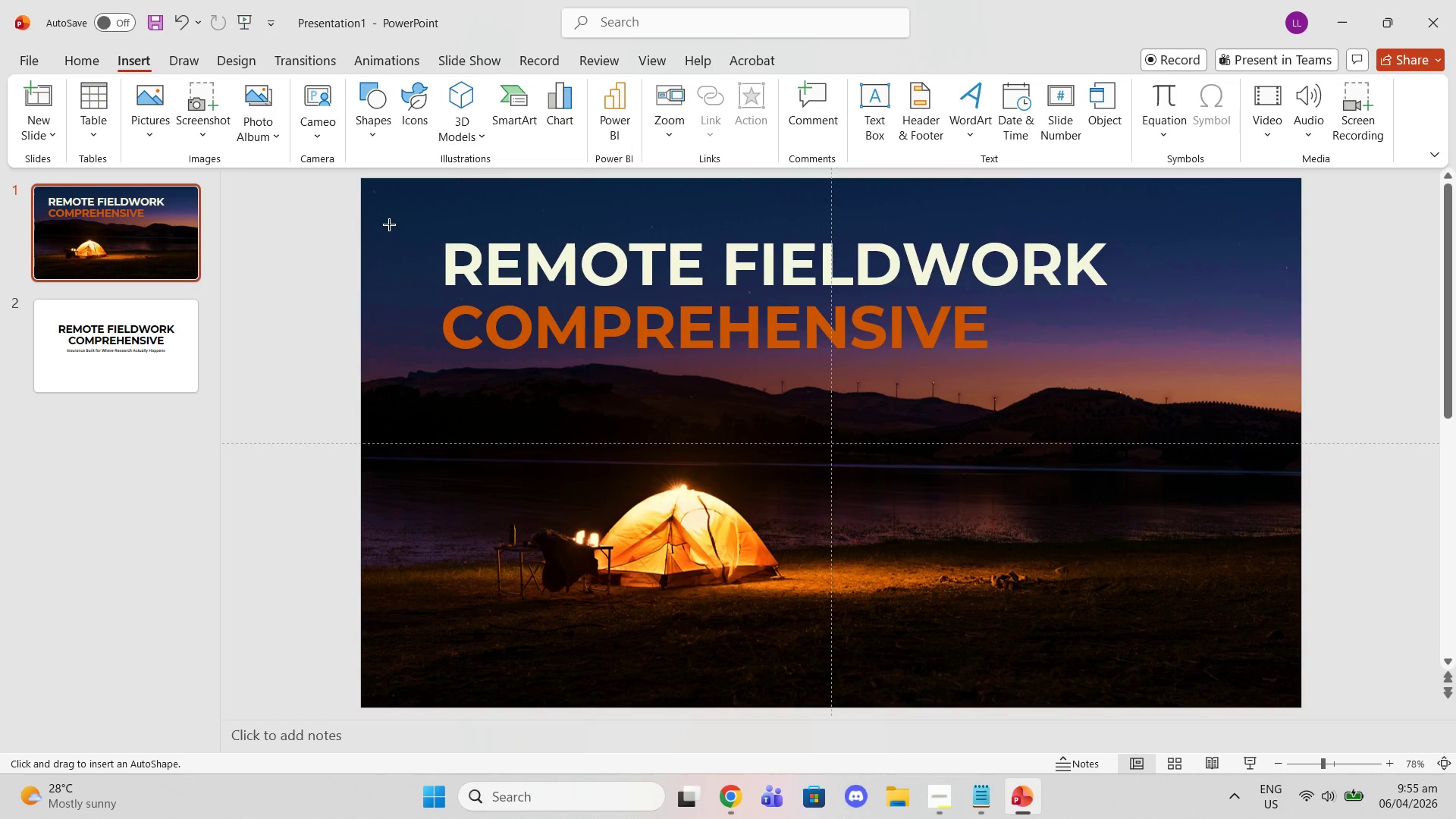 
left_click_drag(start_coordinate=[389, 224], to_coordinate=[400, 355])
 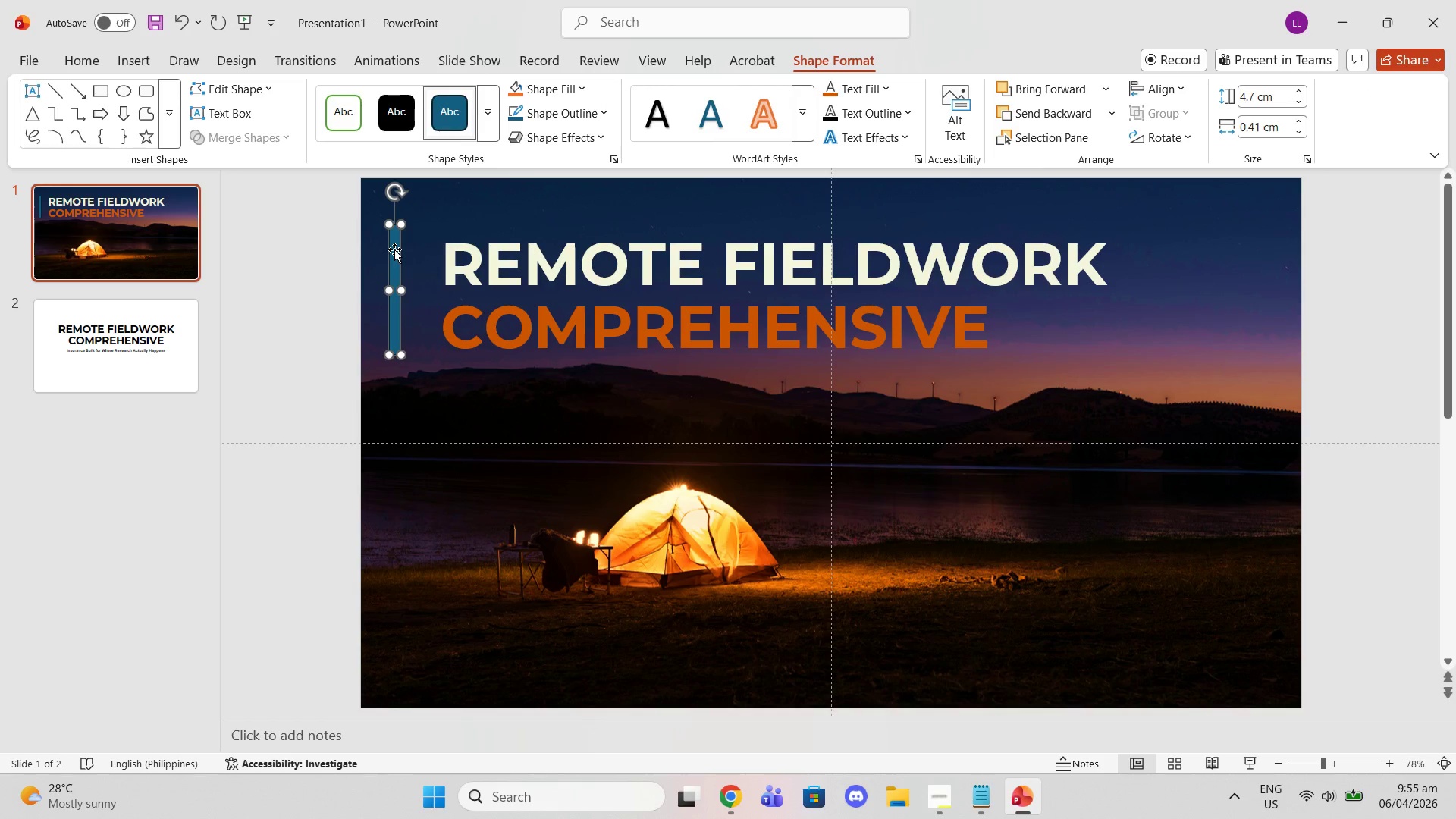 
left_click_drag(start_coordinate=[394, 249], to_coordinate=[391, 253])
 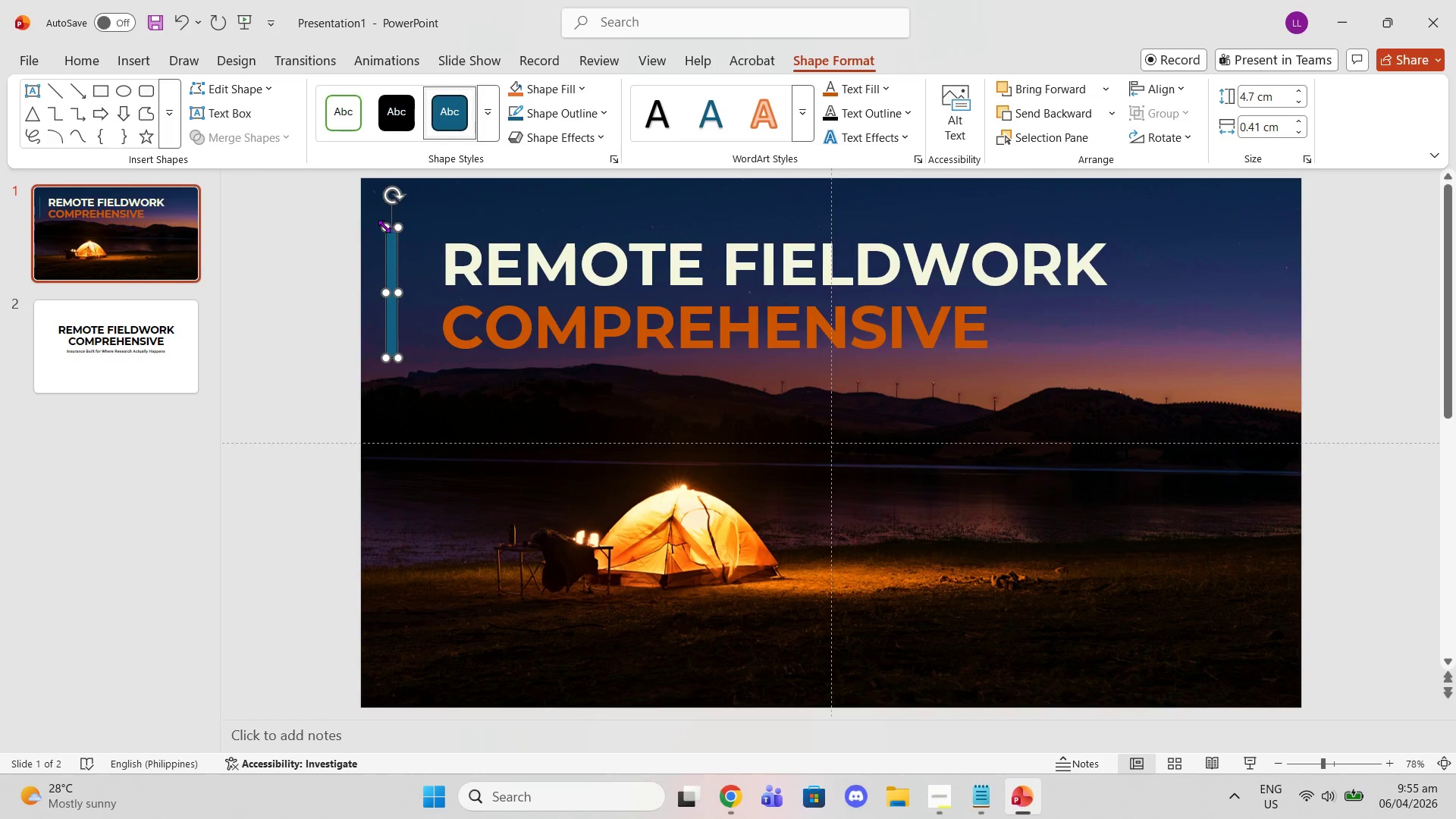 
left_click_drag(start_coordinate=[384, 226], to_coordinate=[385, 232])
 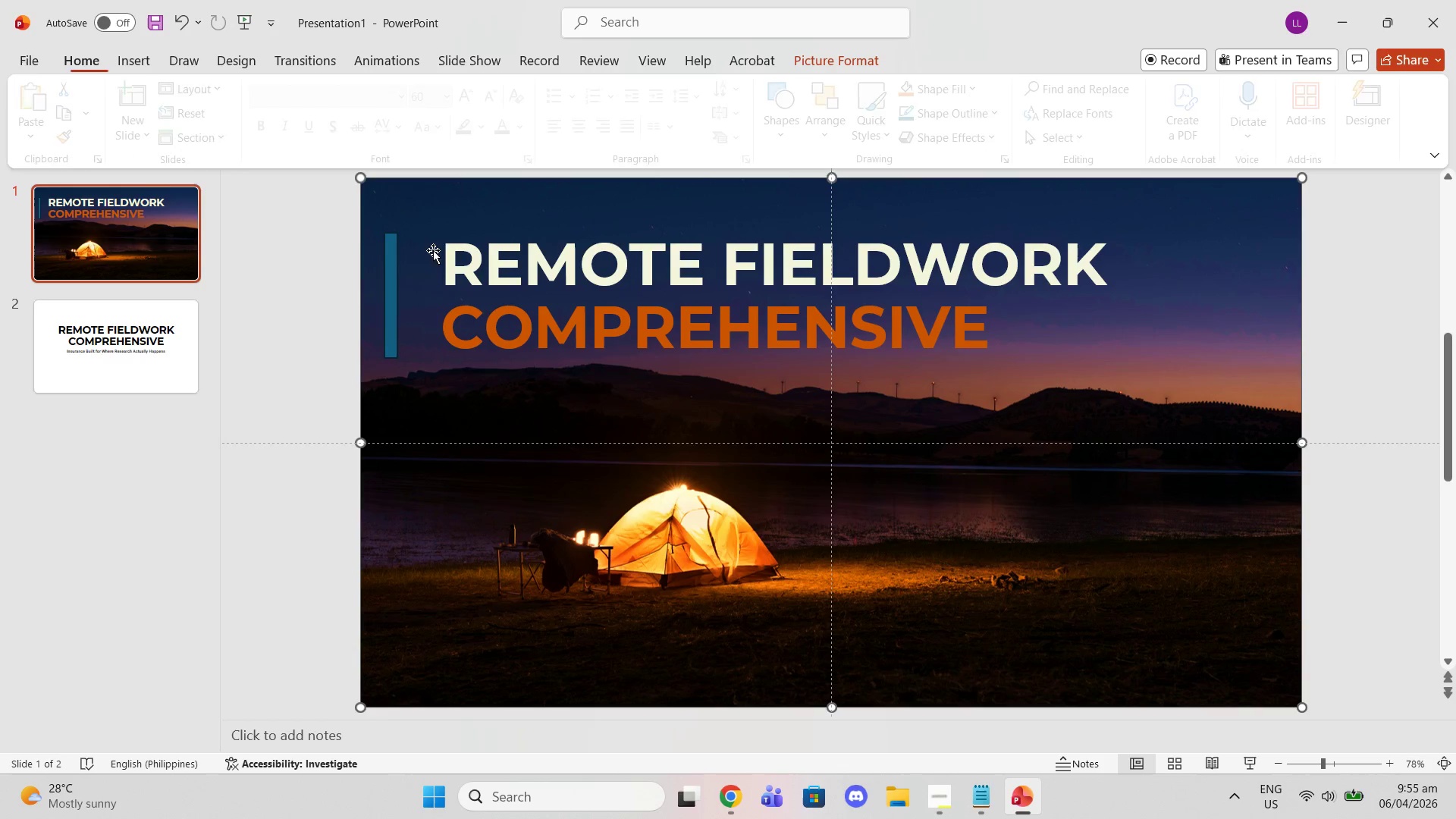 
double_click([444, 253])
 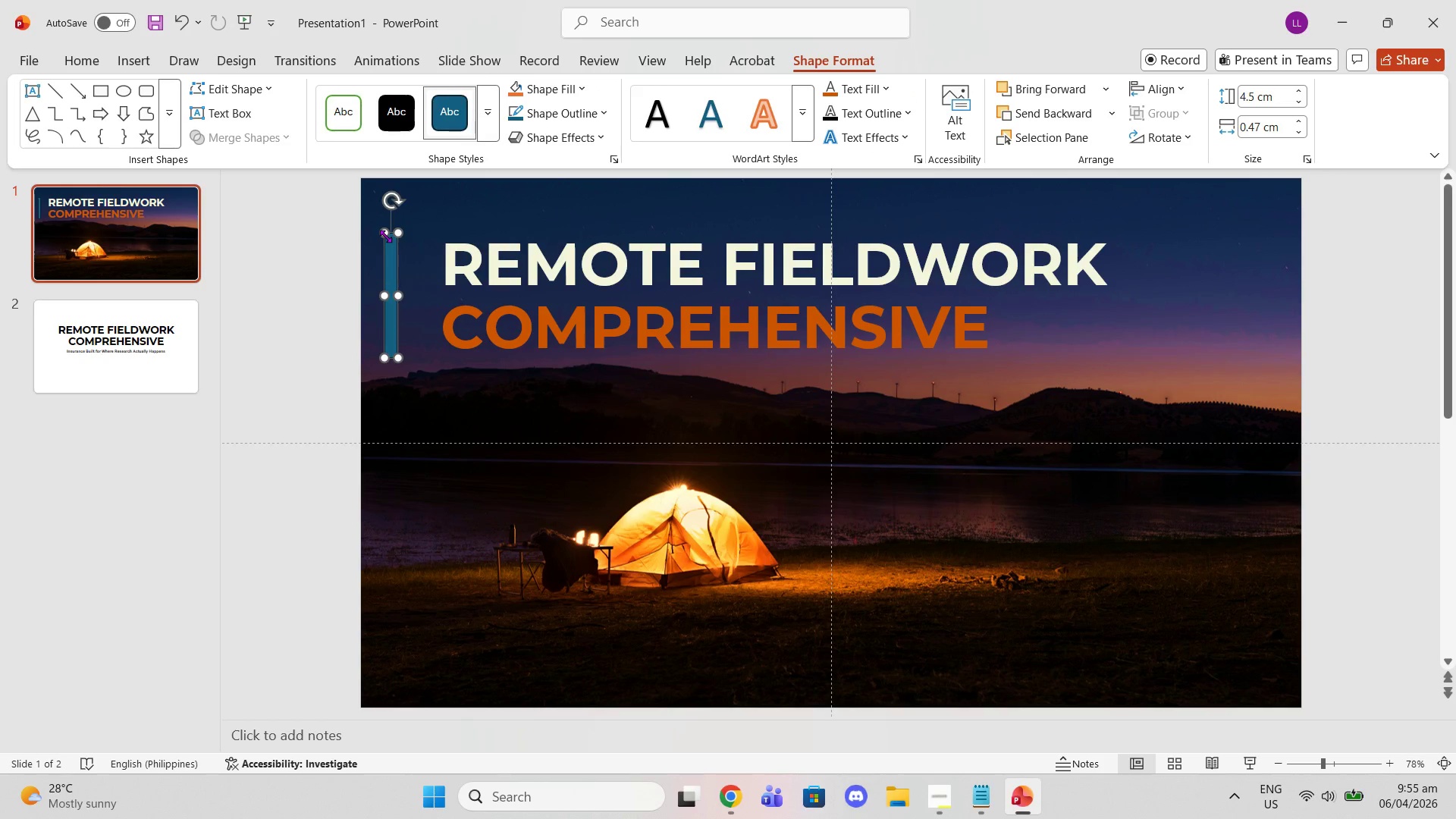 
left_click_drag(start_coordinate=[384, 235], to_coordinate=[385, 218])
 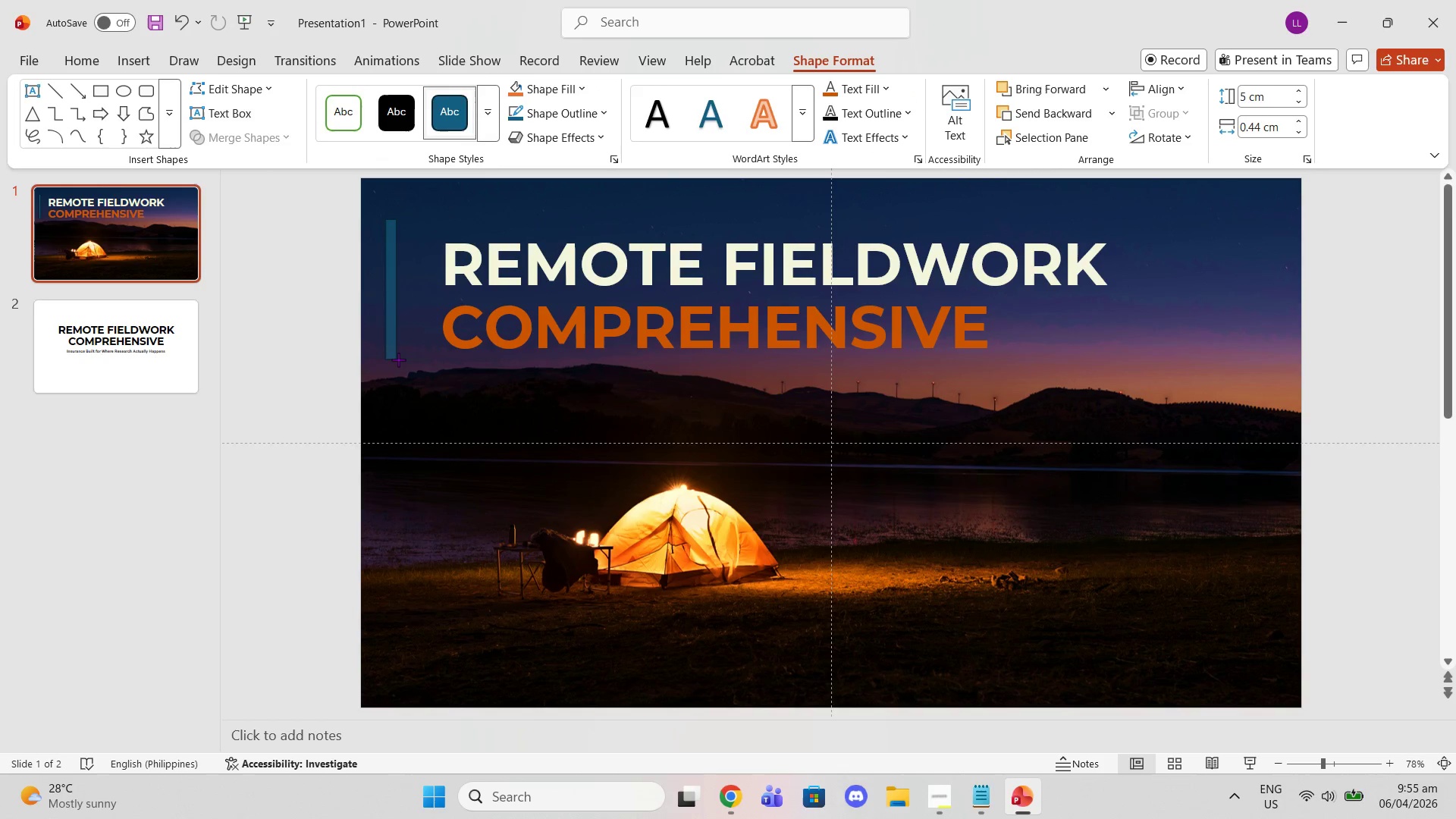 
wait(5.14)
 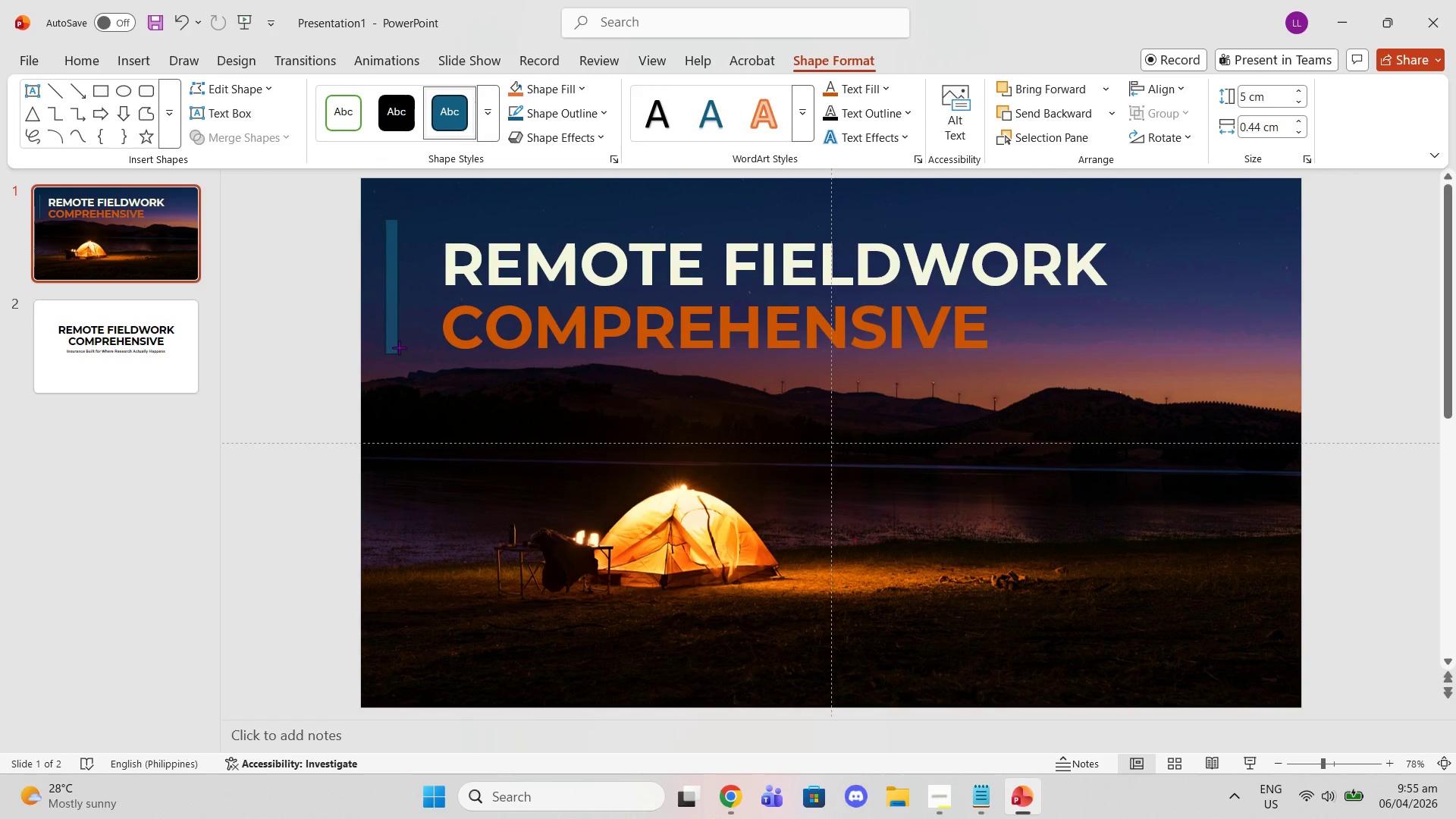 
left_click([453, 317])
 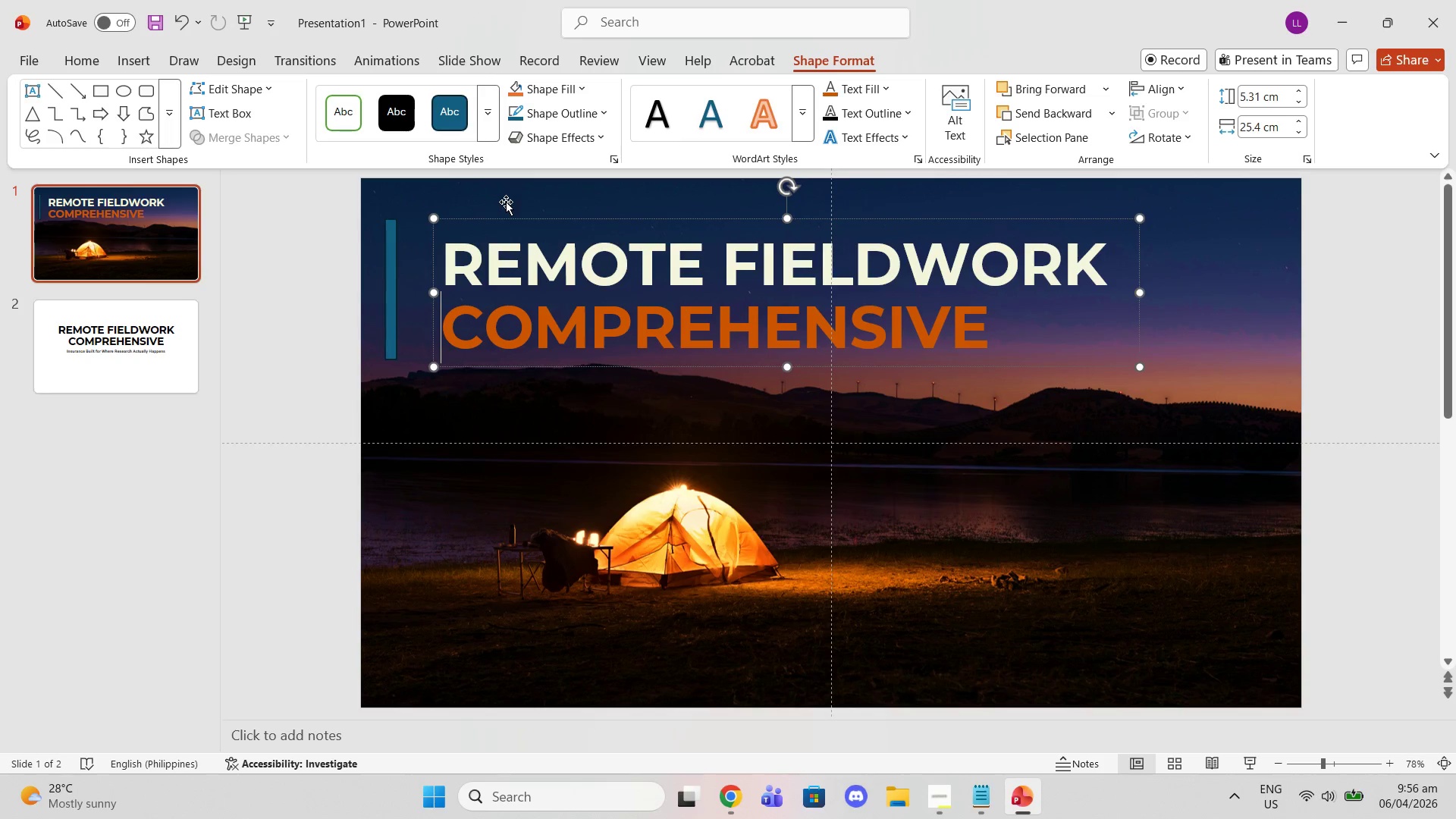 
left_click_drag(start_coordinate=[504, 215], to_coordinate=[486, 214])
 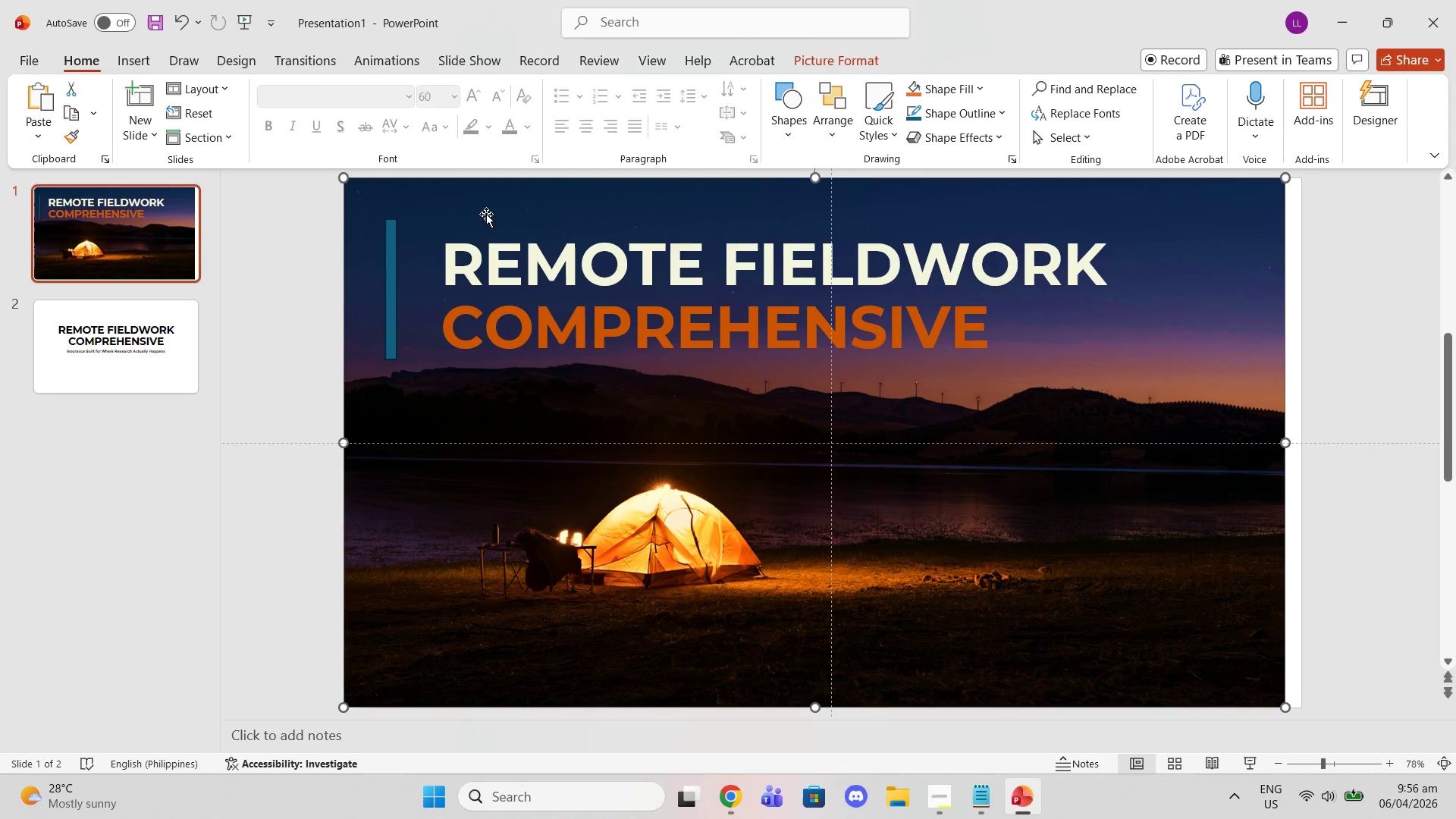 
key(Control+Z)
 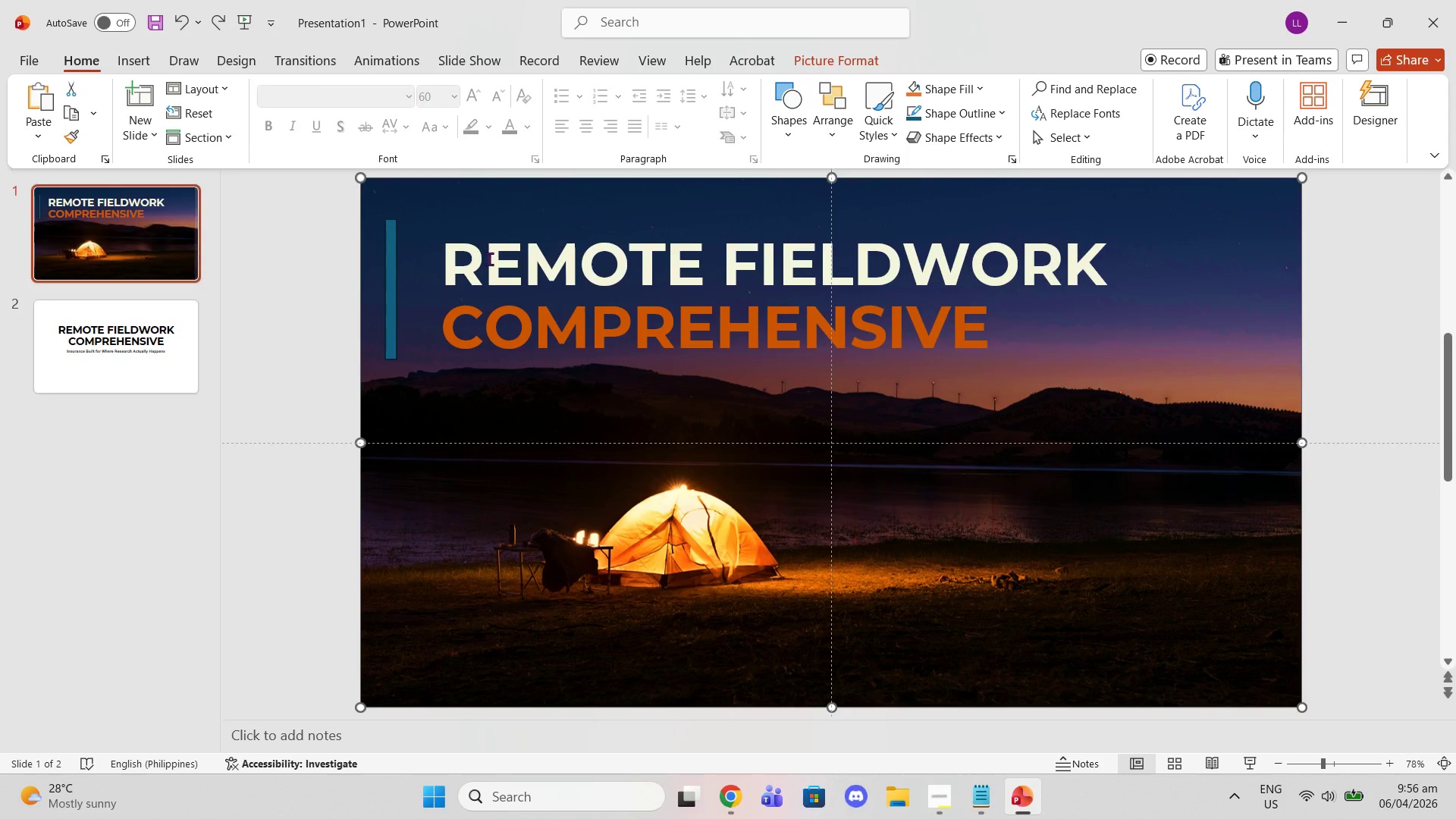 
left_click([489, 259])
 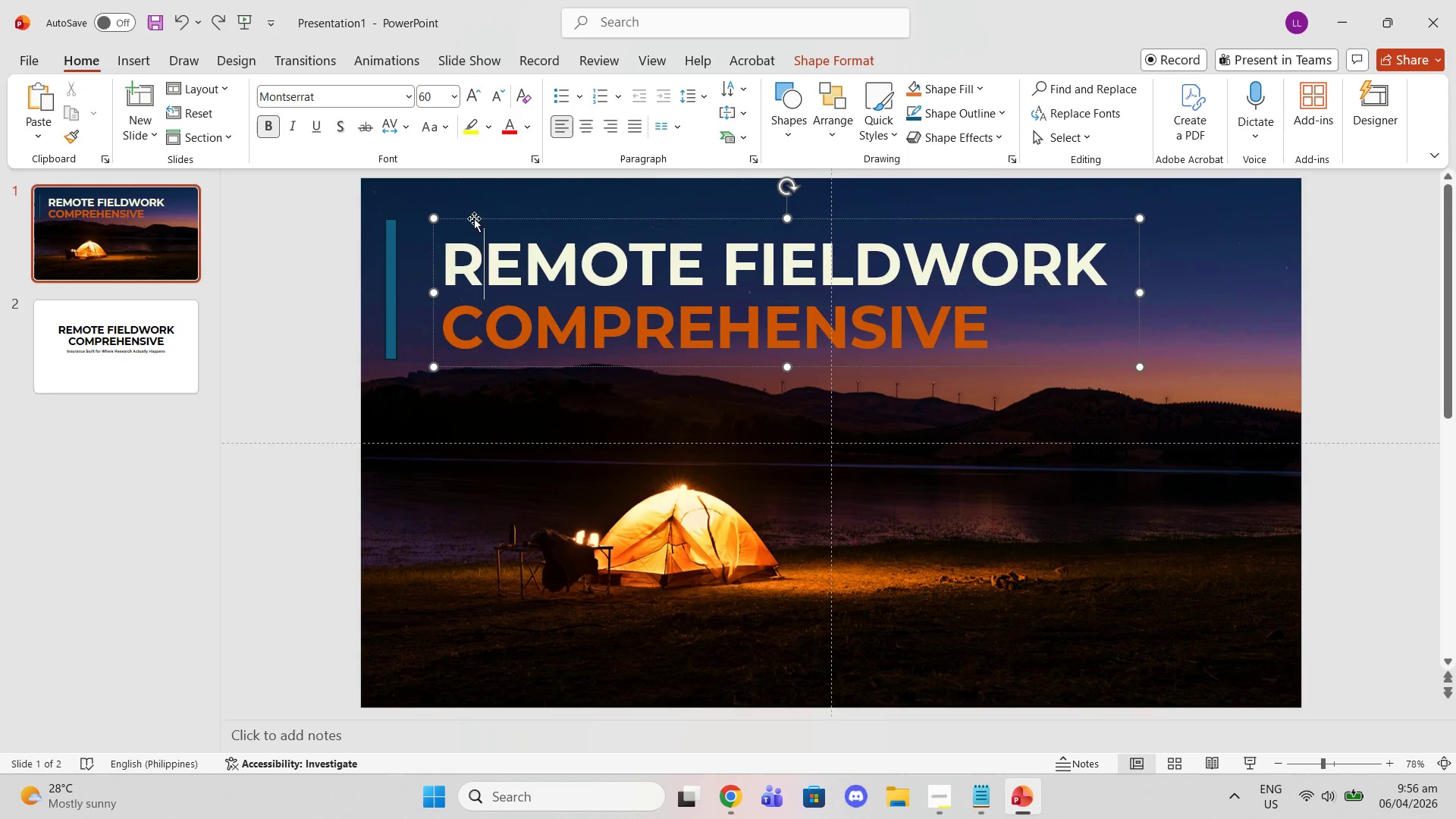 
left_click_drag(start_coordinate=[474, 218], to_coordinate=[444, 215])
 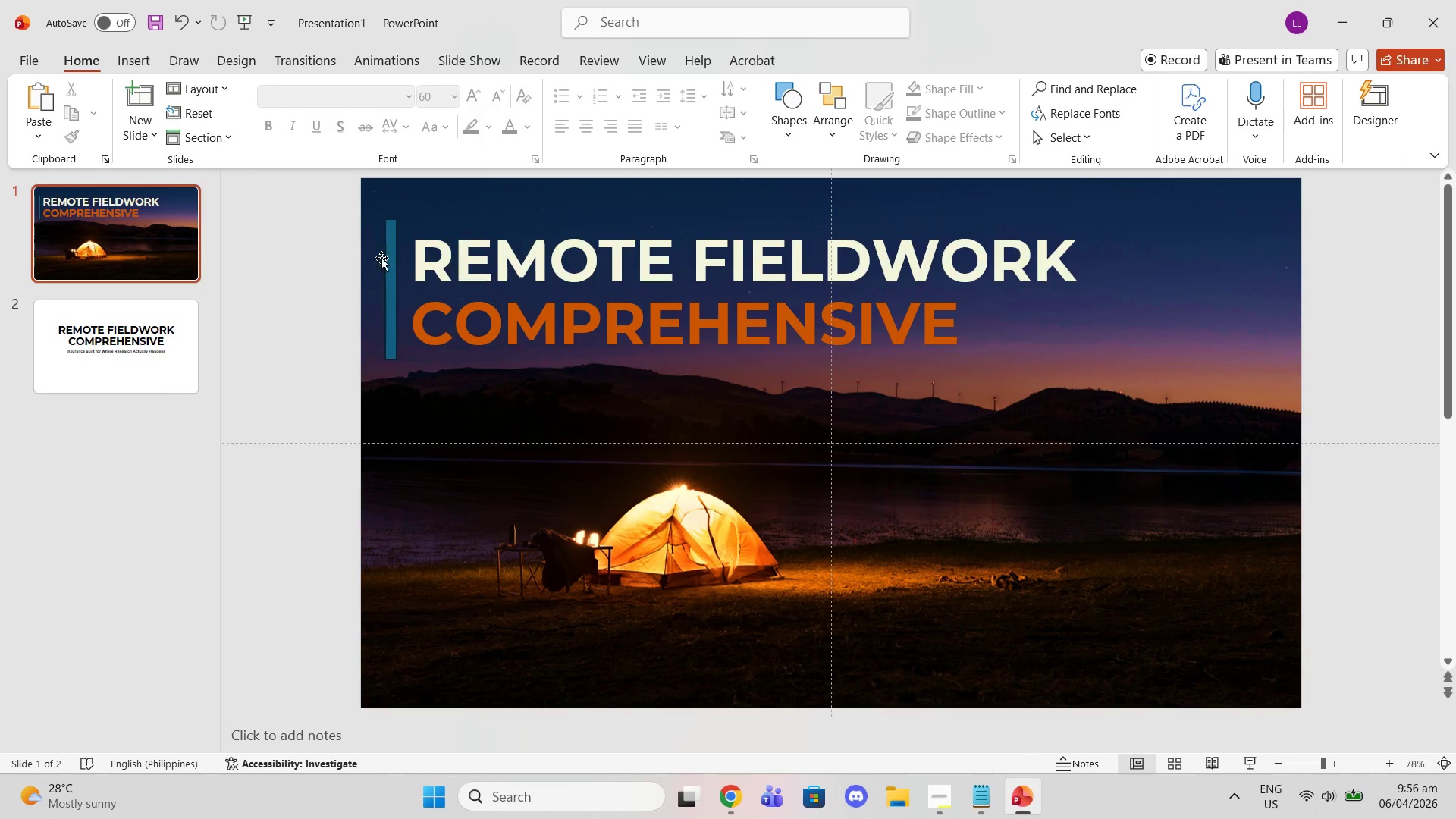 
left_click([394, 265])
 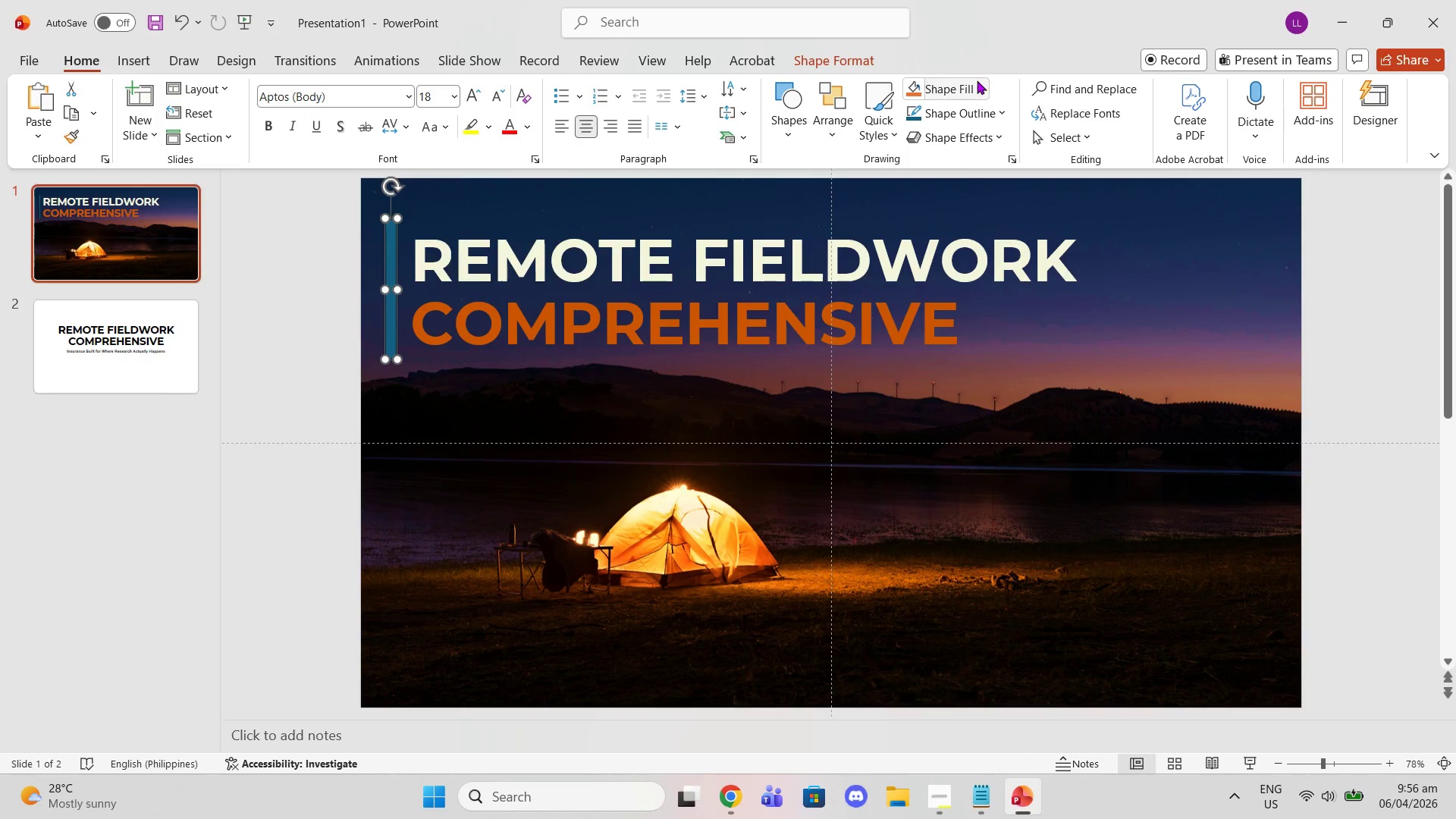 
left_click([916, 84])
 